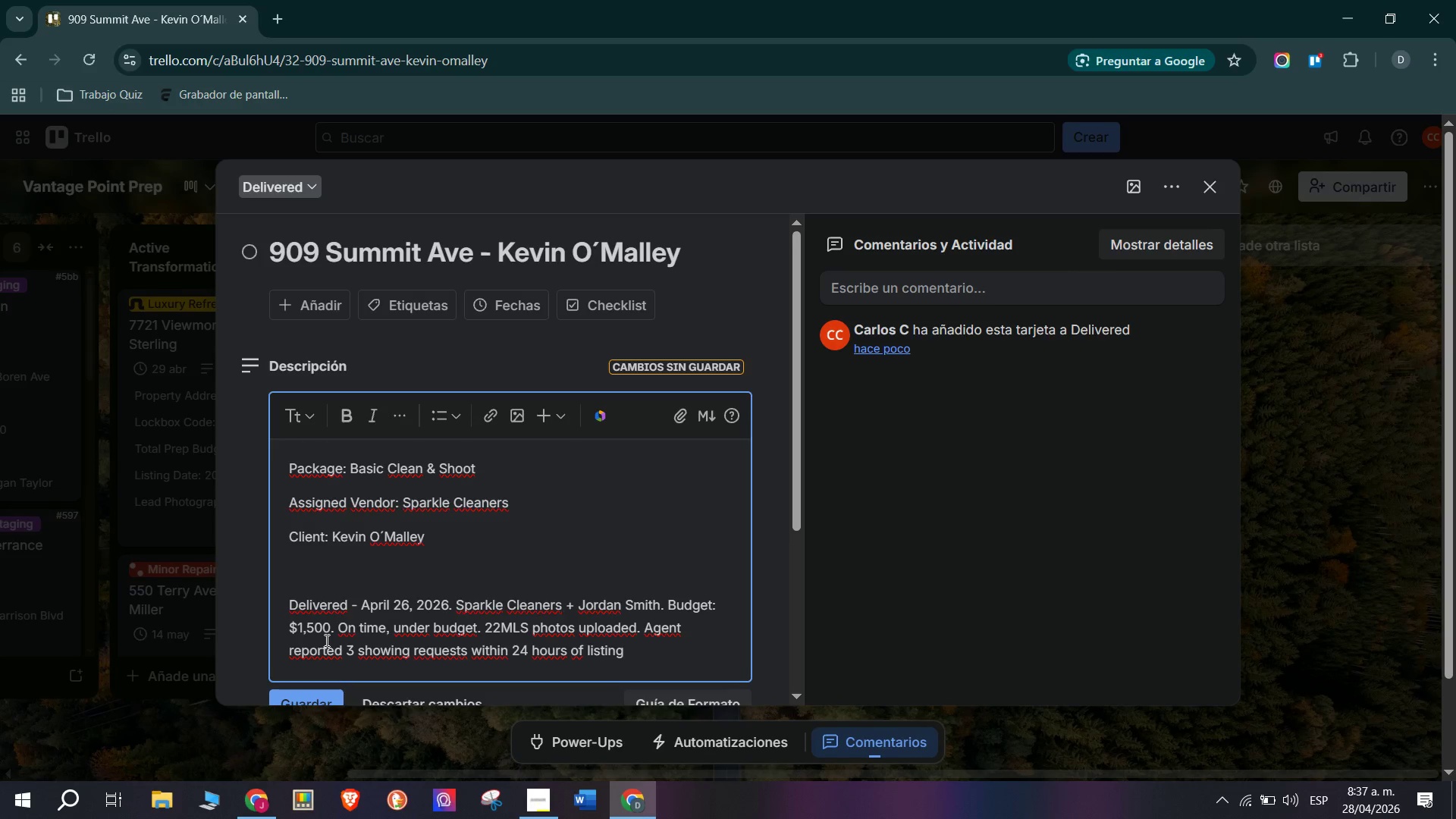 
 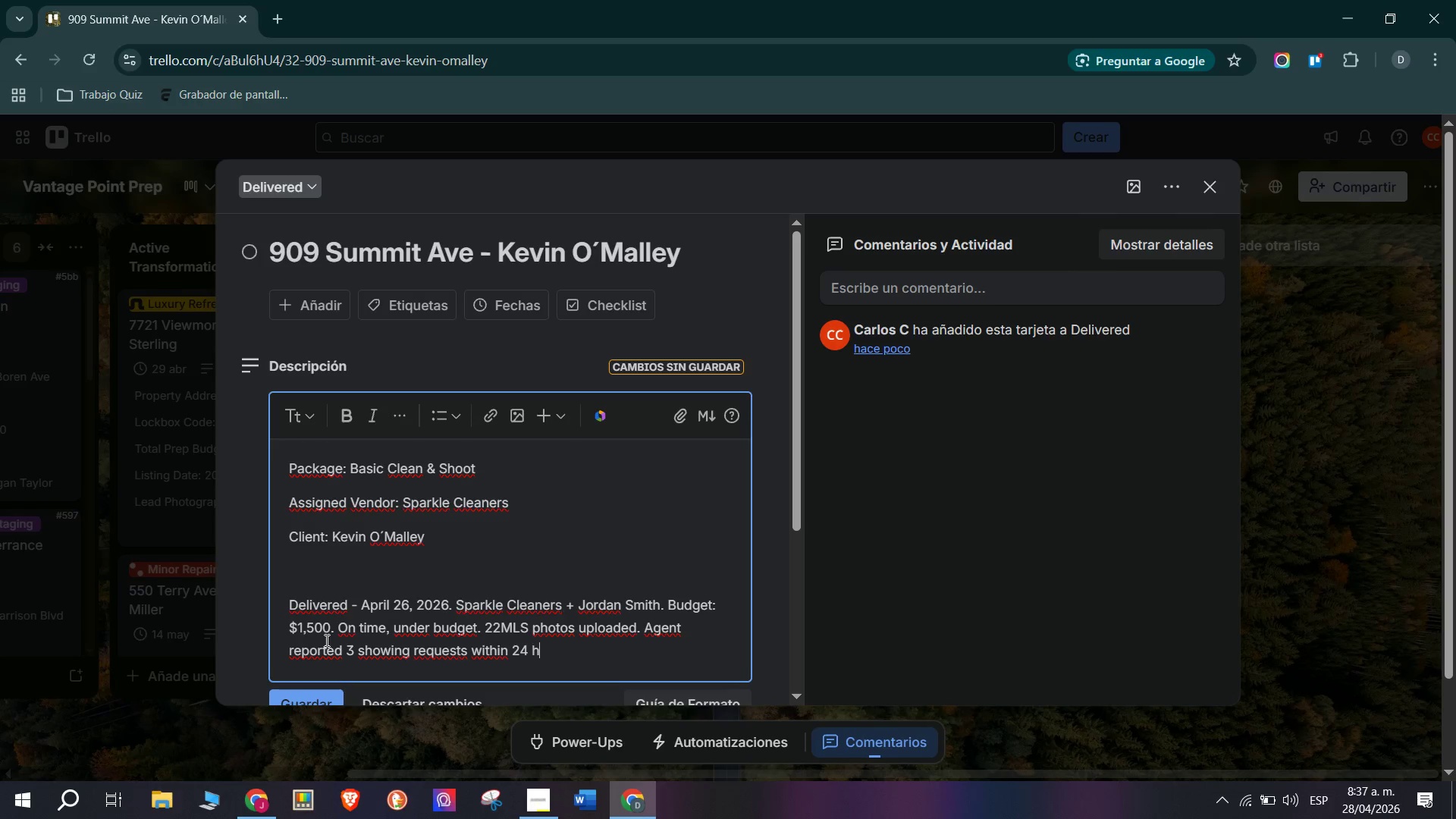 
key(Enter)
 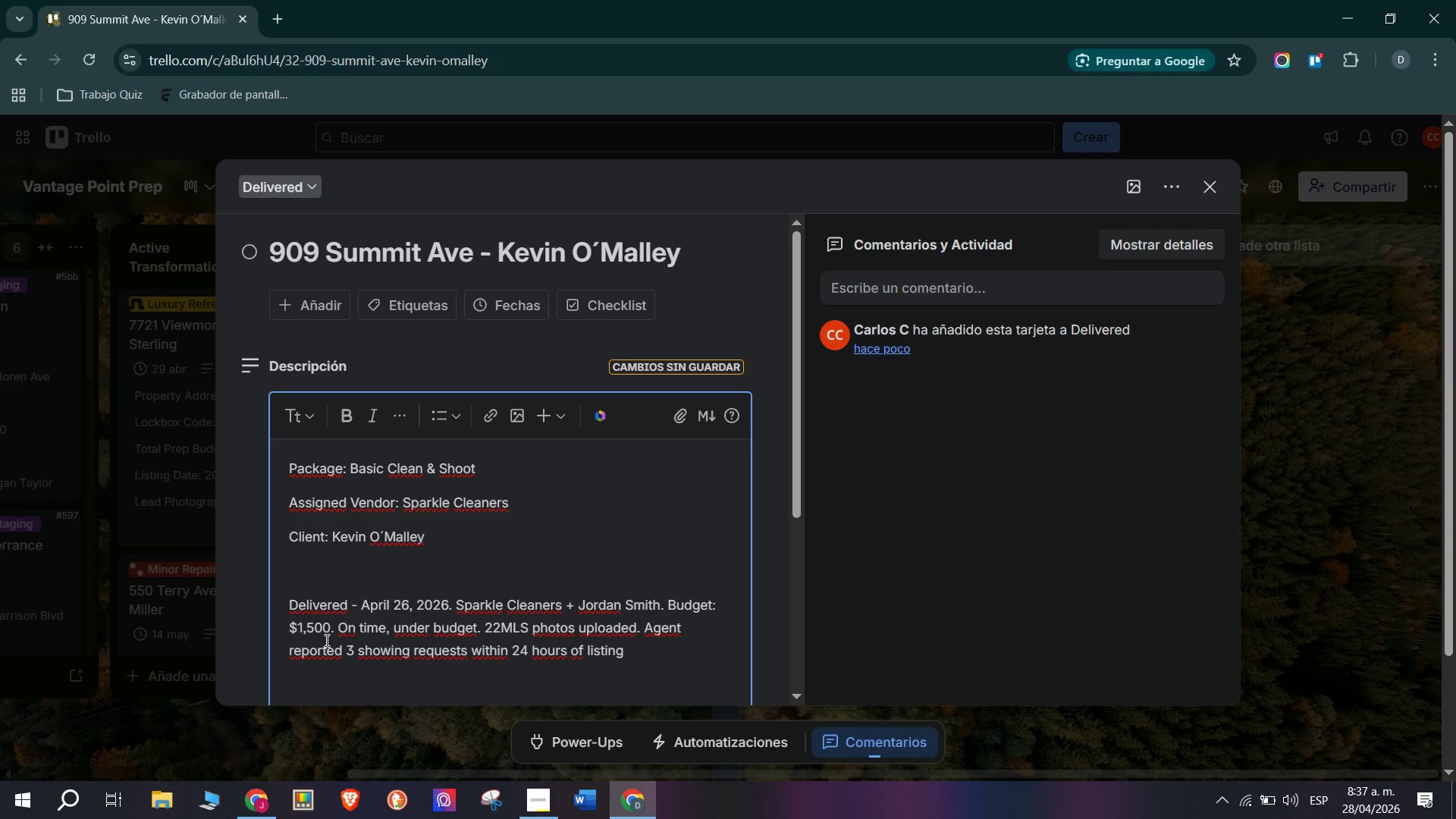 
key(Backspace)
 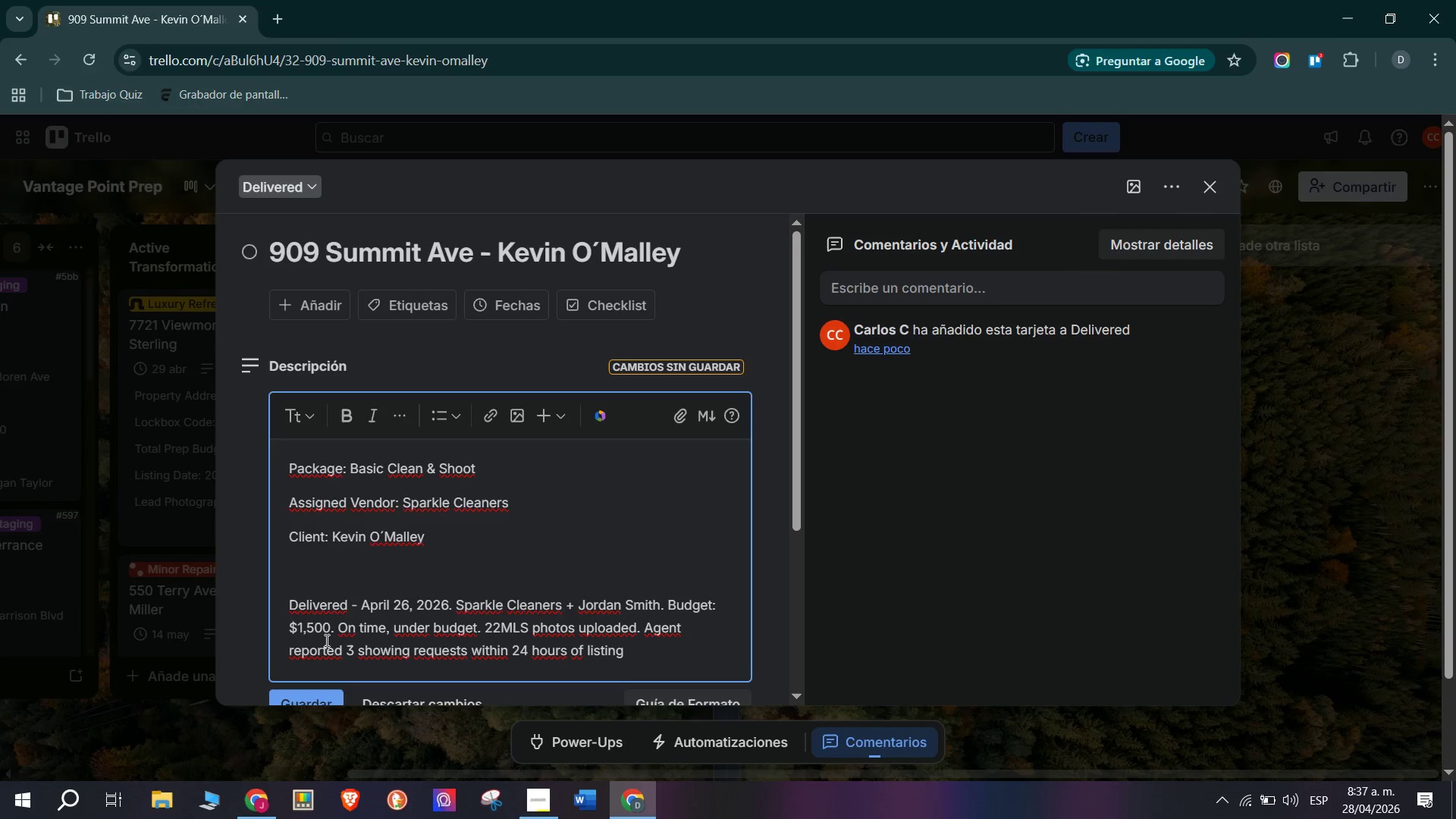 
key(Period)
 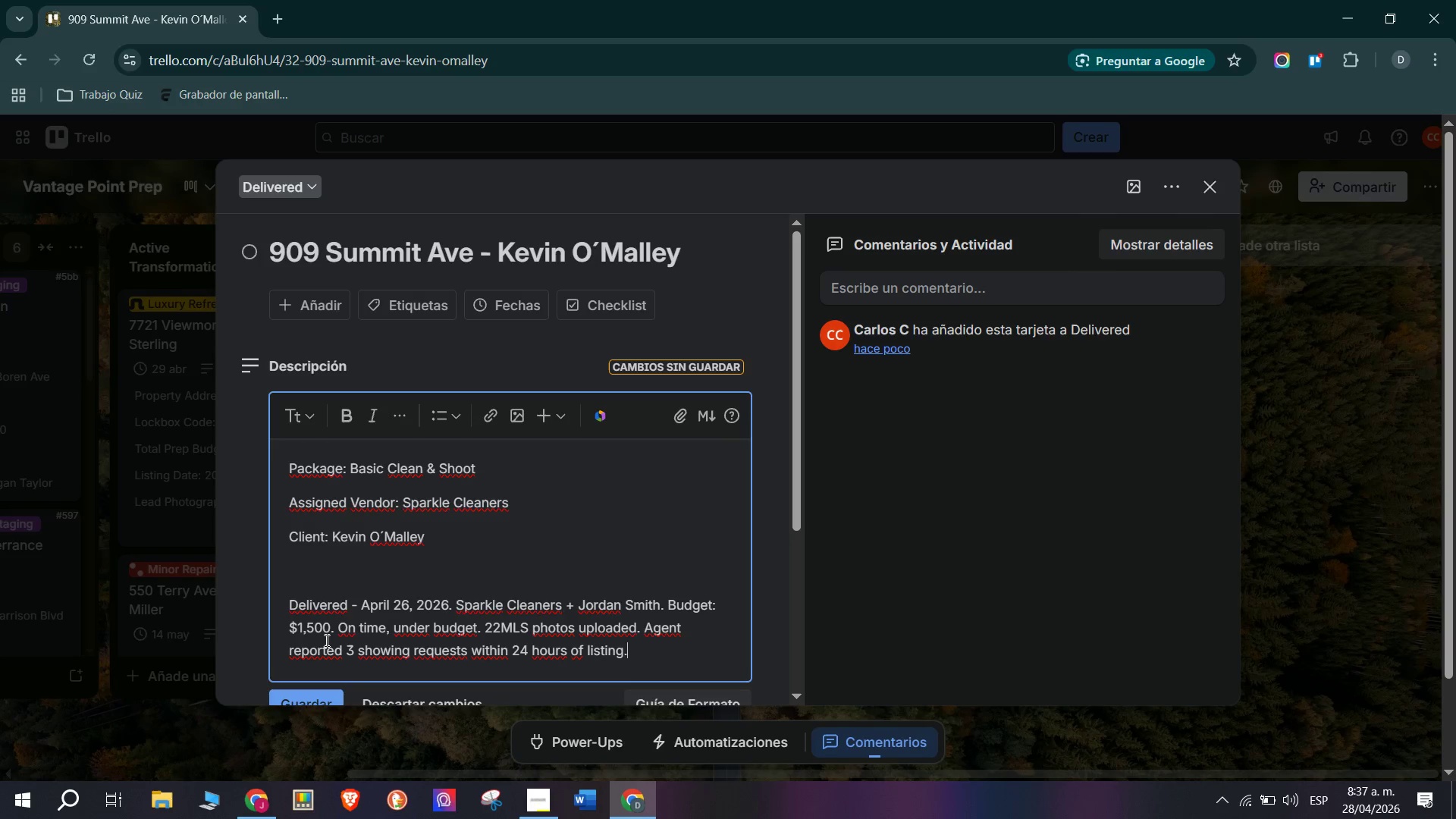 
key(Enter)
 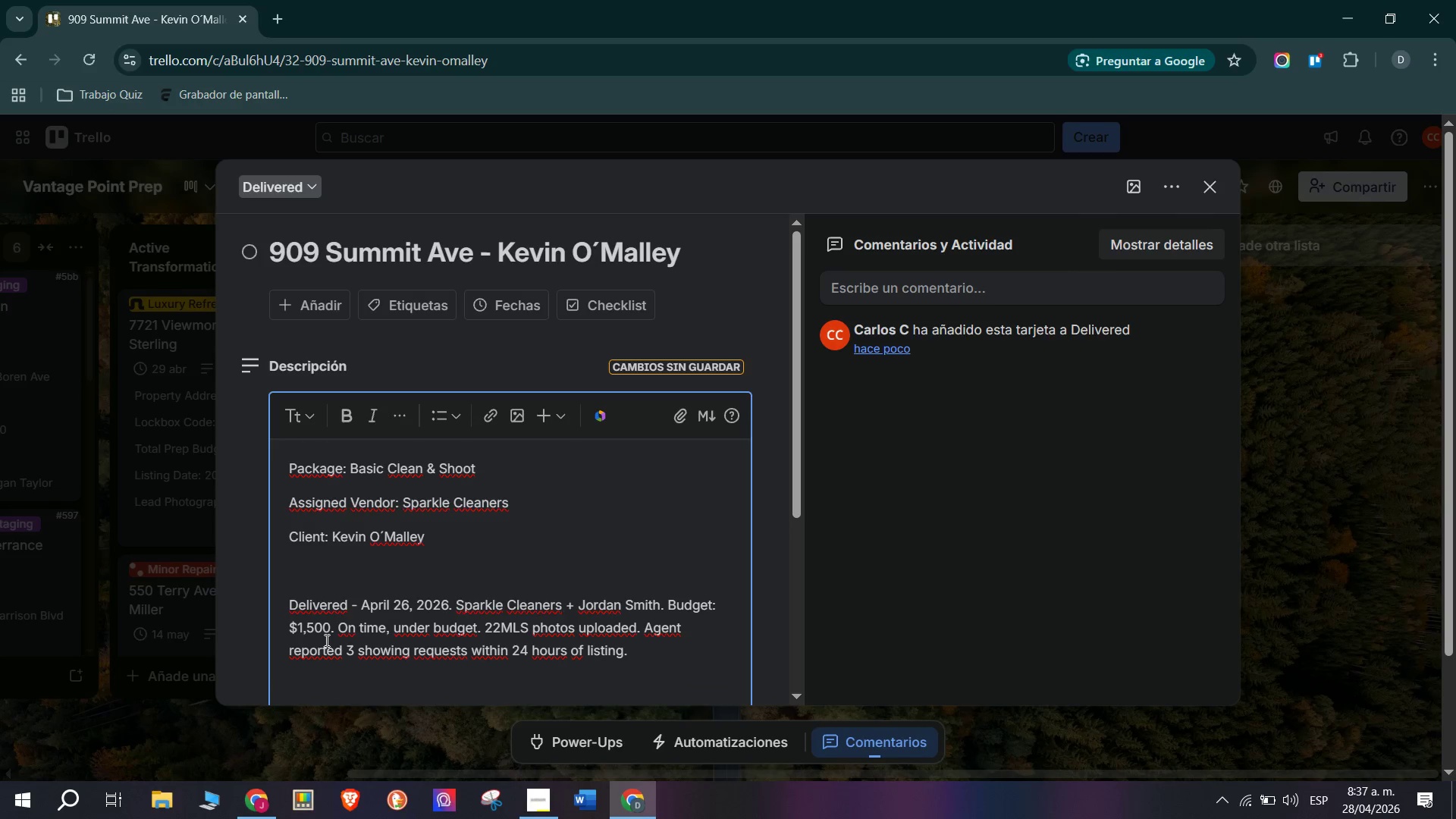 
type(Outcome> Property under contact in 6 days - record fotr)
key(Backspace)
type( )
key(Backspace)
key(Backspace)
type(r this client)
 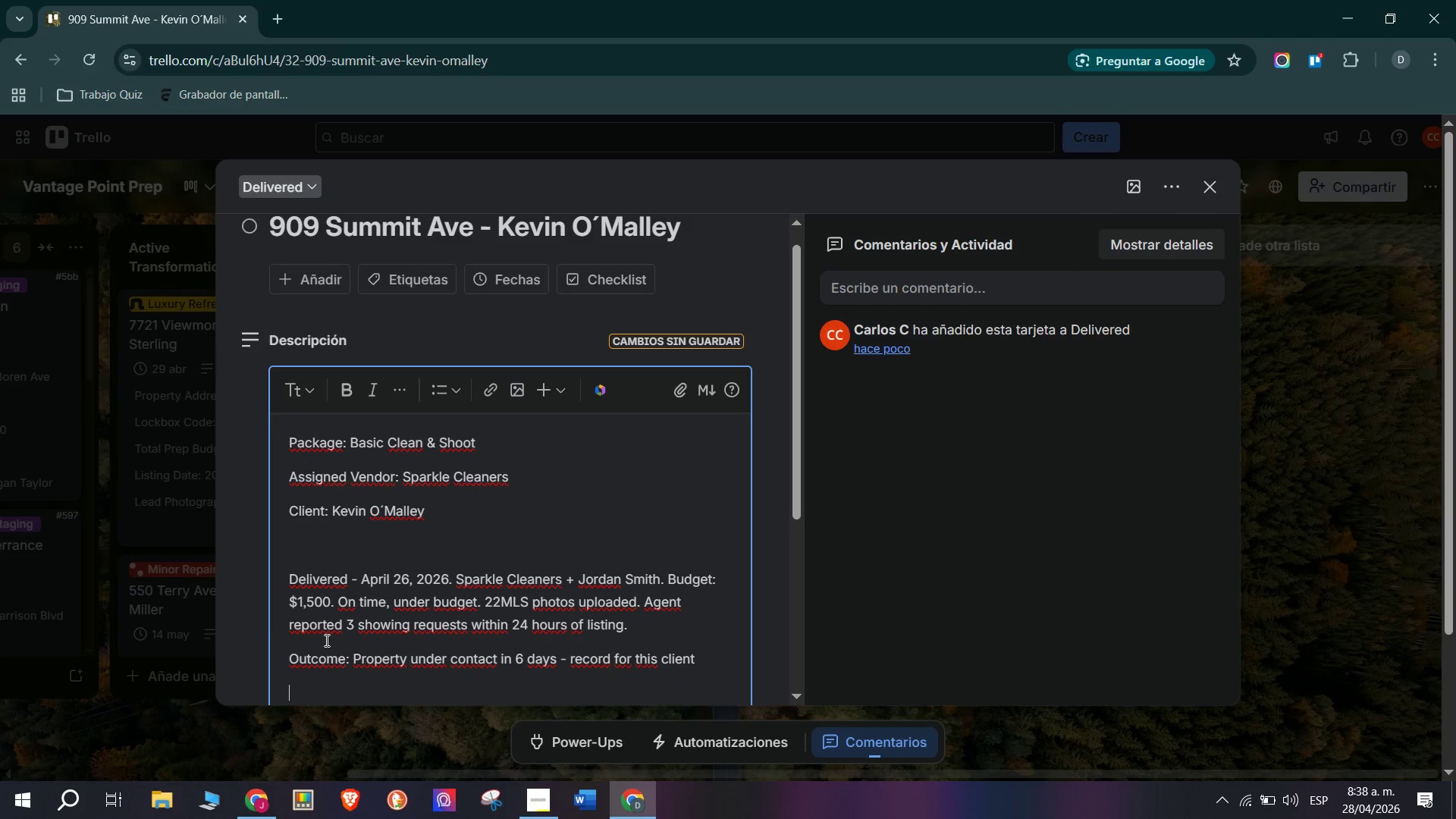 
 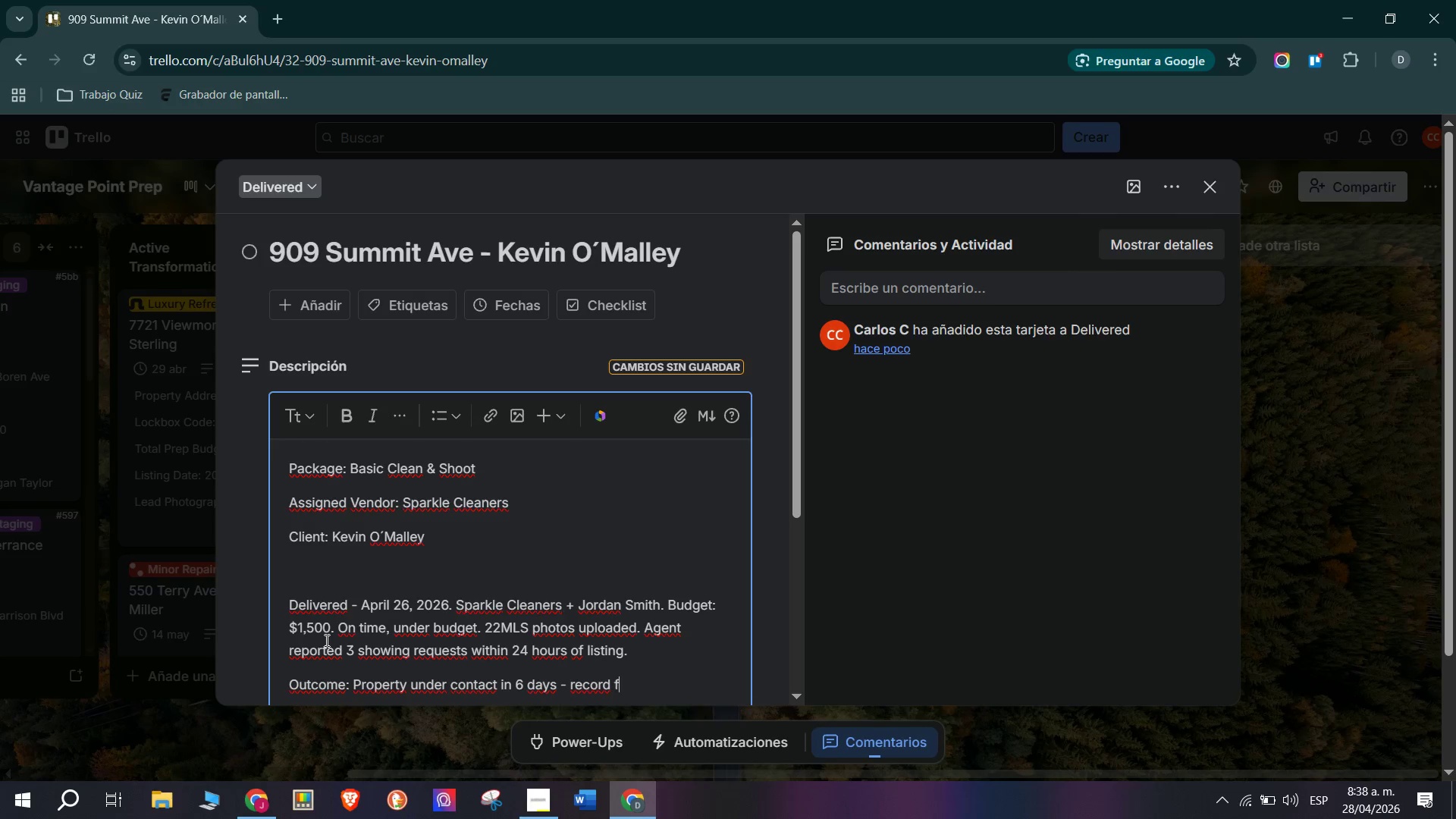 
key(Enter)
 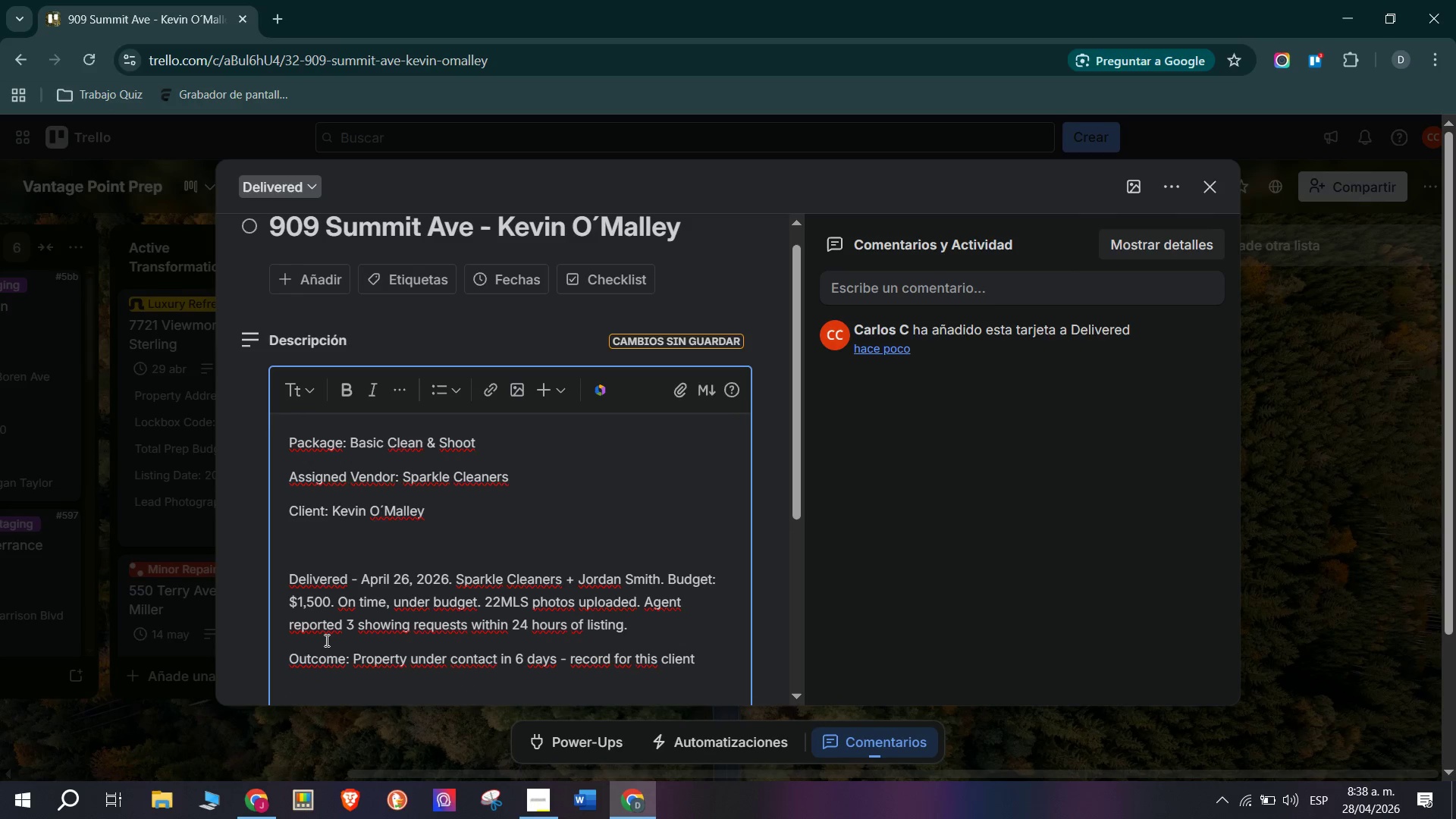 
key(Backspace)
 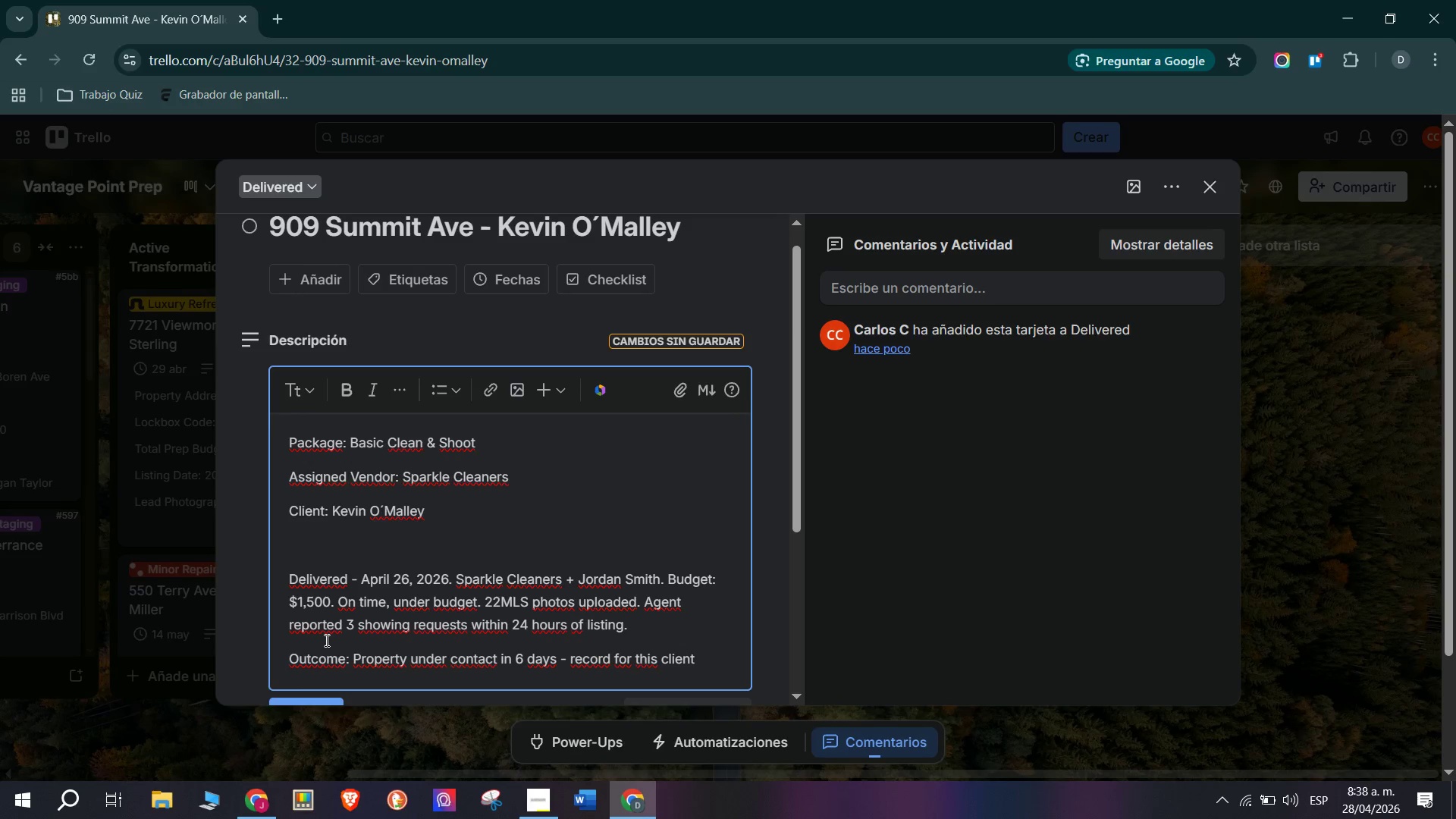 
key(Period)
 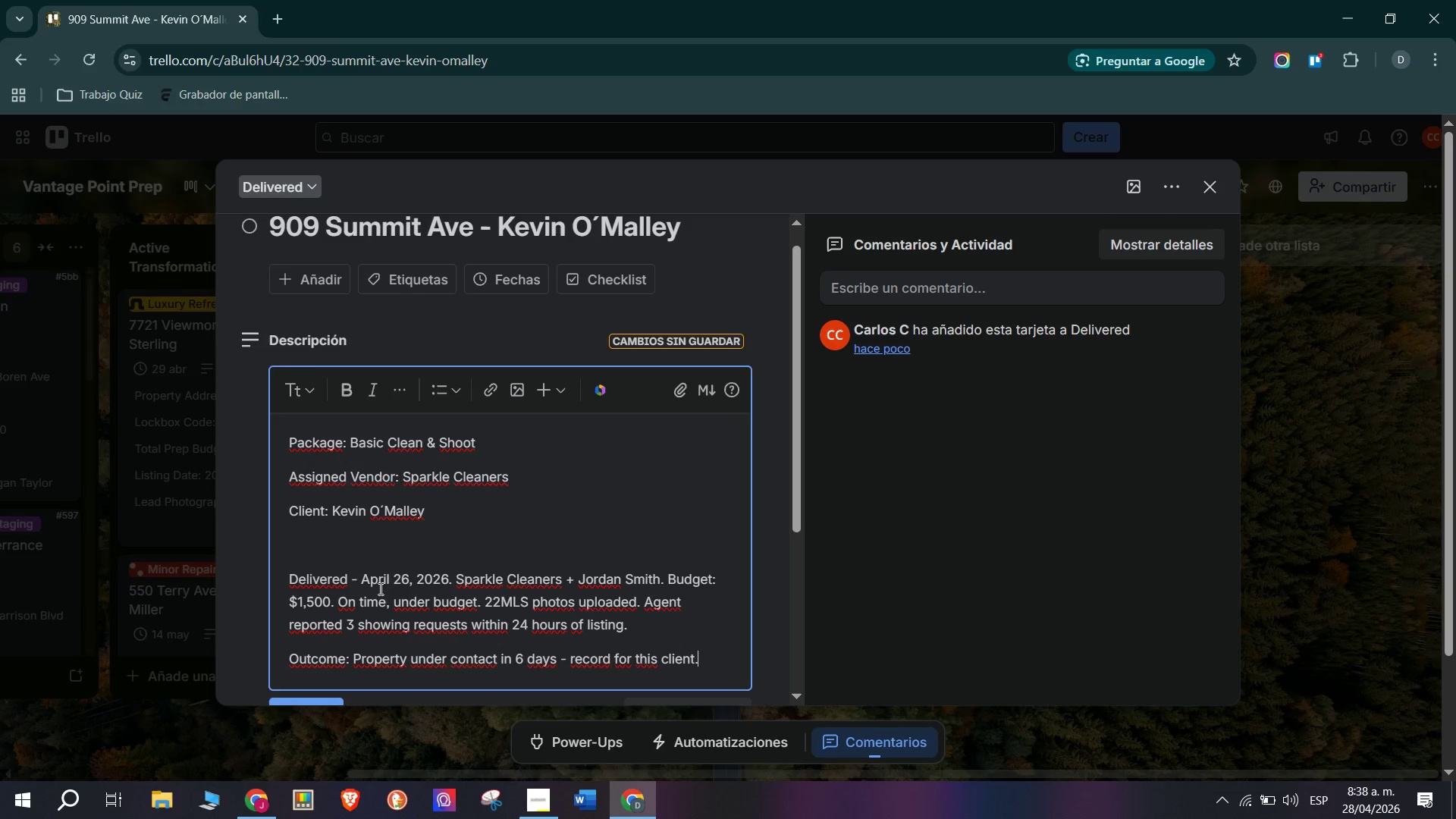 
scroll: coordinate [381, 588], scroll_direction: down, amount: 3.0
 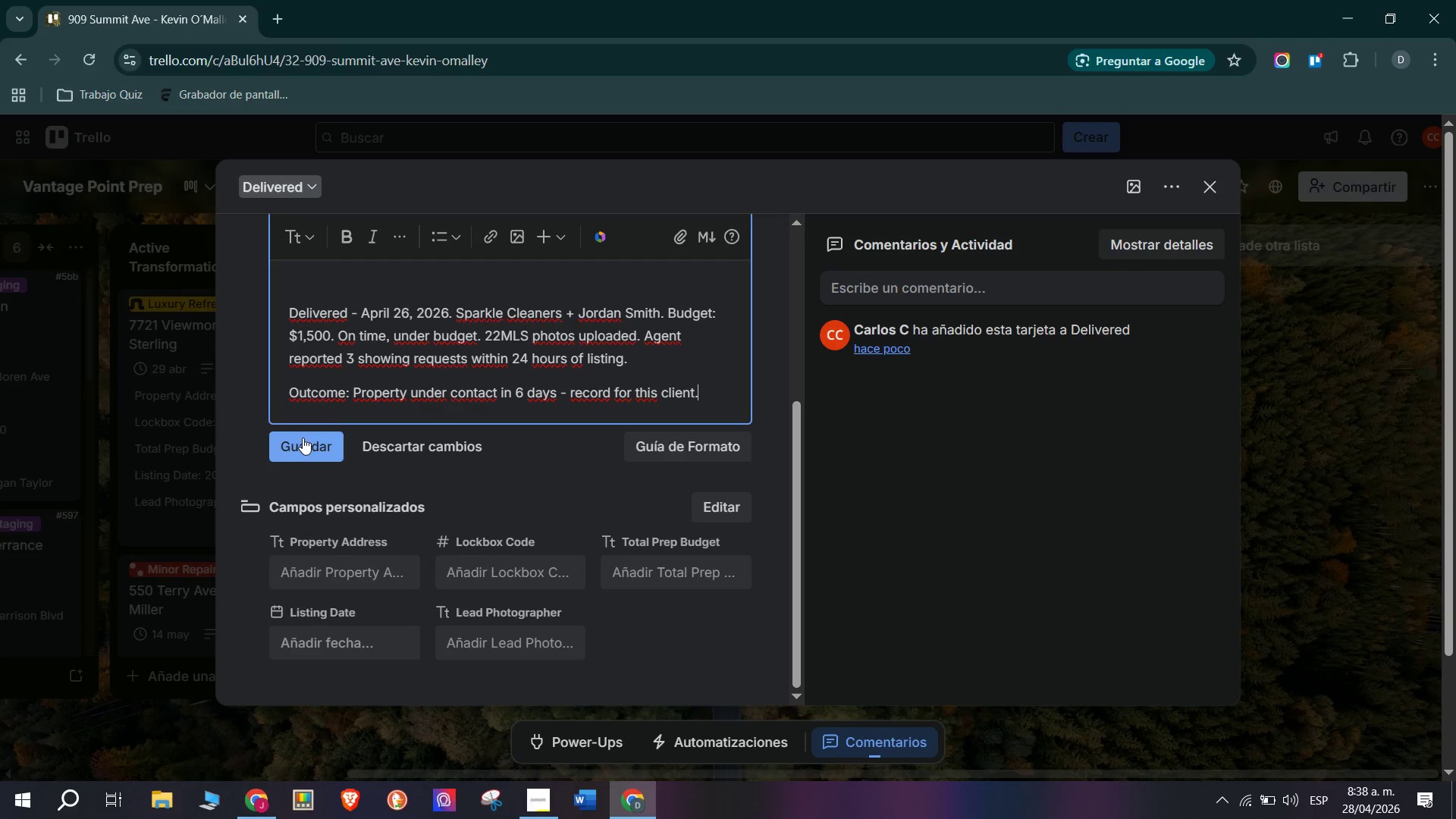 
left_click([303, 442])
 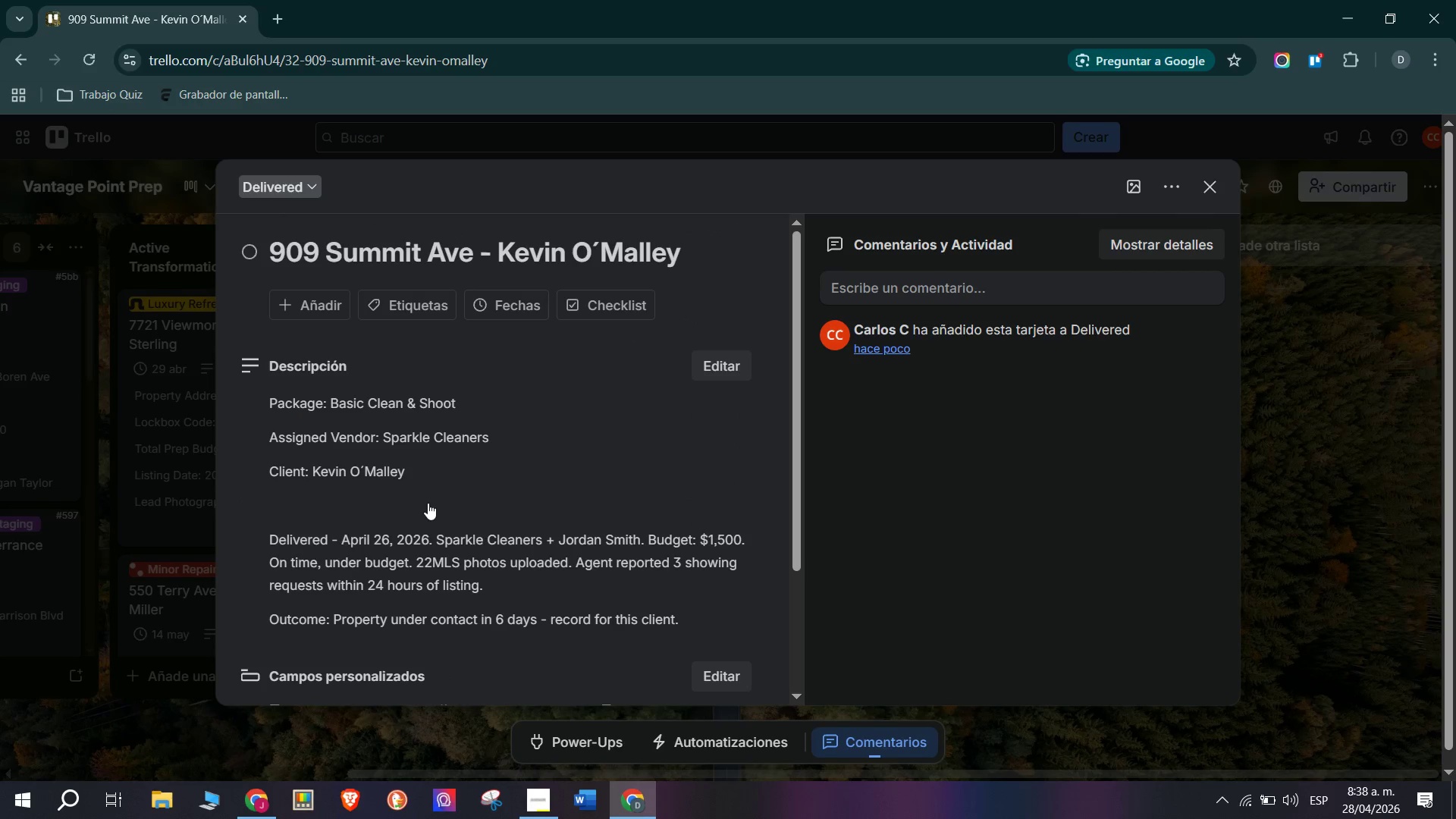 
scroll: coordinate [438, 493], scroll_direction: down, amount: 5.0
 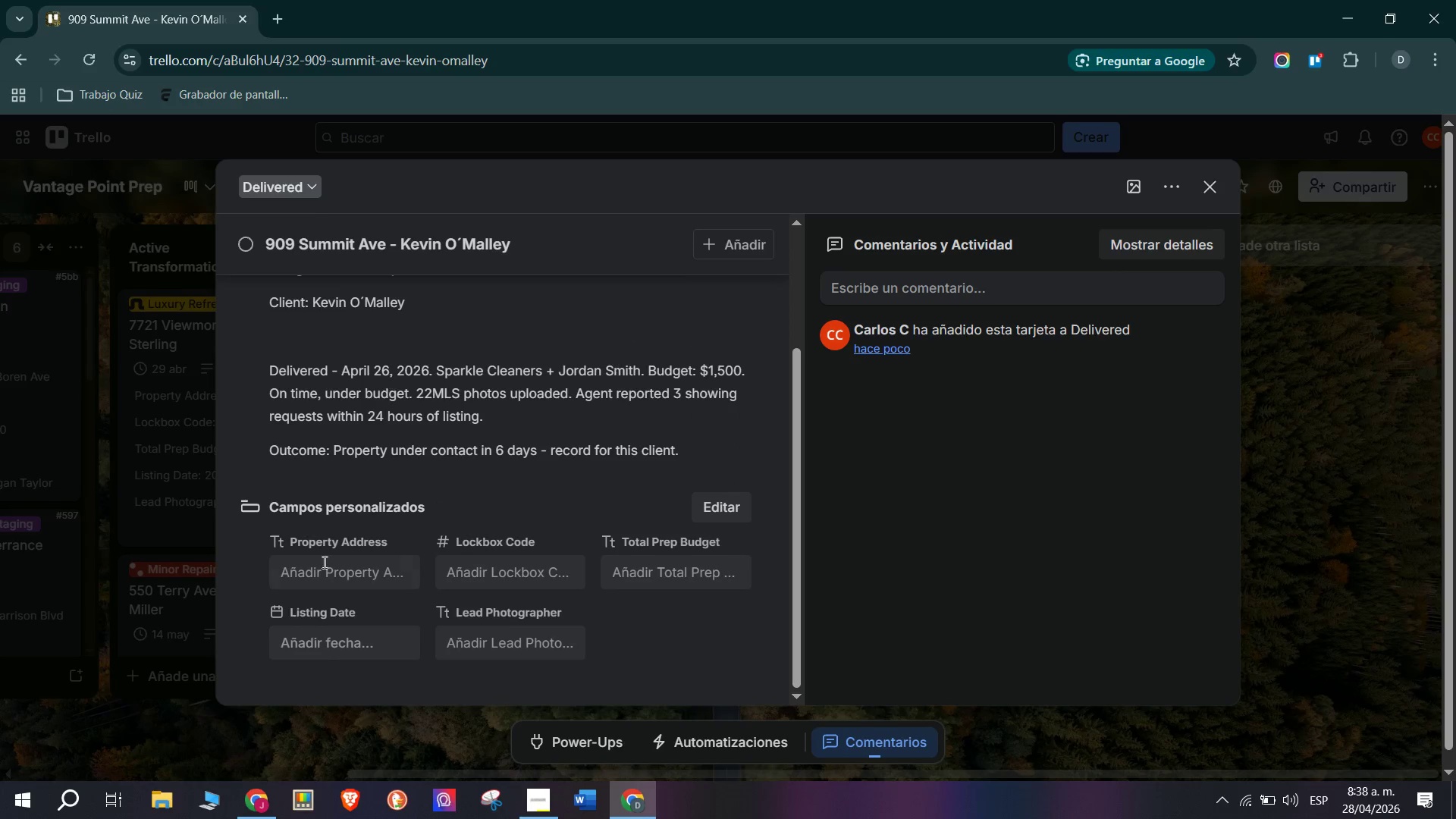 
scroll: coordinate [436, 365], scroll_direction: up, amount: 2.0
 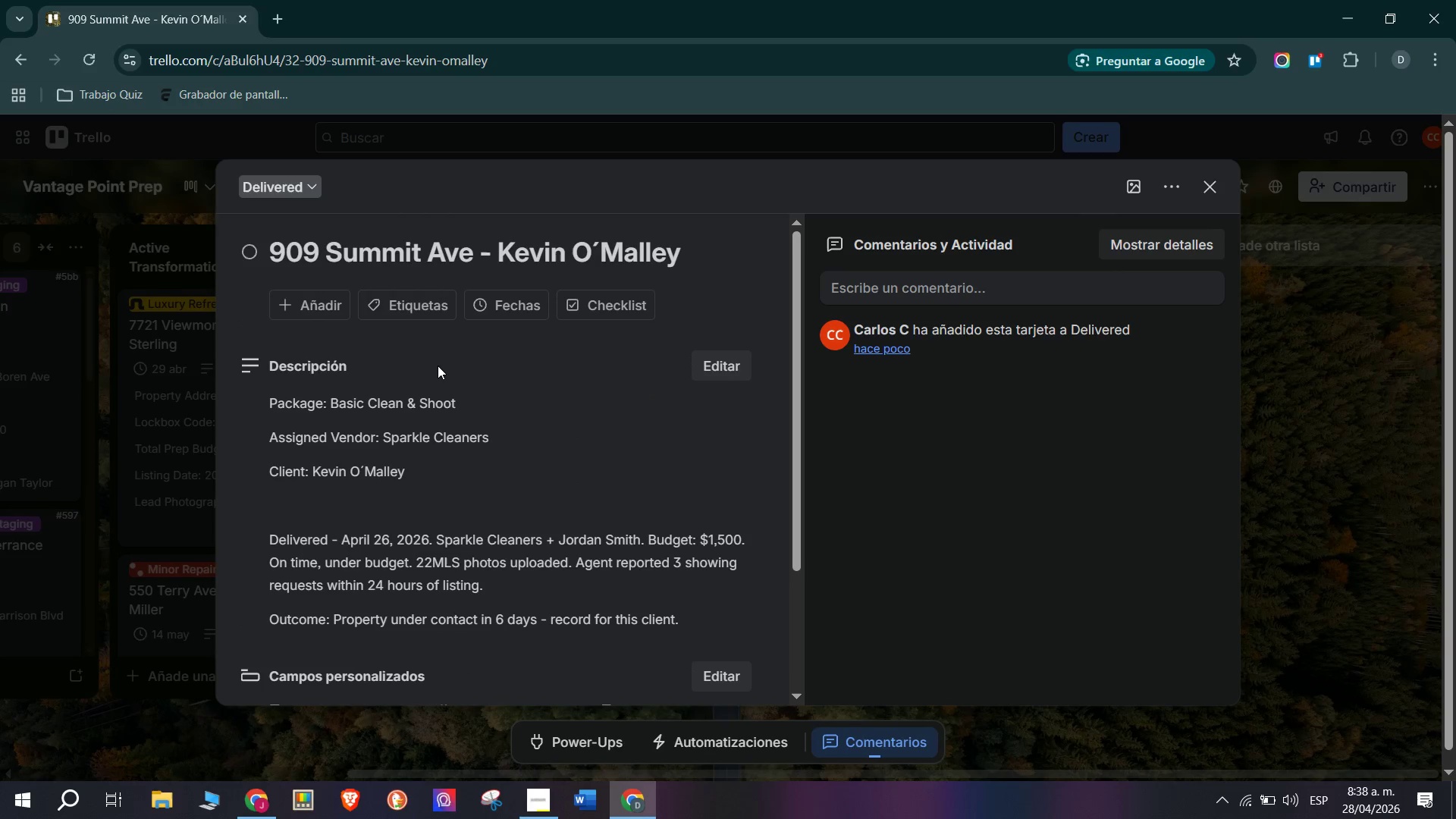 
scroll: coordinate [438, 365], scroll_direction: down, amount: 3.0
 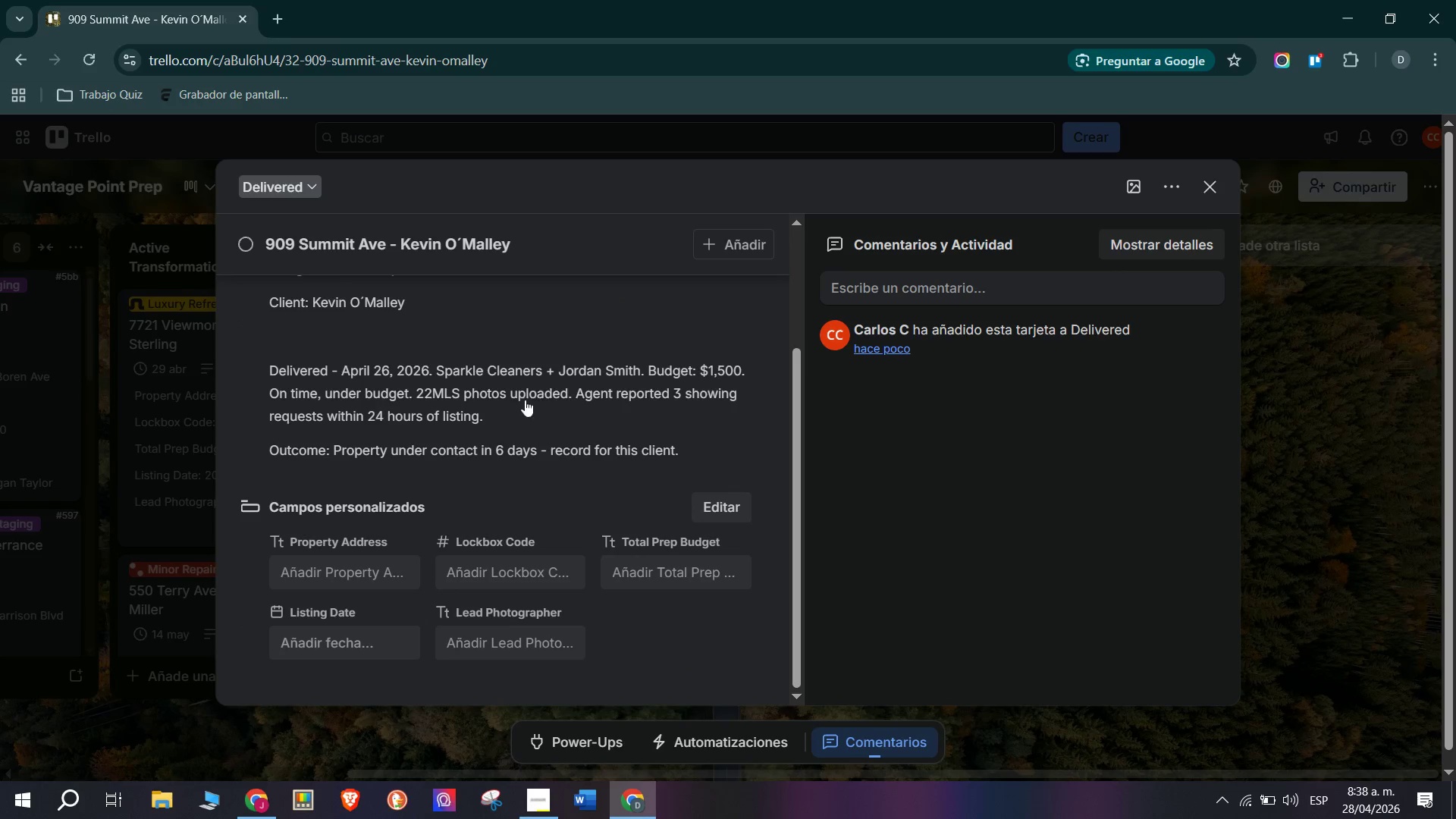 
left_click([359, 583])
 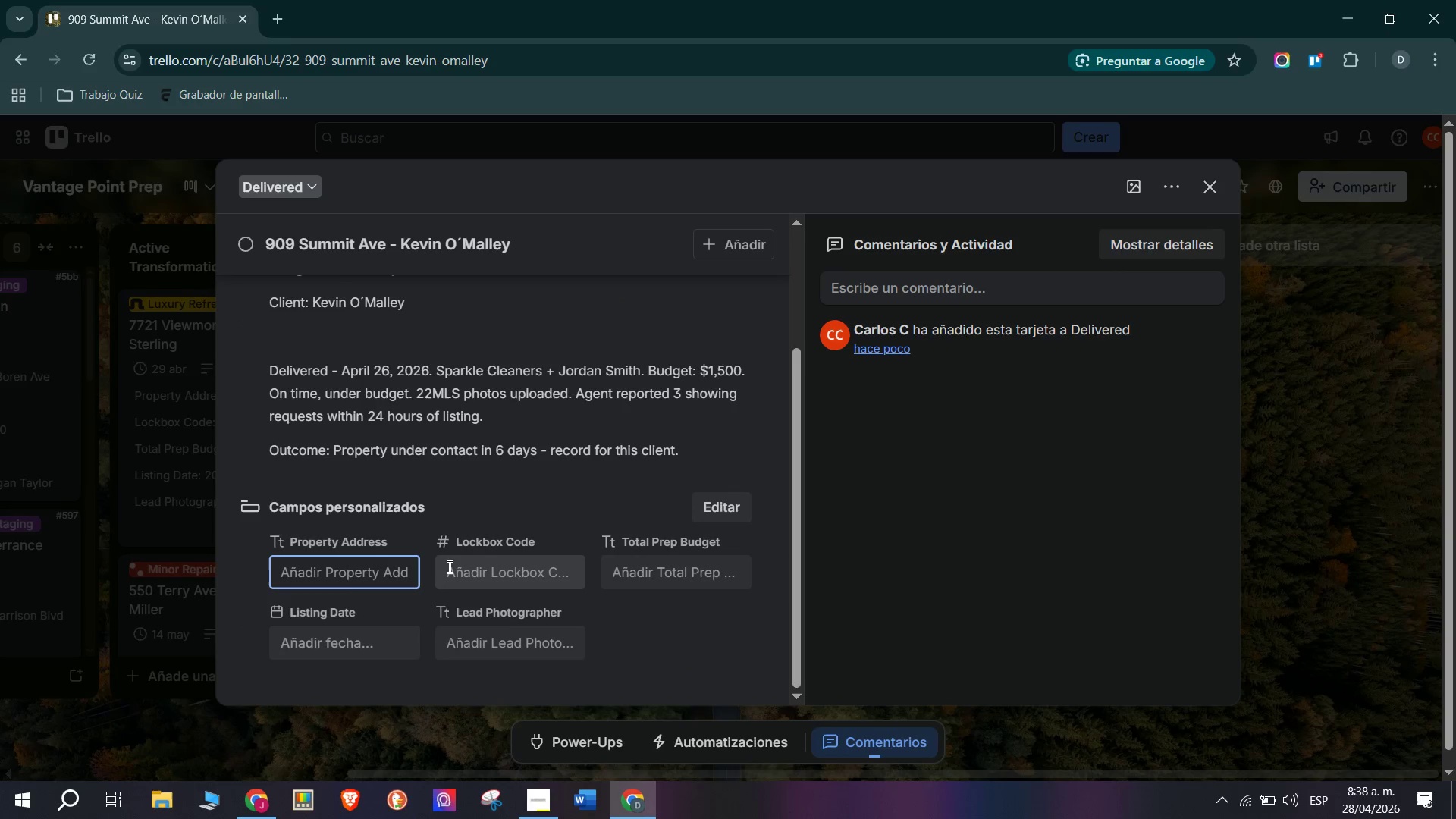 
type(909 Summit Ave)
key(Tab)
type(7761)
key(Tab)
 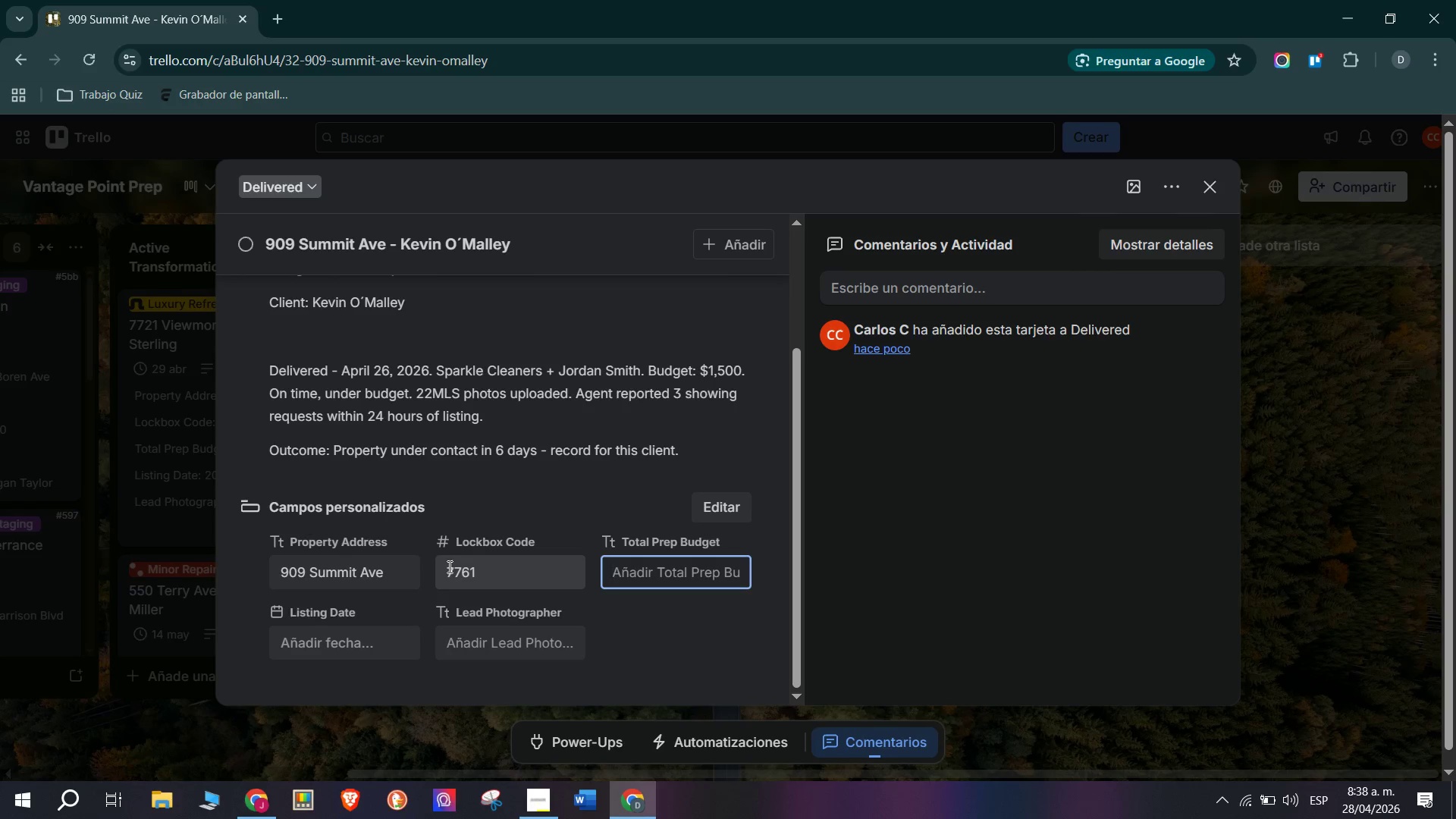 
wait(7.91)
 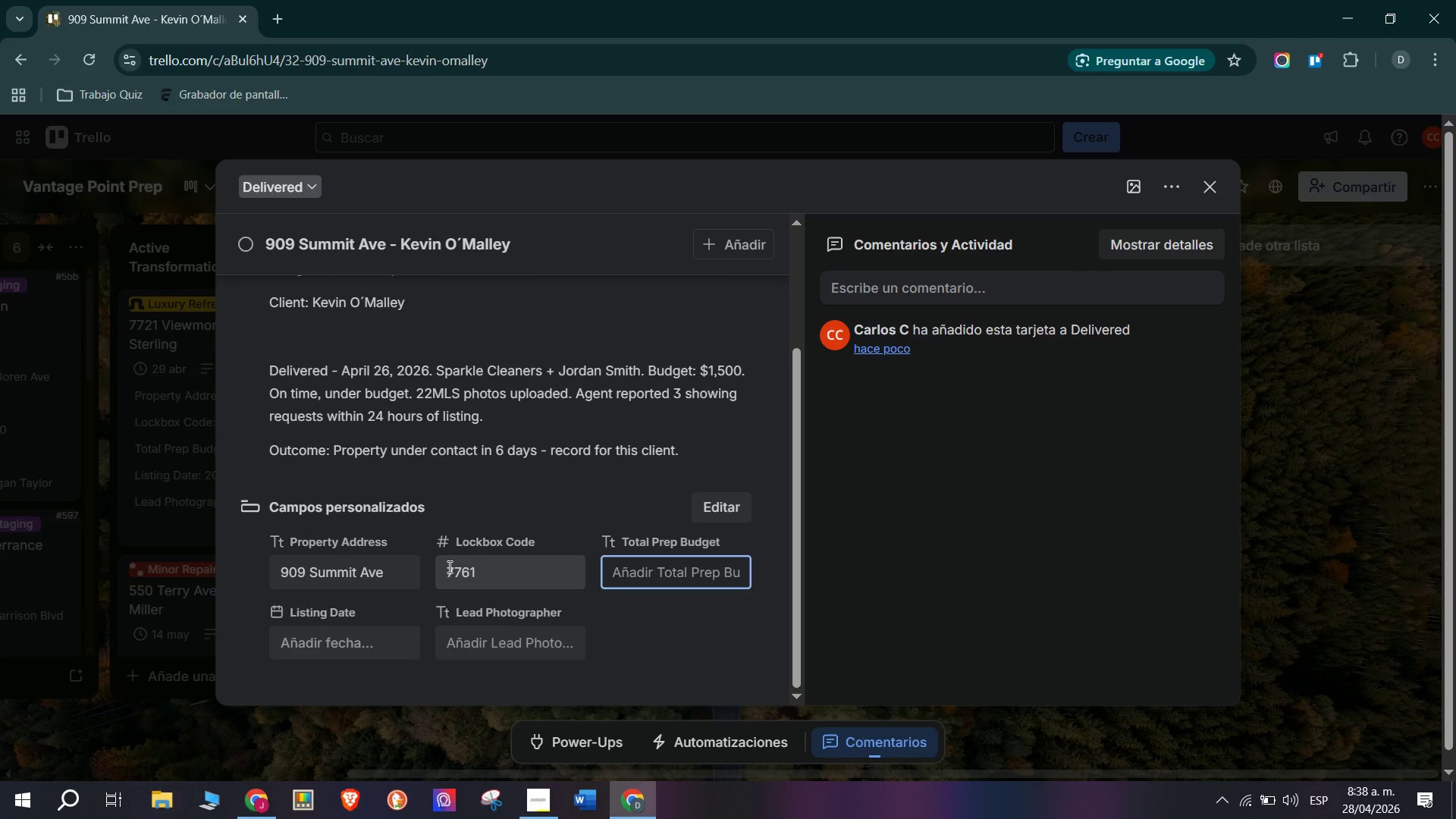 
hold_key(key=ShiftRight, duration=1.51)
 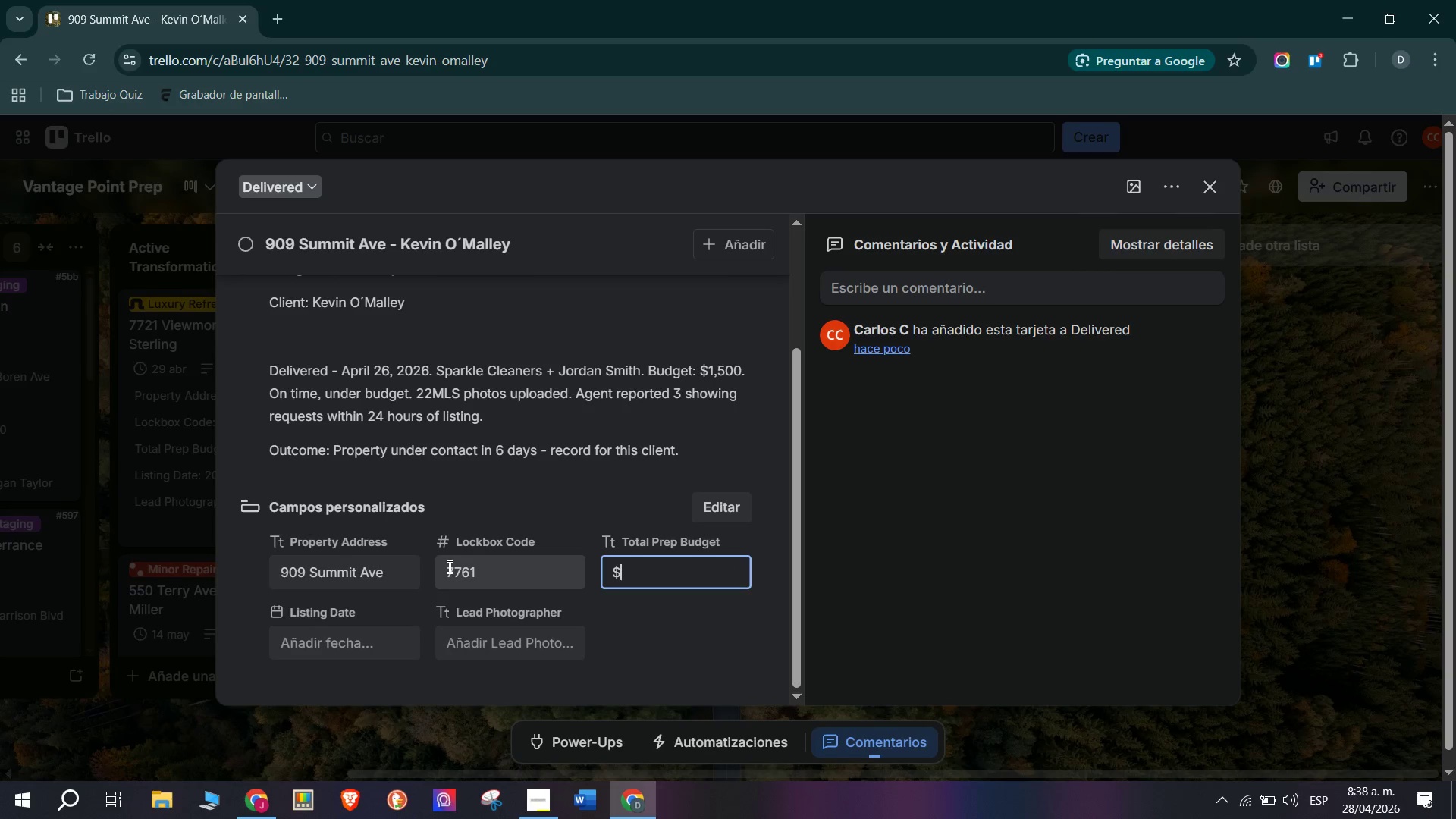 
type($1,500)
key(Tab)
 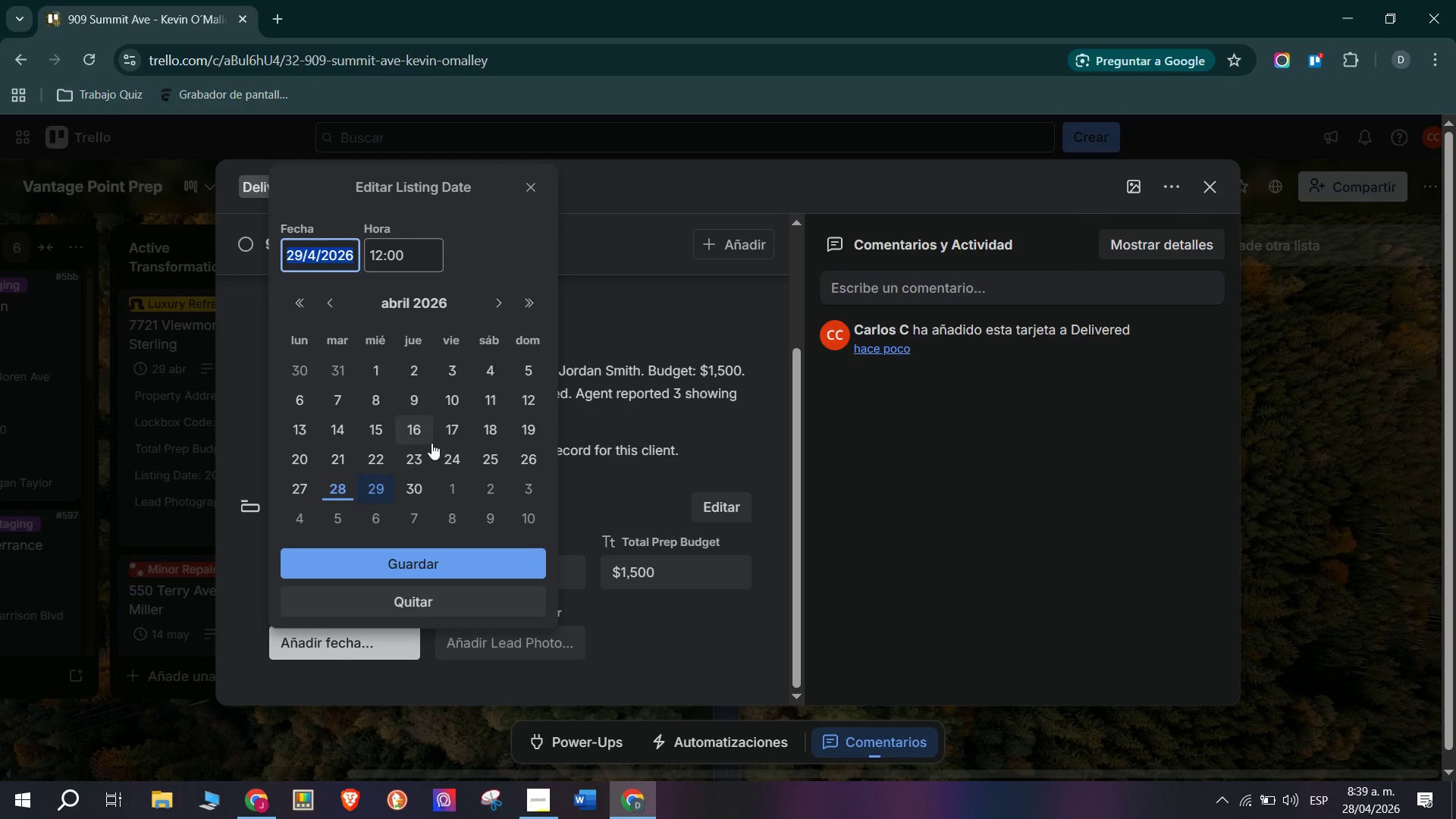 
wait(7.5)
 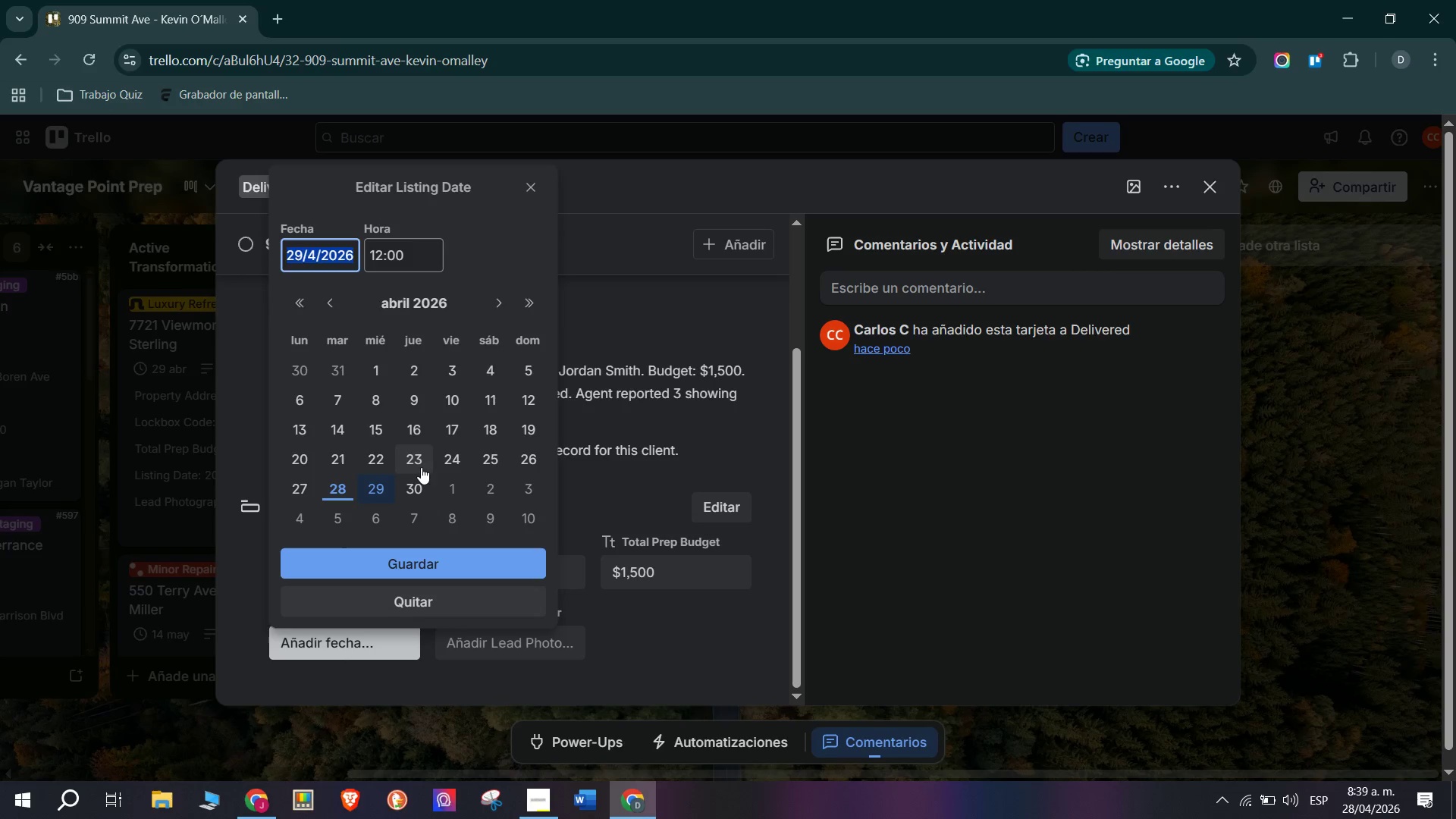 
left_click([422, 485])
 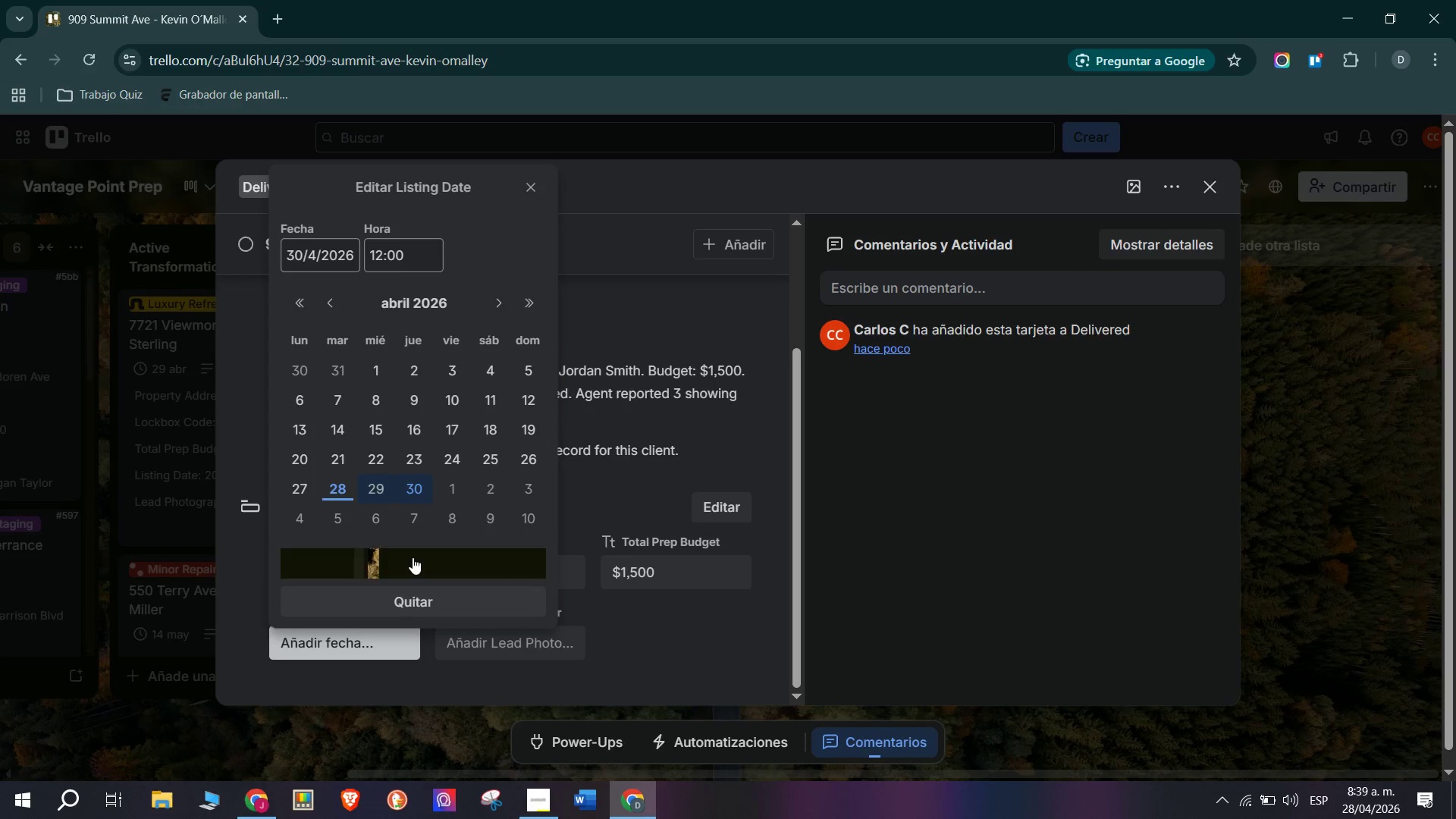 
left_click([413, 557])
 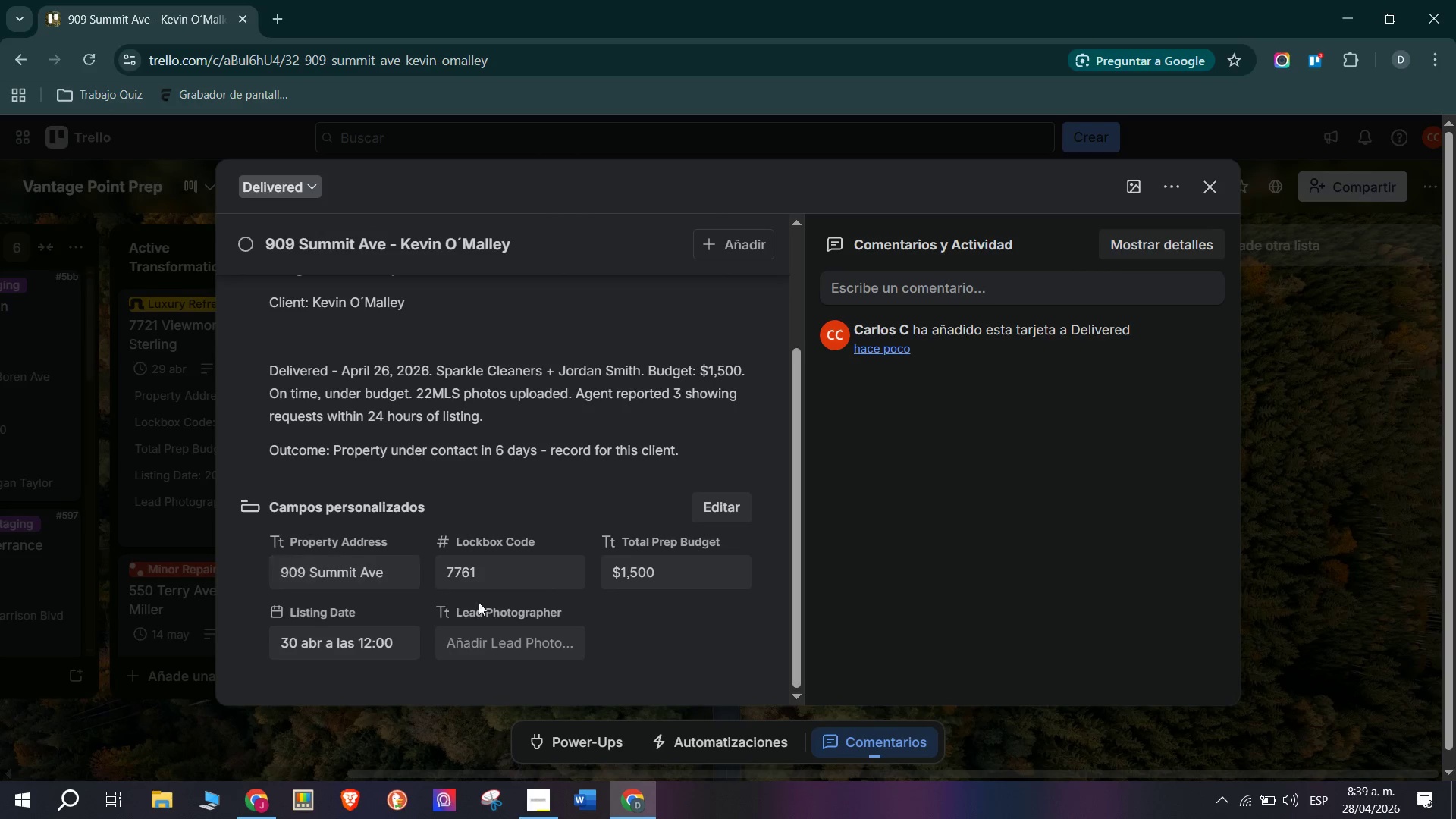 
scroll: coordinate [479, 602], scroll_direction: down, amount: 2.0
 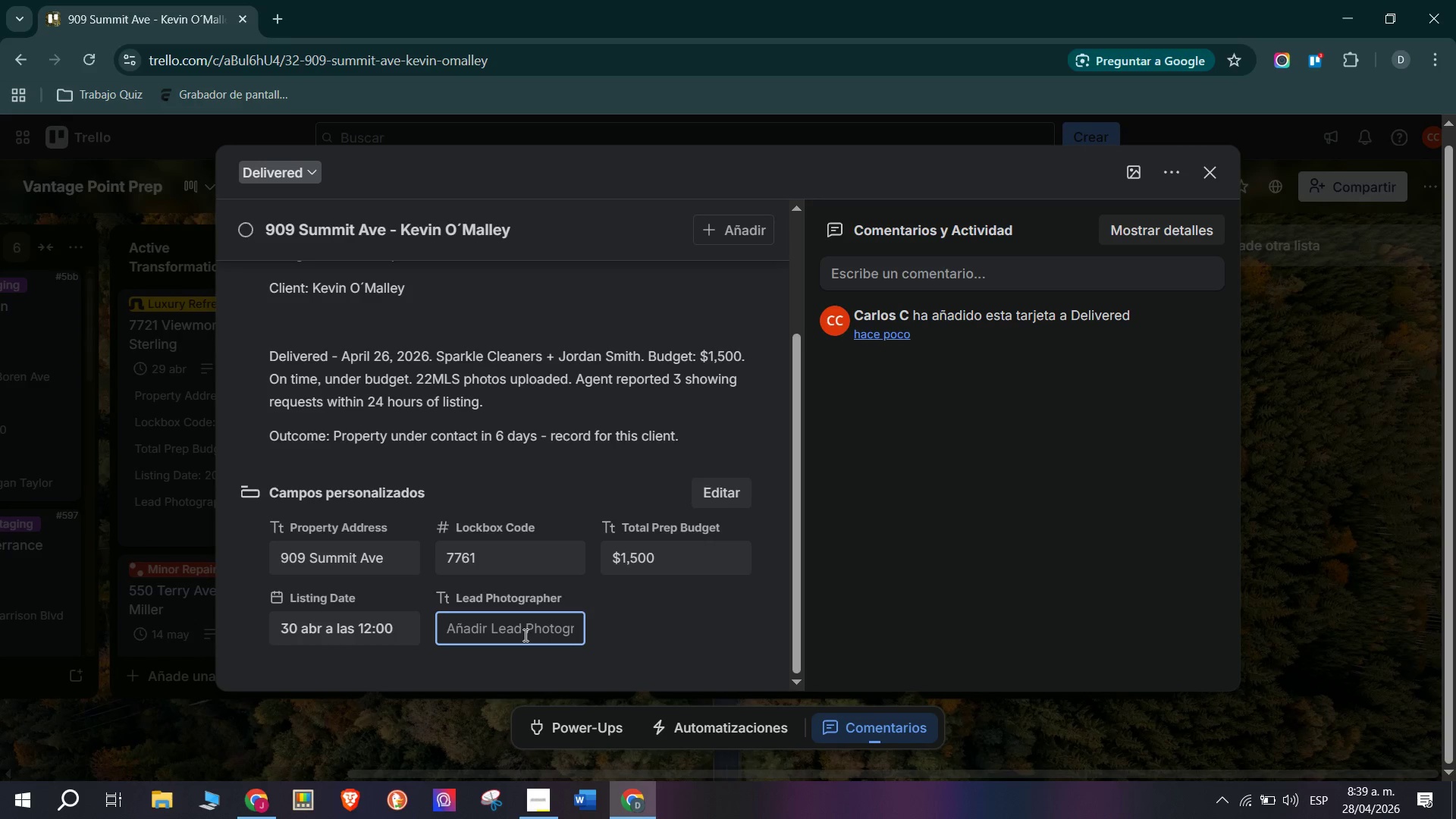 
type(Jordan Smith)
 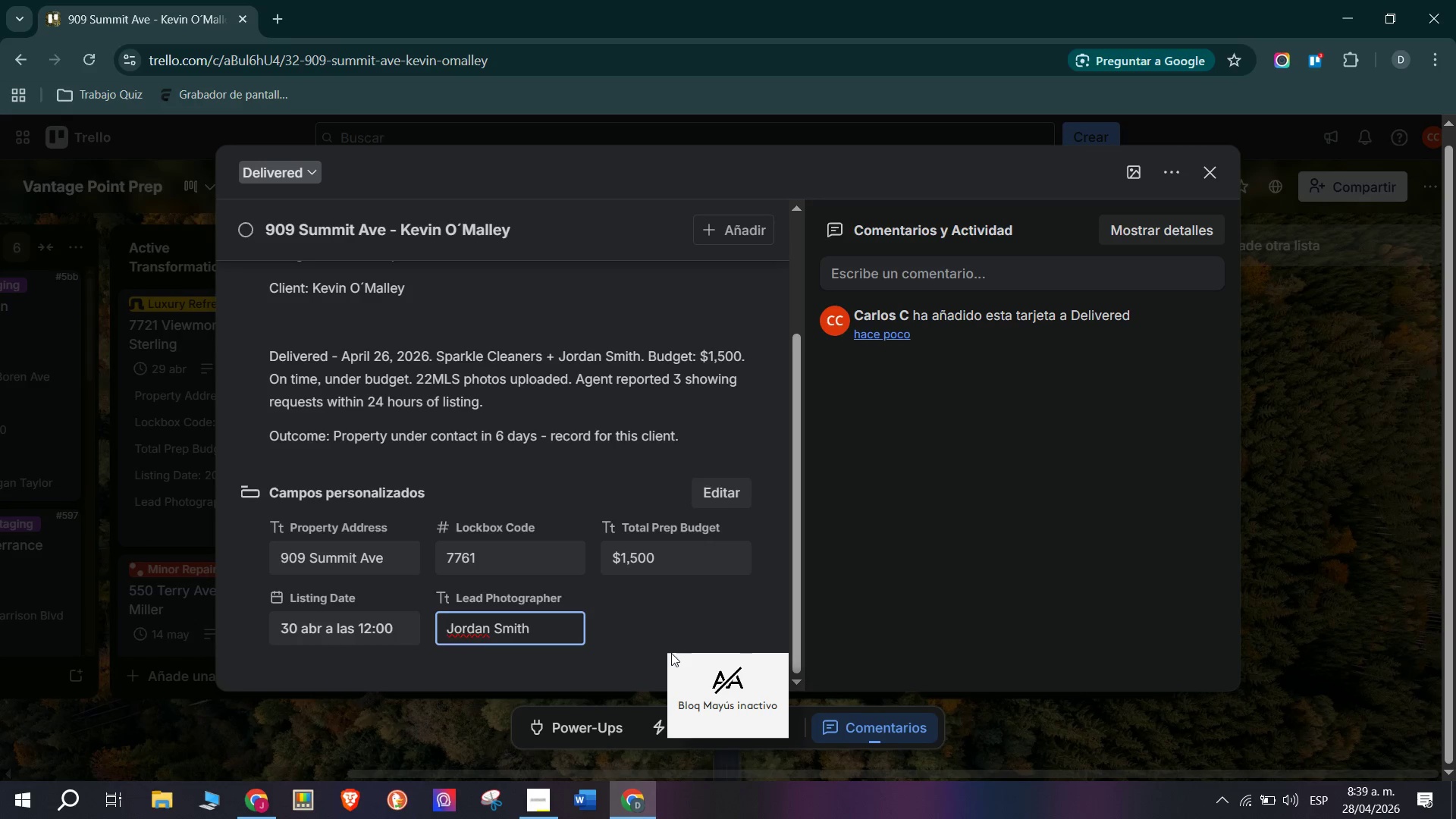 
left_click([657, 641])
 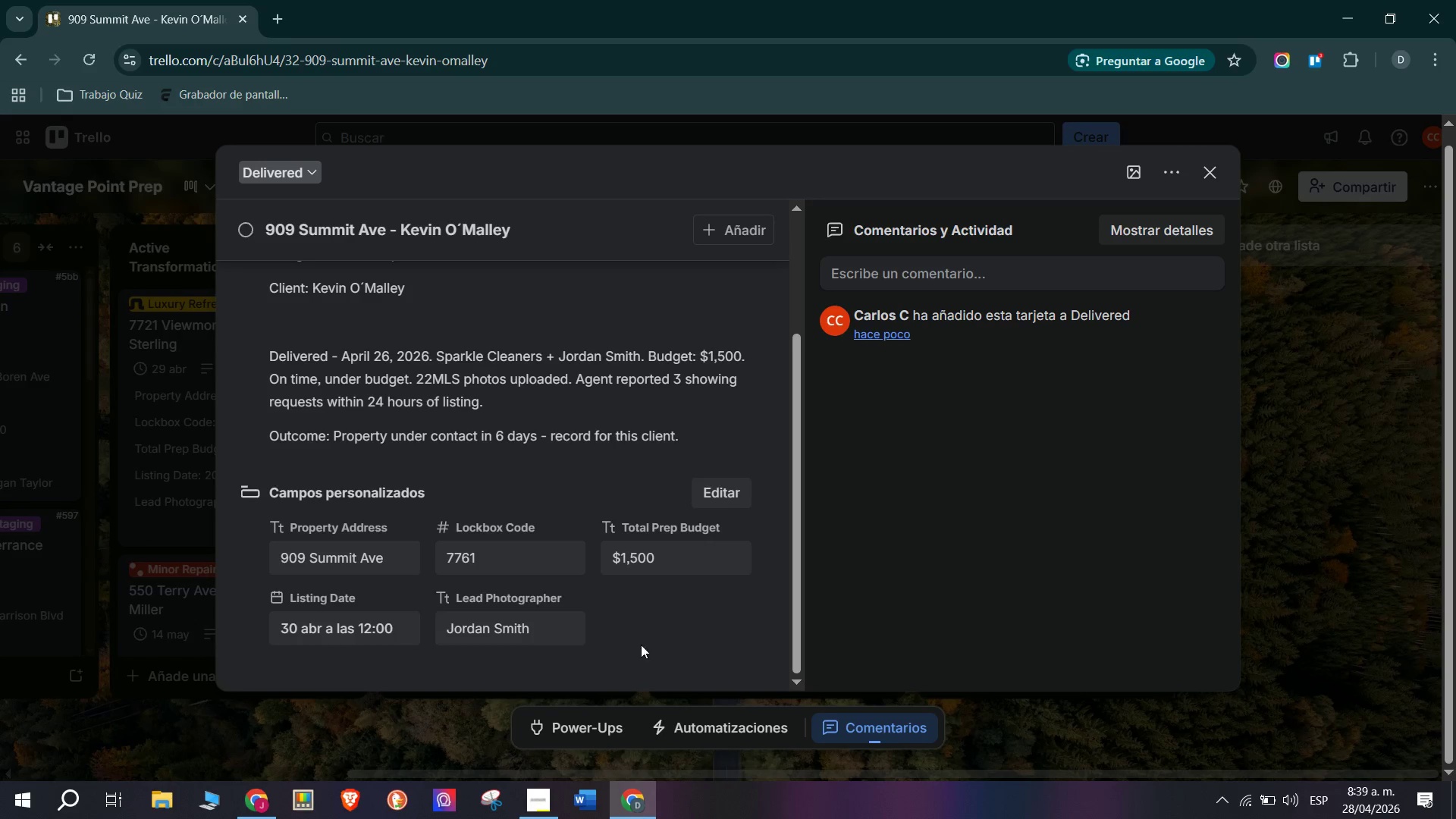 
scroll: coordinate [593, 654], scroll_direction: down, amount: 4.0
 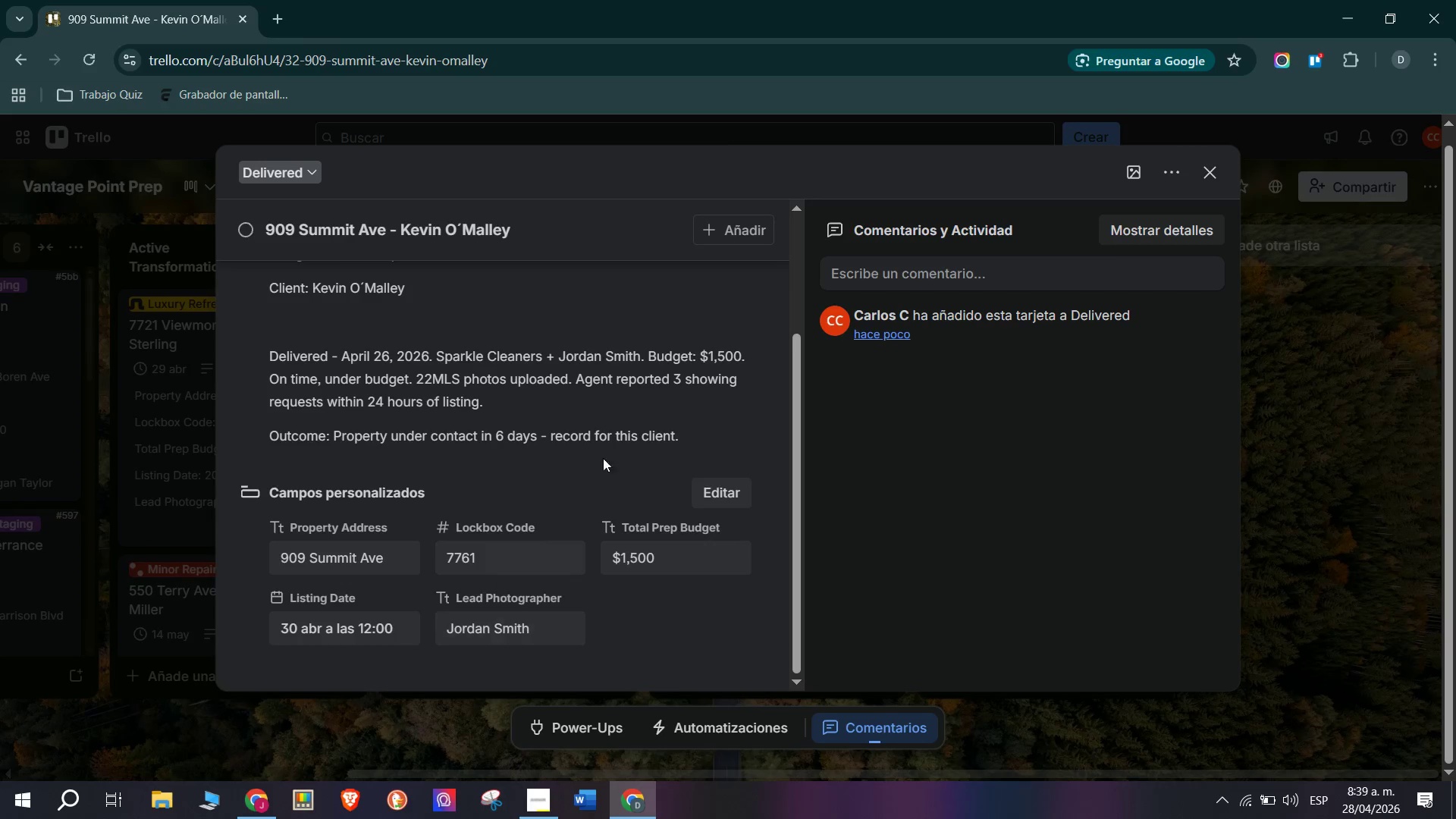 
scroll: coordinate [626, 419], scroll_direction: up, amount: 7.0
 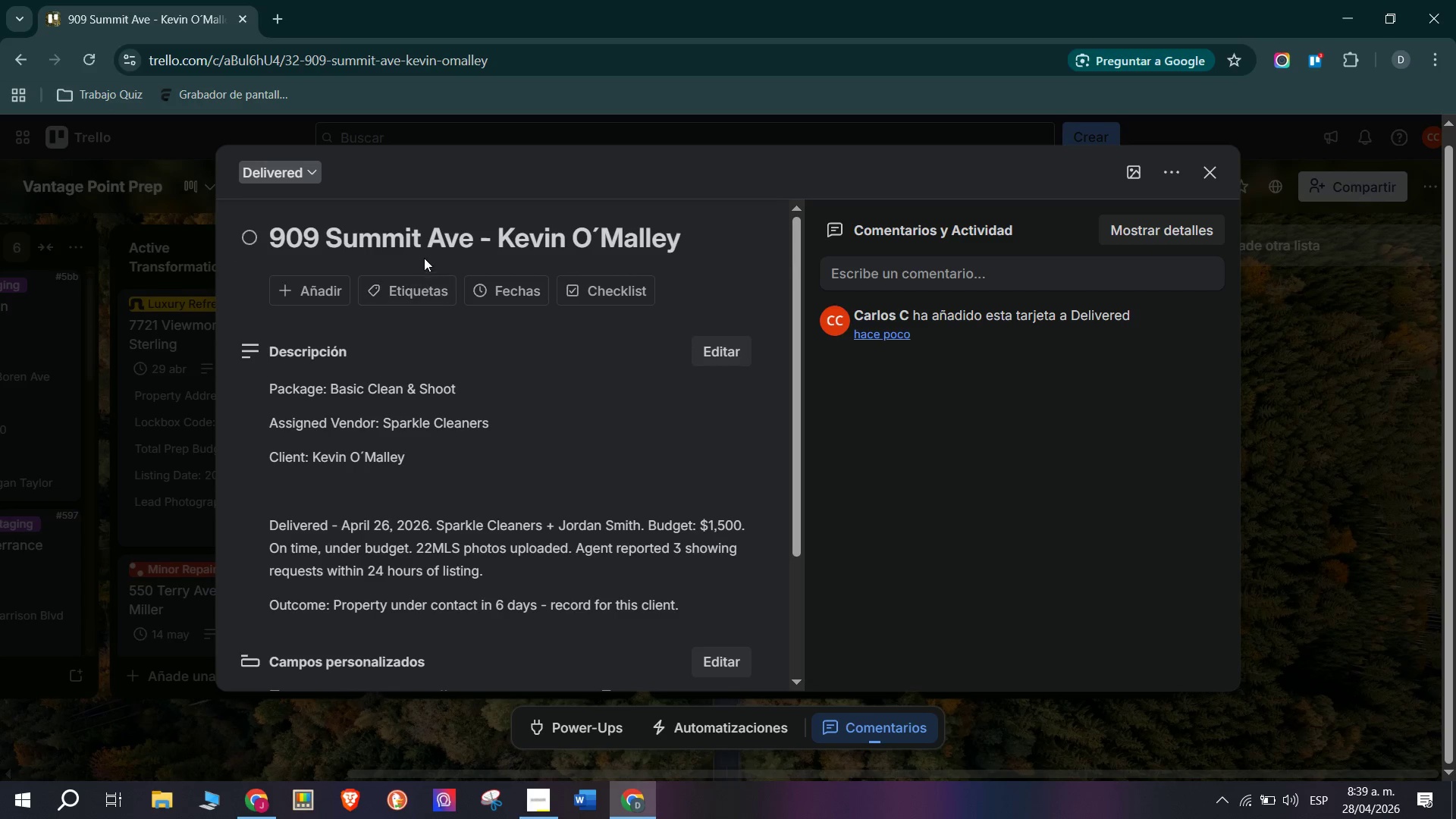 
left_click([431, 280])
 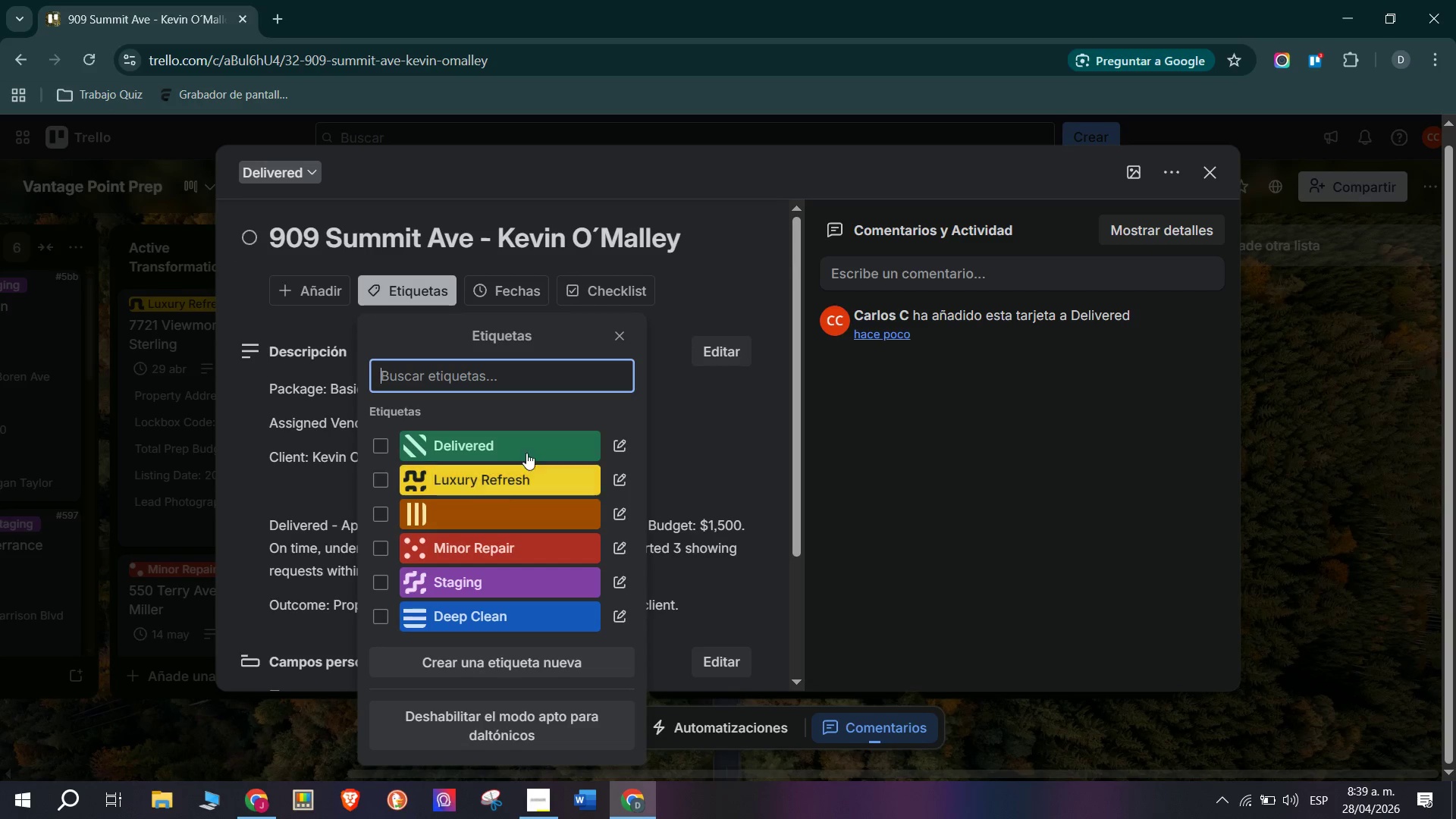 
left_click([539, 438])
 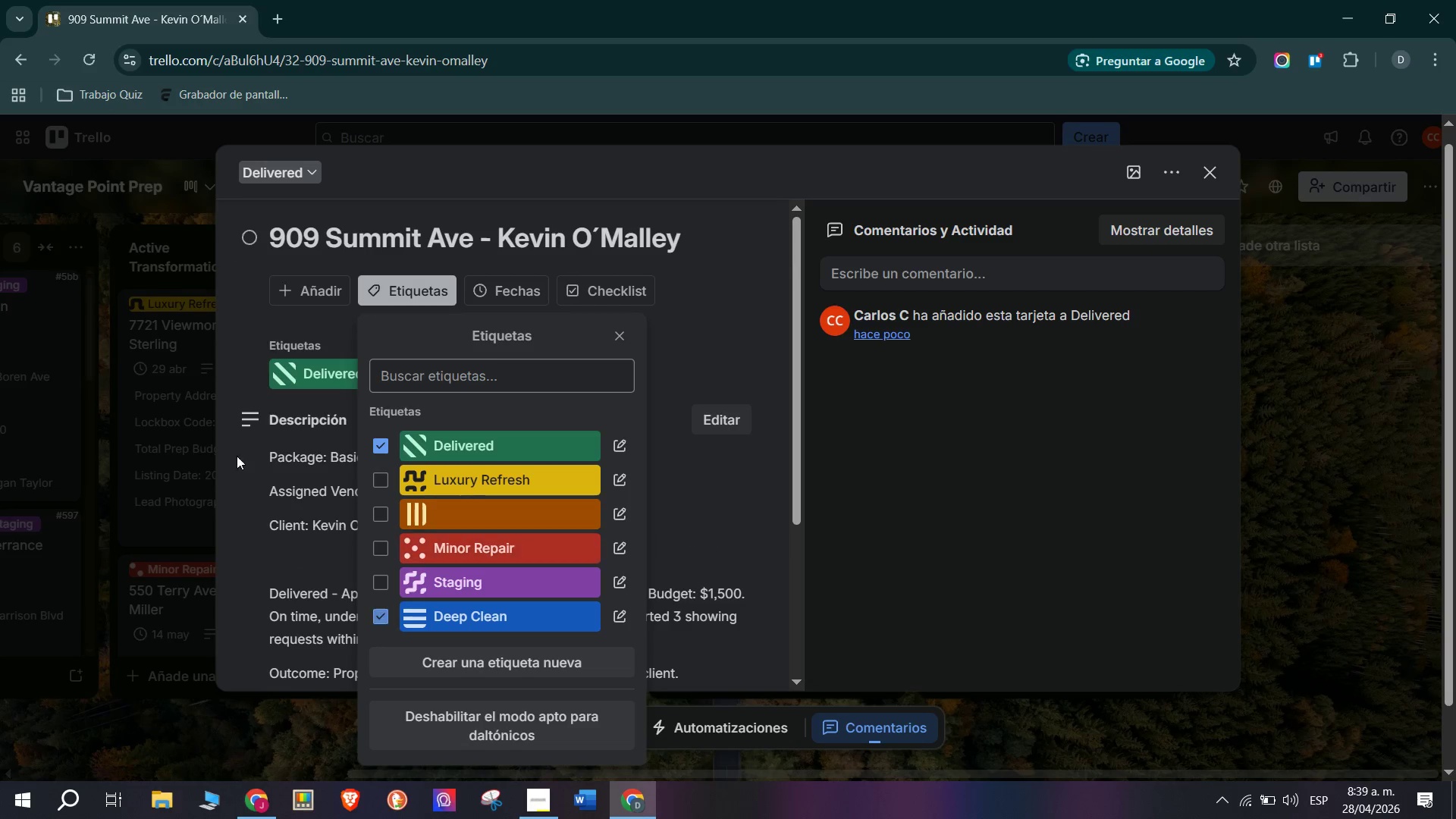 
double_click([149, 441])
 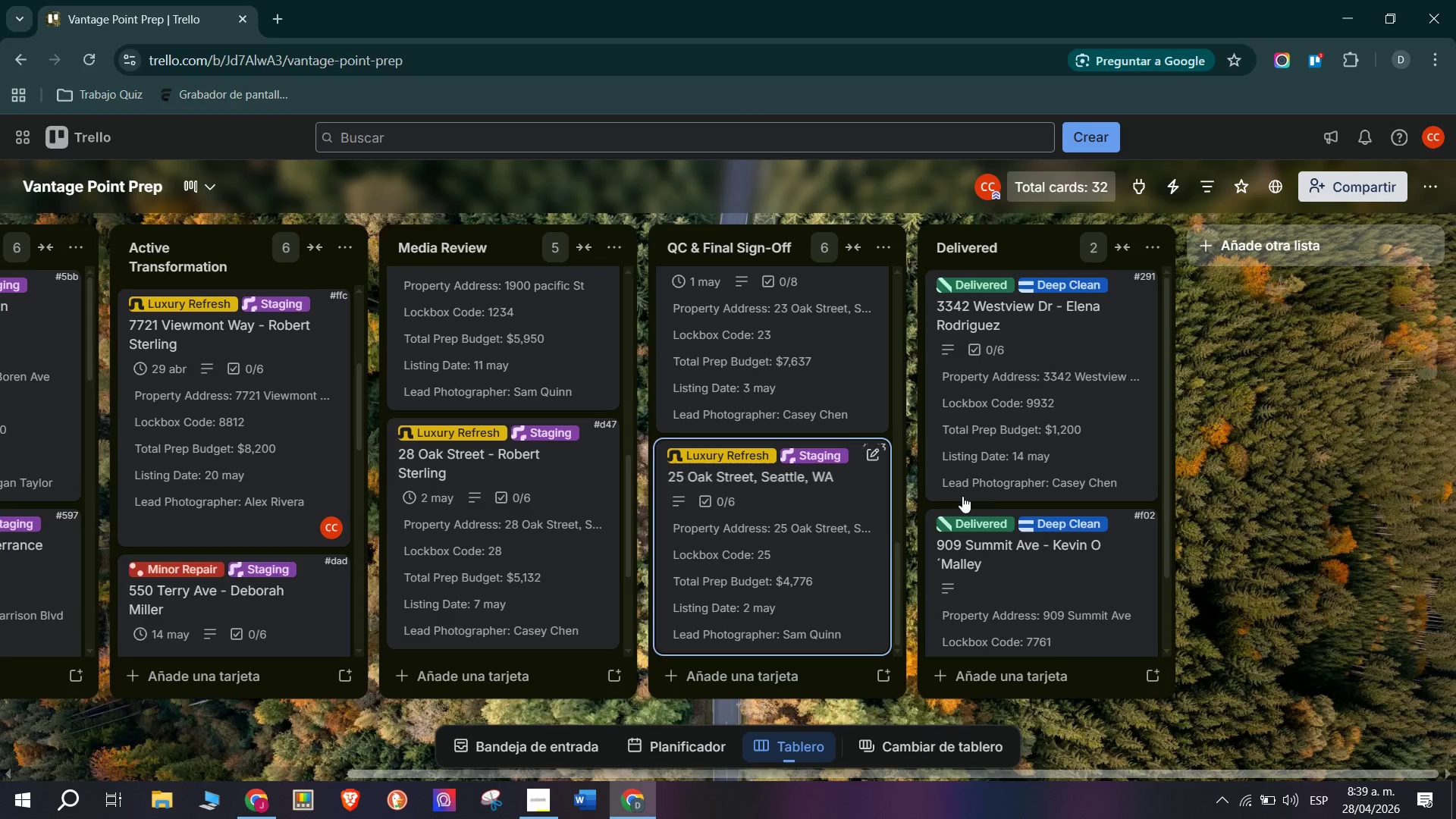 
scroll: coordinate [1031, 410], scroll_direction: down, amount: 4.0
 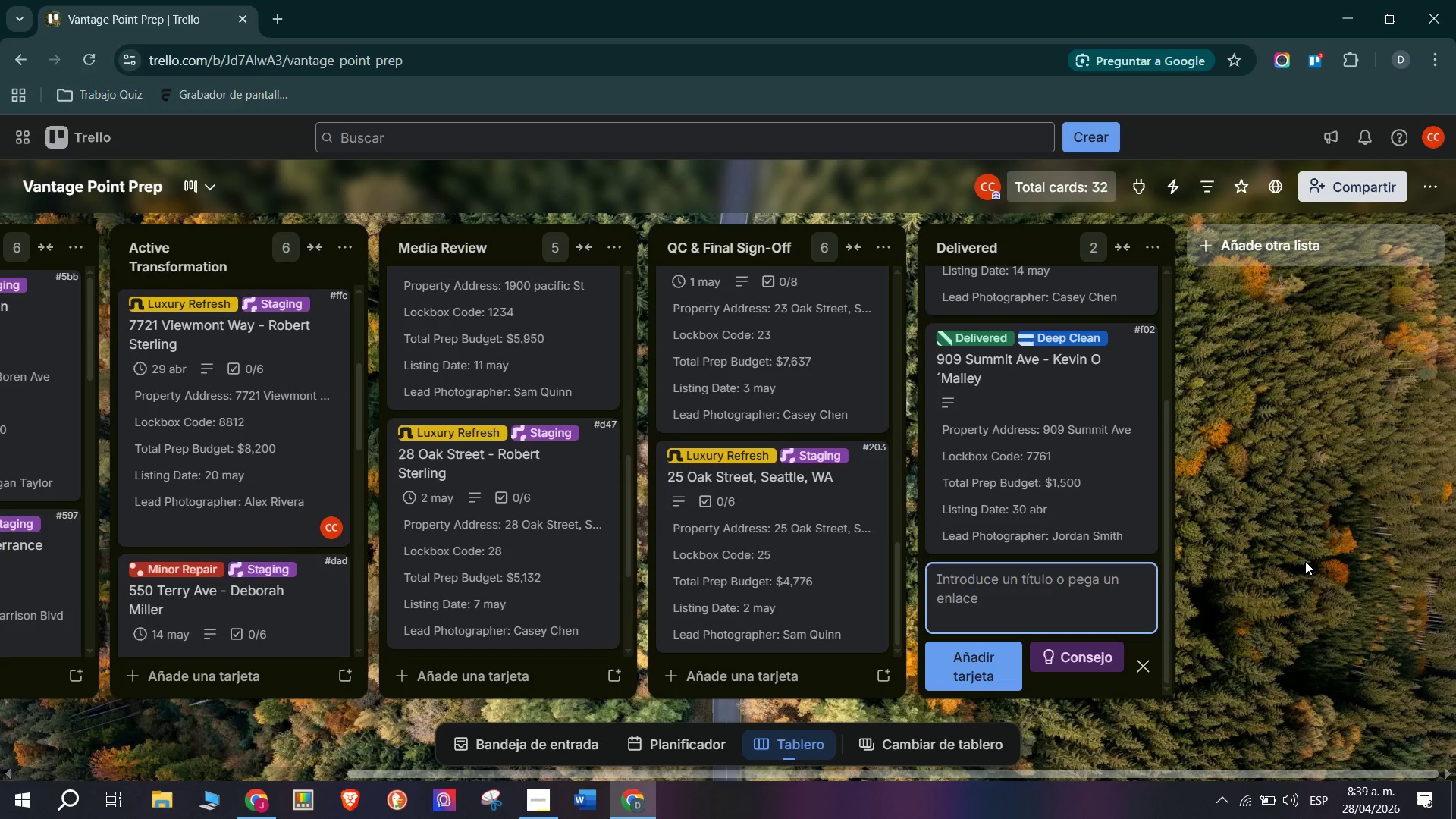 
wait(5.67)
 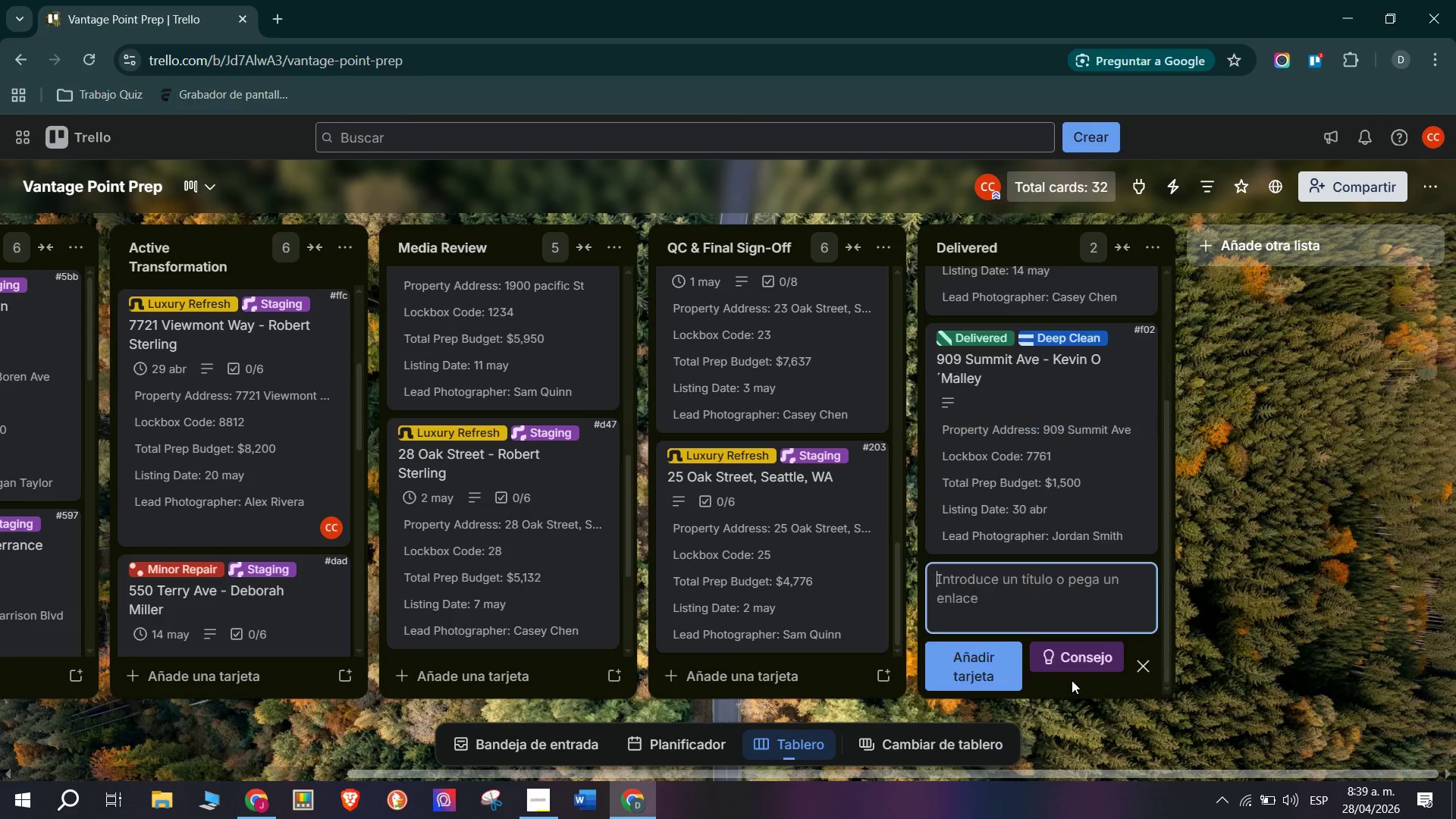 
type(101 Elliott Ave - Linda Zhao)
 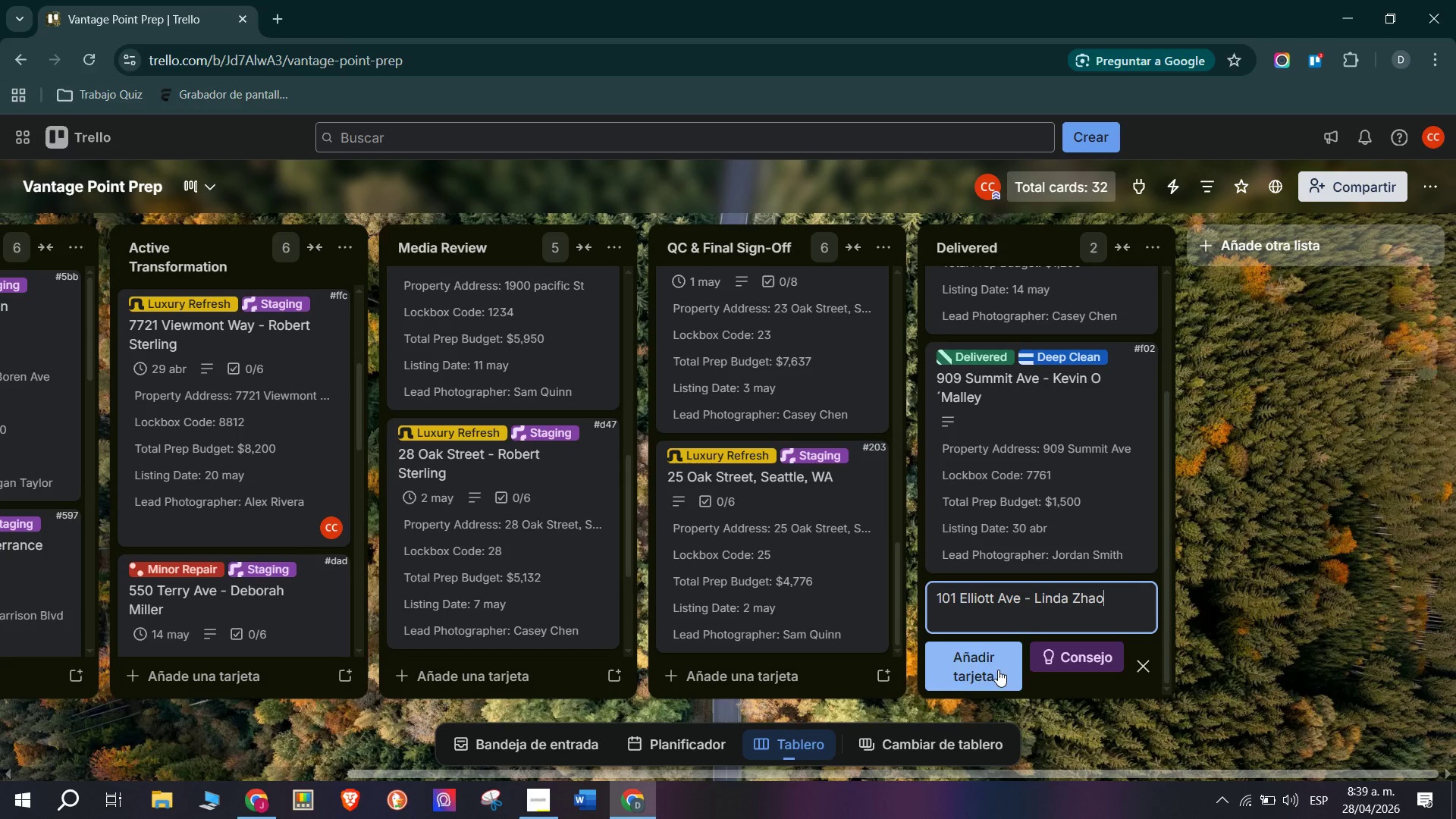 
left_click([977, 678])
 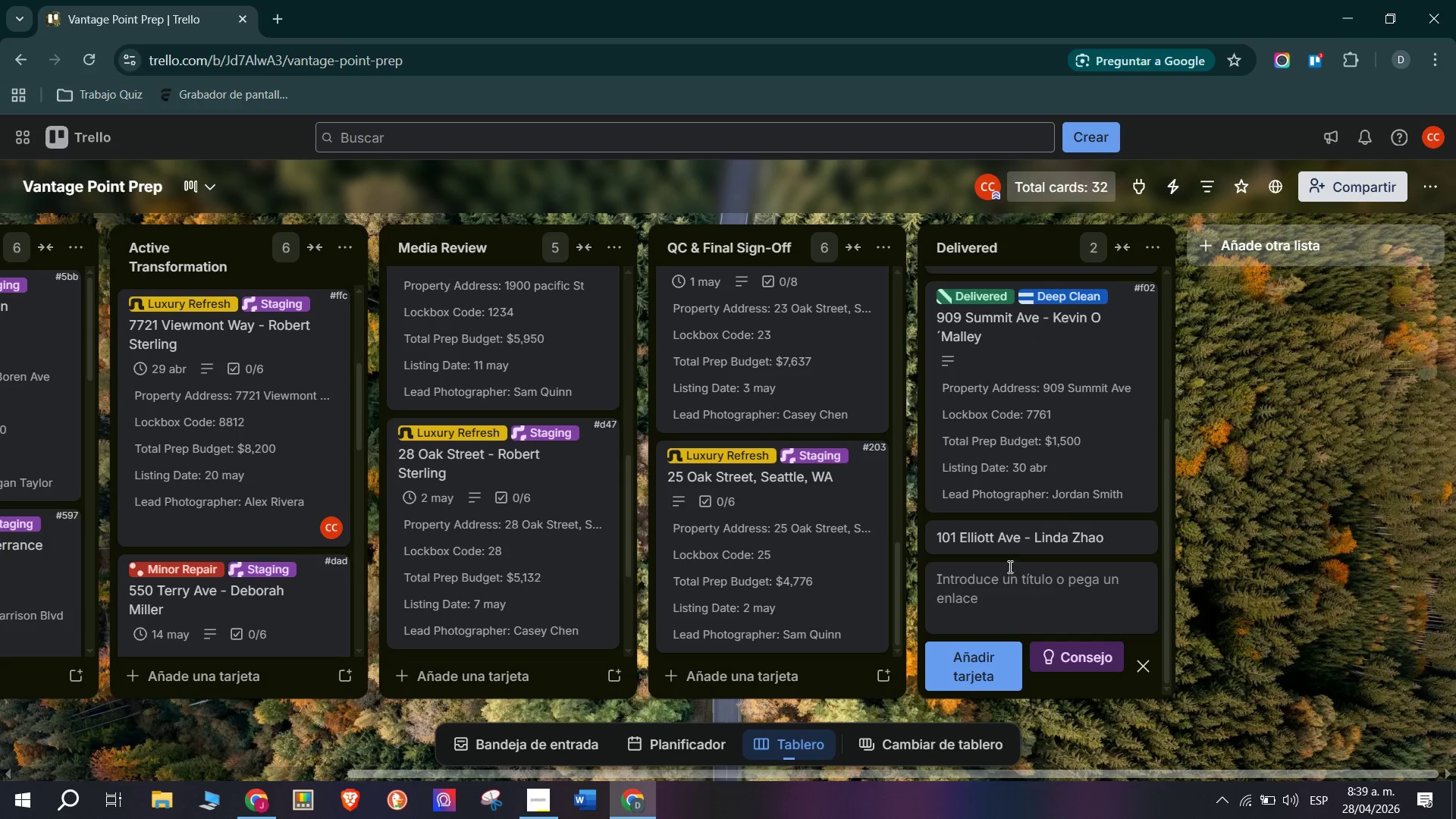 
left_click([1015, 546])
 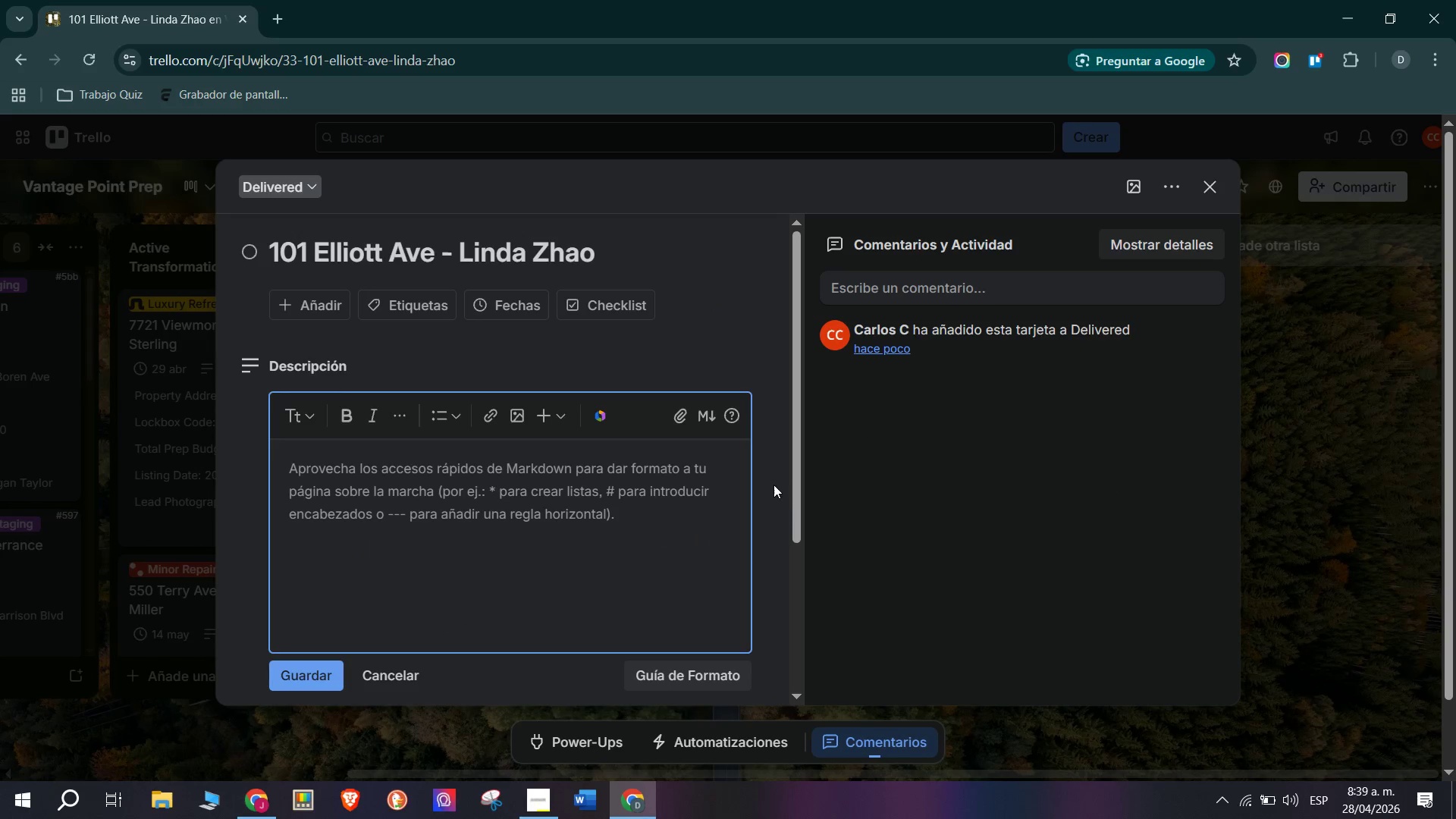 
type(Package> Basic Clean ^ Shoot)
 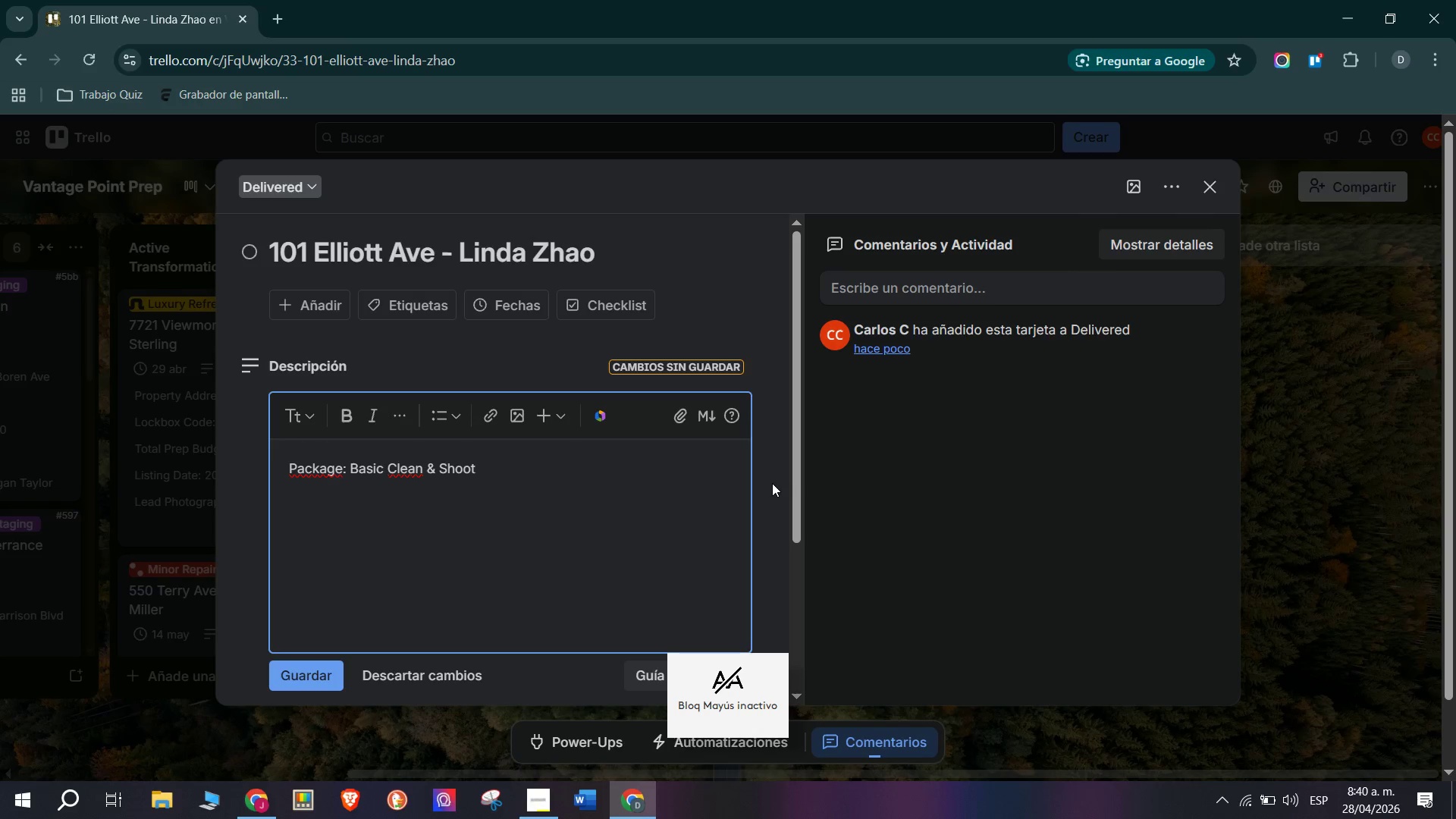 
key(Enter)
 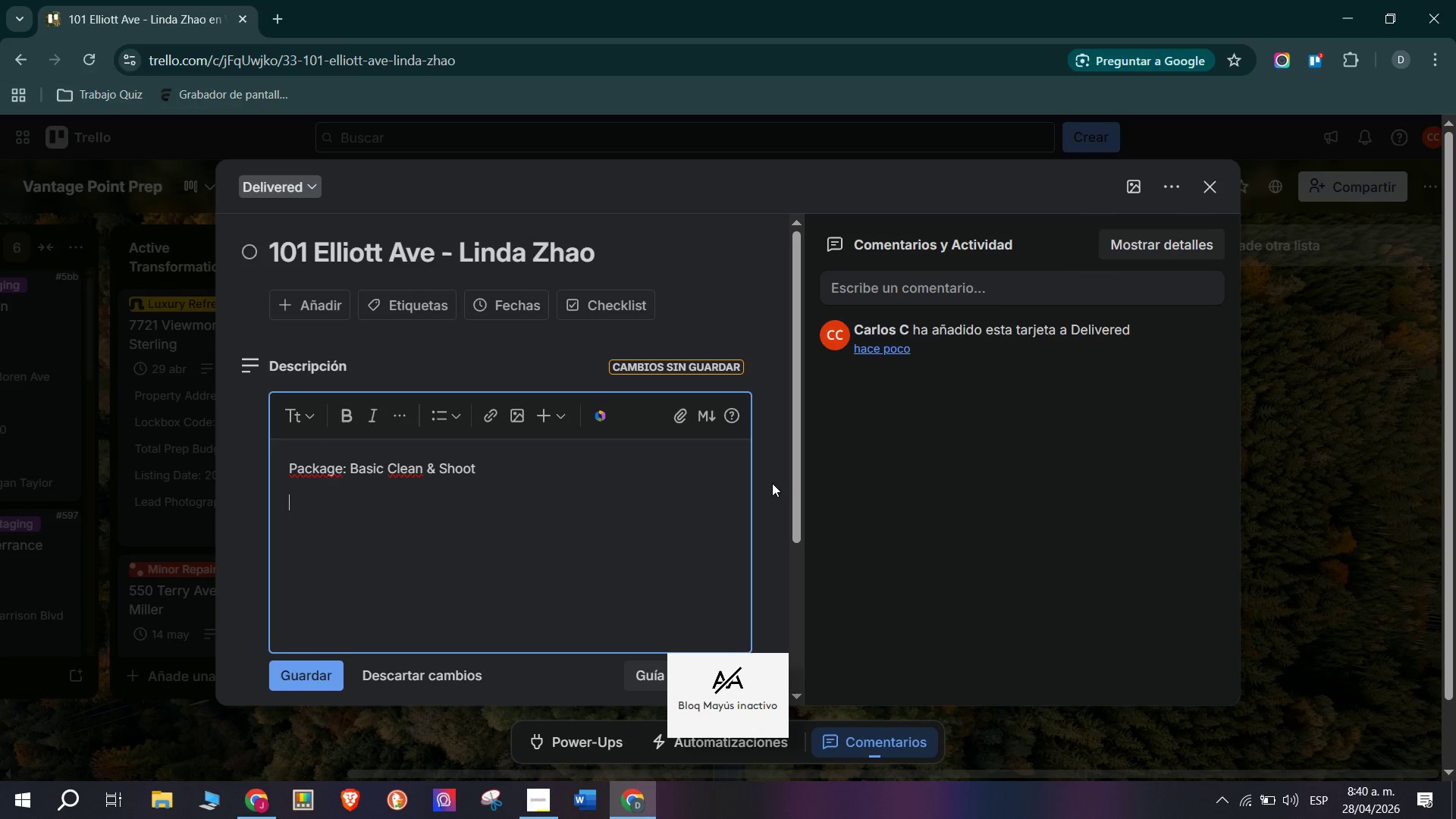 
type(Assigned Vendor> )
 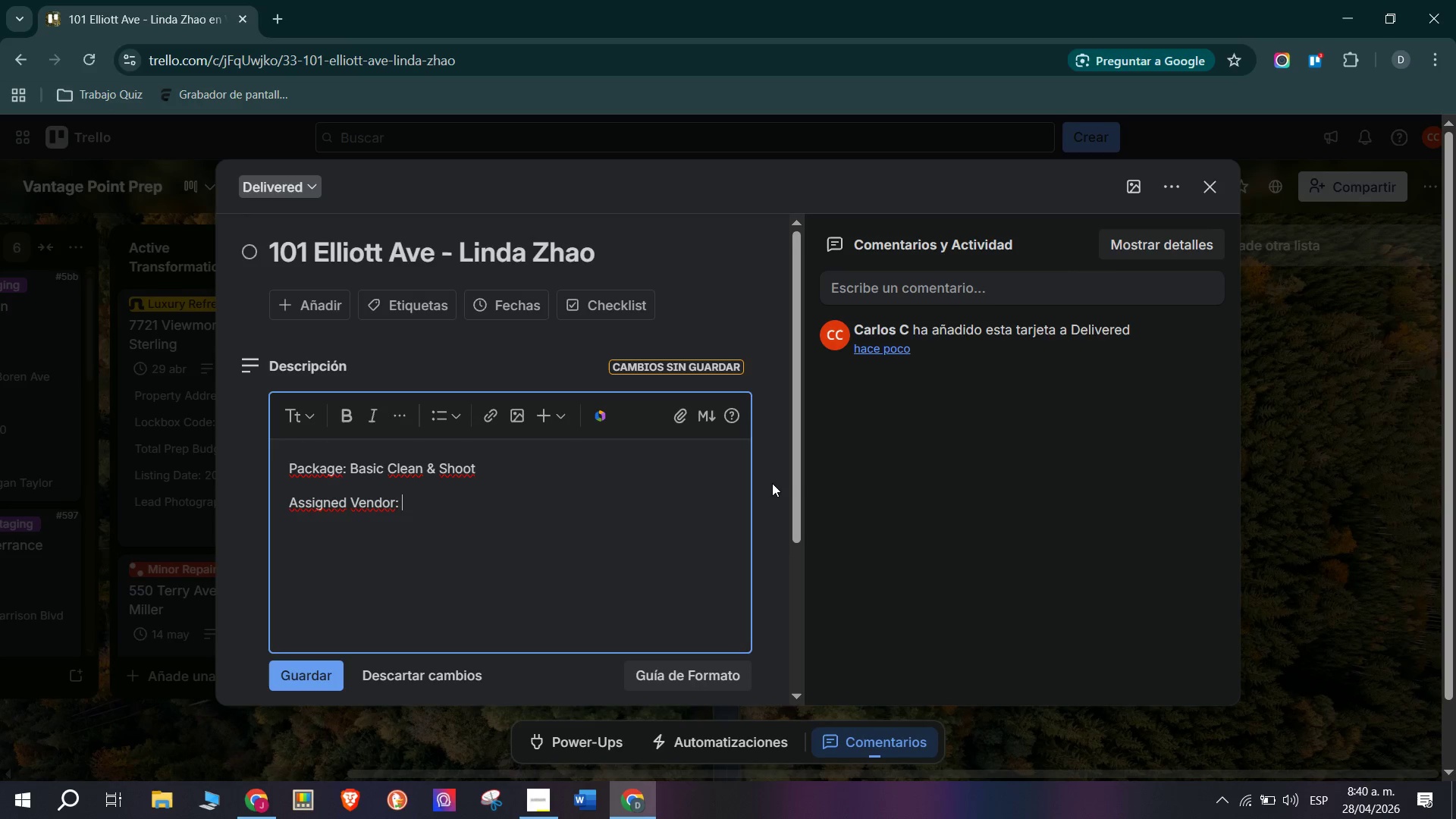 
type(Vantage Media Grop)
key(Backspace)
type(up)
 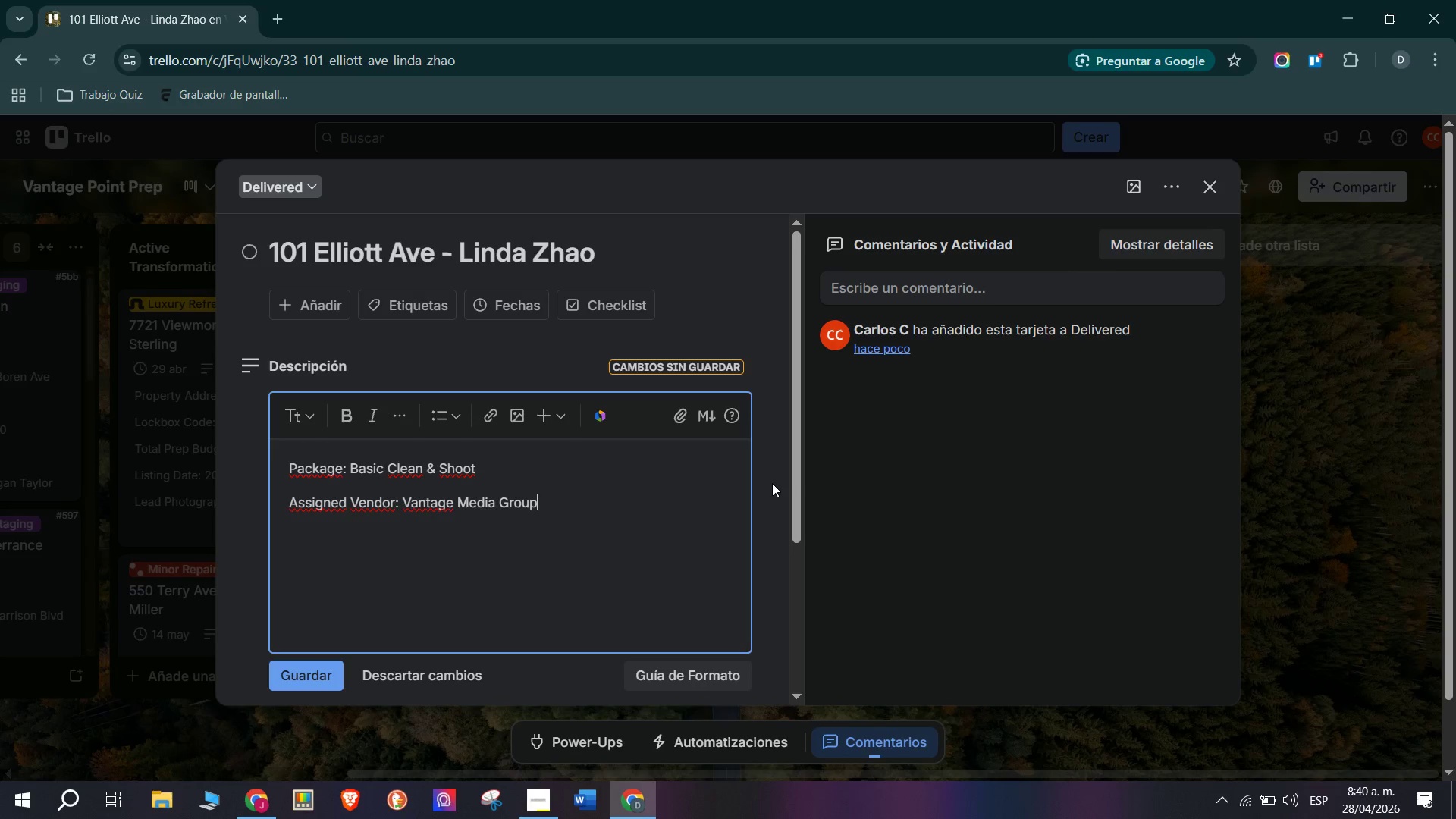 
key(Enter)
 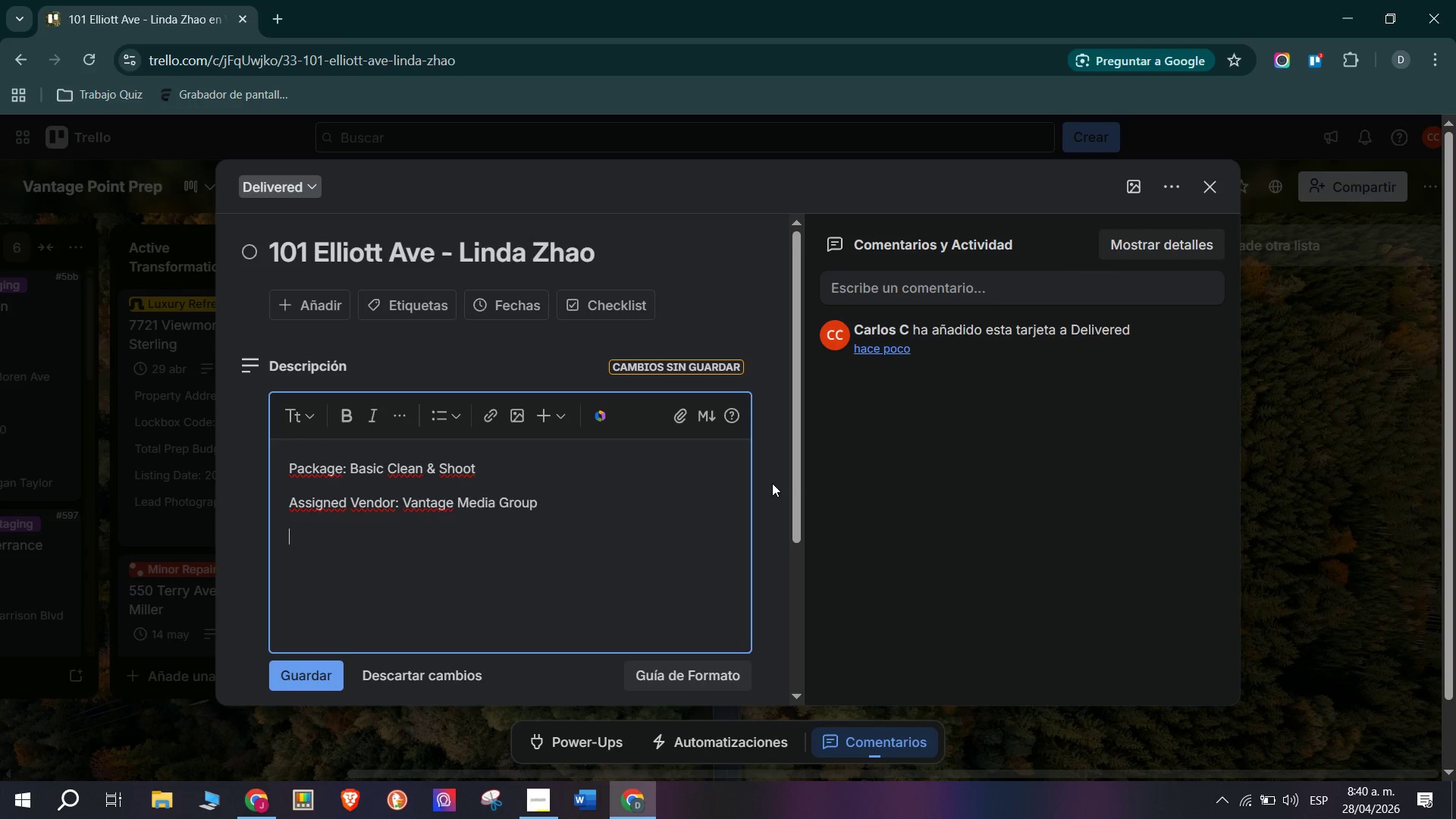 
type(Client> Linda Zhao)
 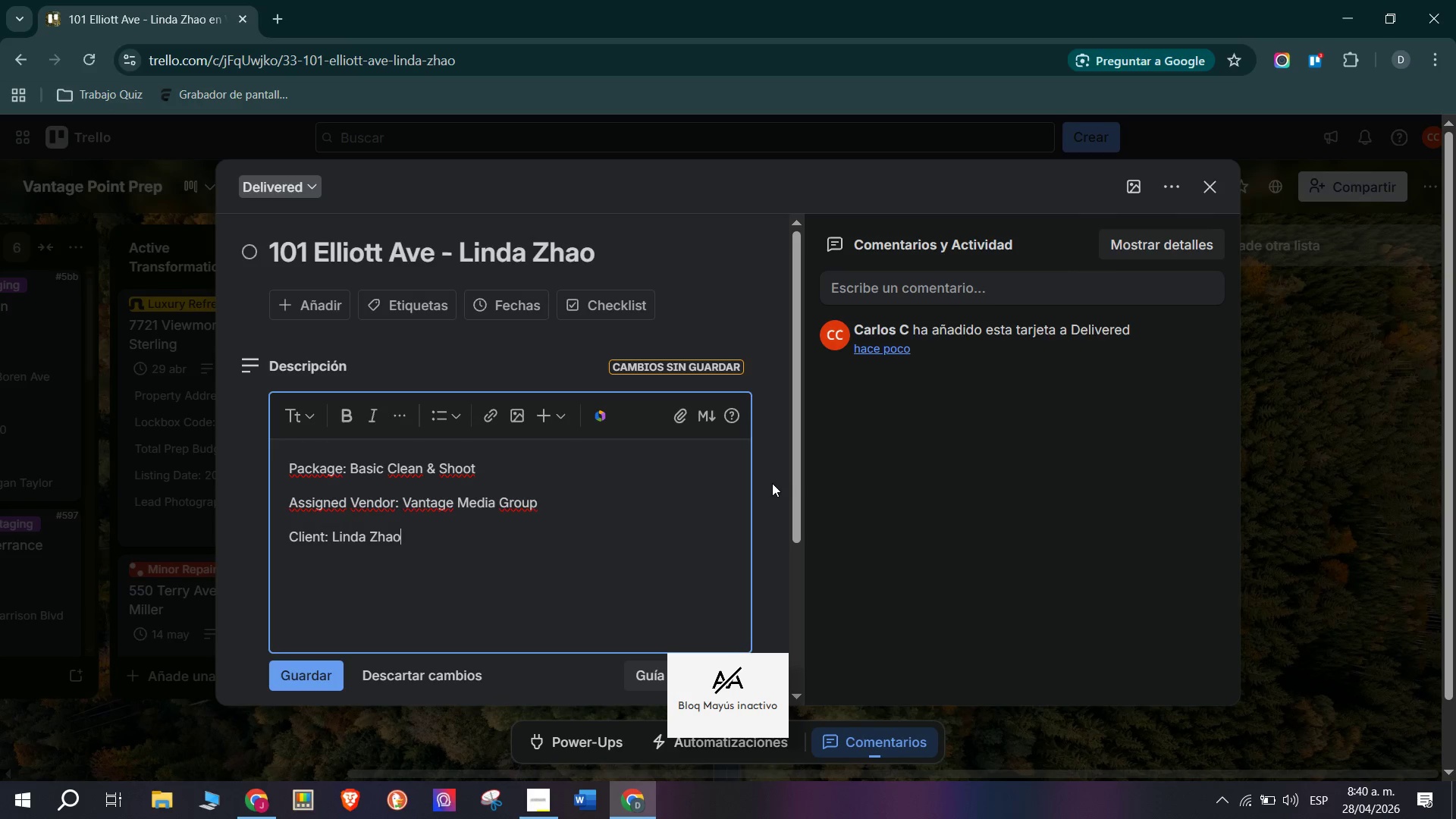 
key(Enter)
 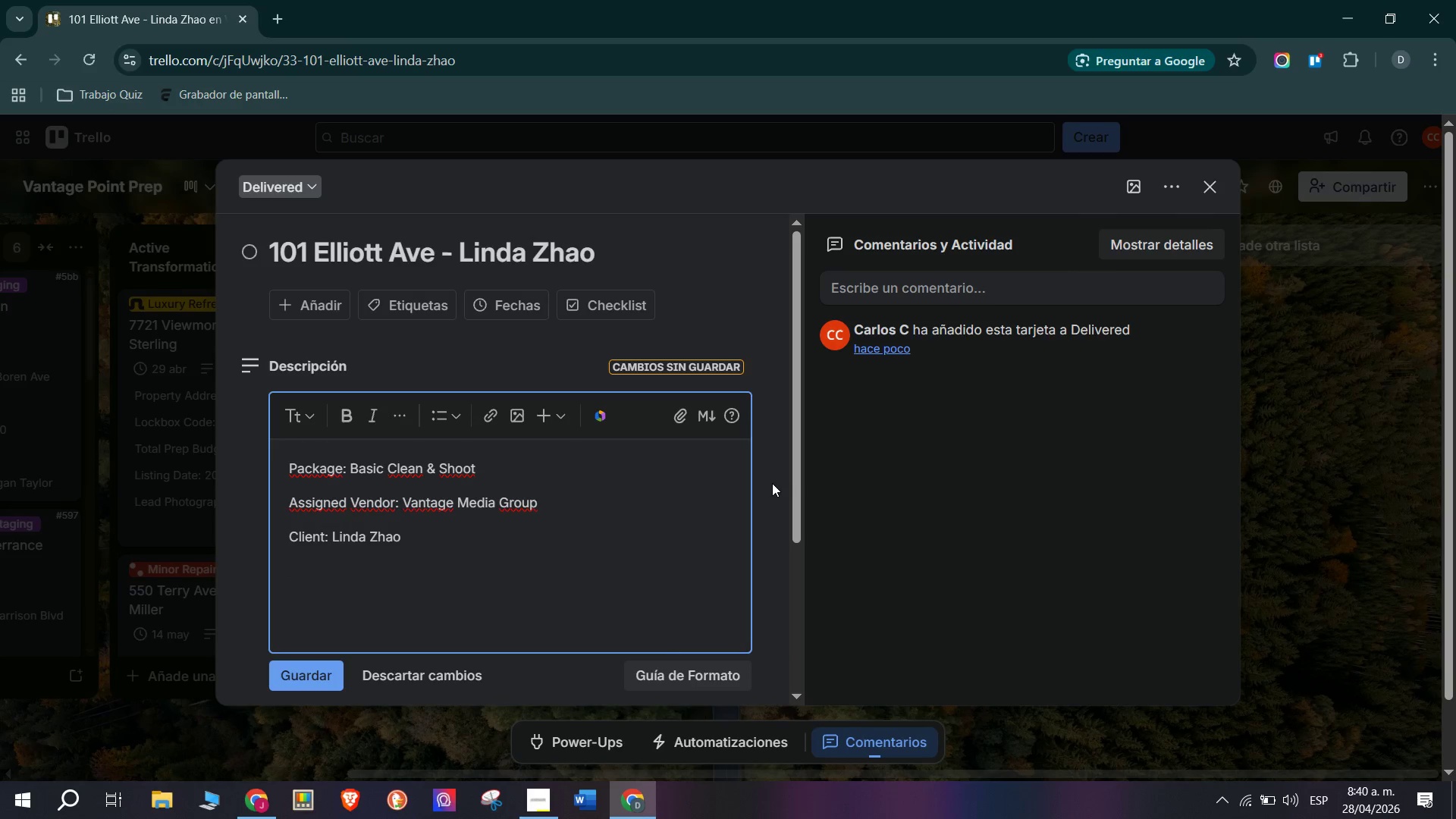 
key(Enter)
 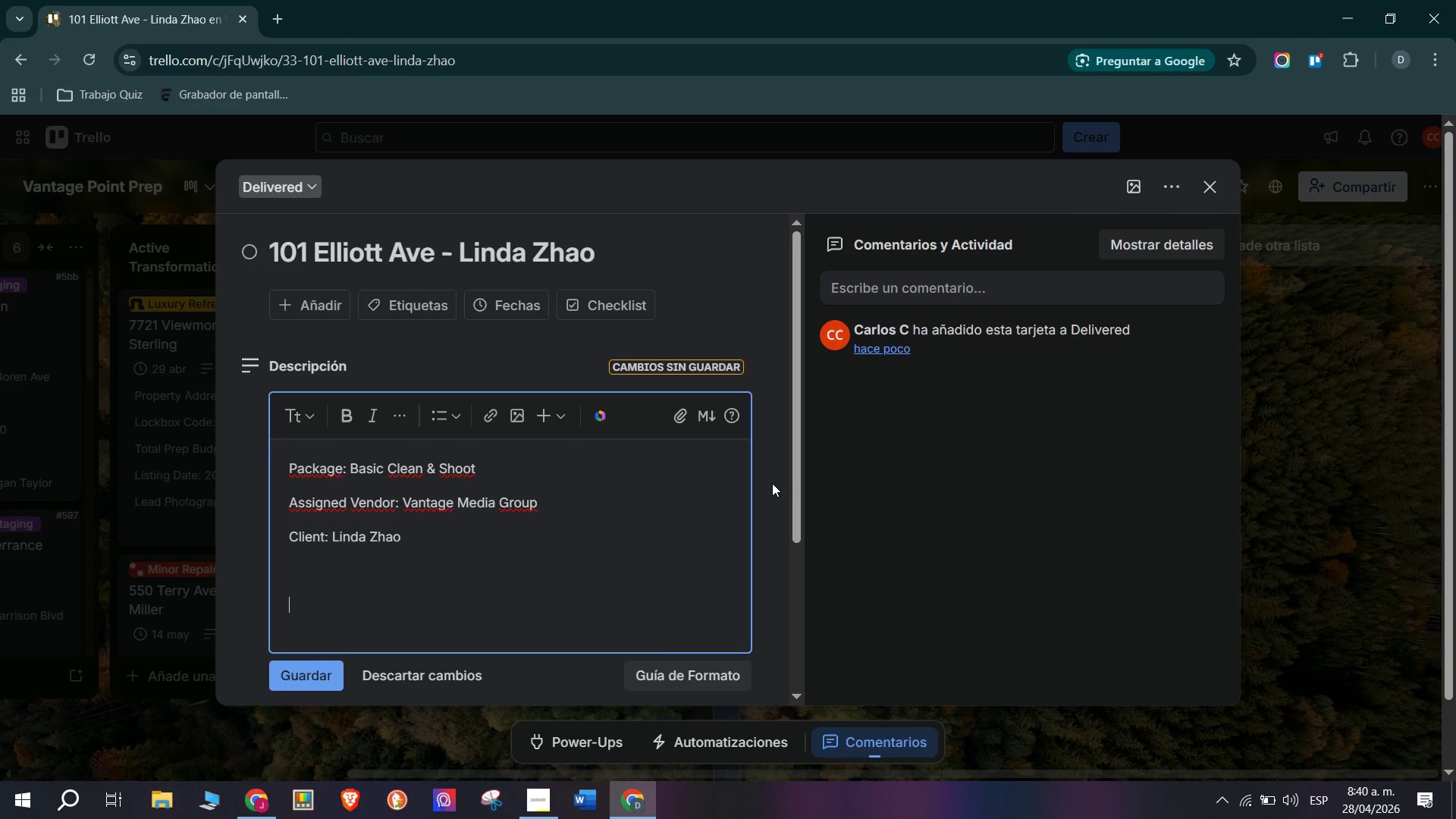 
type(Delive)
key(Backspace)
key(Backspace)
key(Backspace)
key(Backspace)
key(Backspace)
type(ELIVERED - April 24, 2026. Vantage media gropu)
key(Backspace)
key(Backspace)
type(up ;)
key(Backspace)
type( = Jordan Smith. Buds)
key(Backspace)
type(g)
key(Backspace)
key(Backspace)
type(dget> $1,250. Same-Day clean ^ Shoot r)
key(Backspace)
type(turnaround - Fasted)
key(Backspace)
type(st in company g)
key(Backspace)
type(hisot)
key(Backspace)
key(Backspace)
type(tory.)
 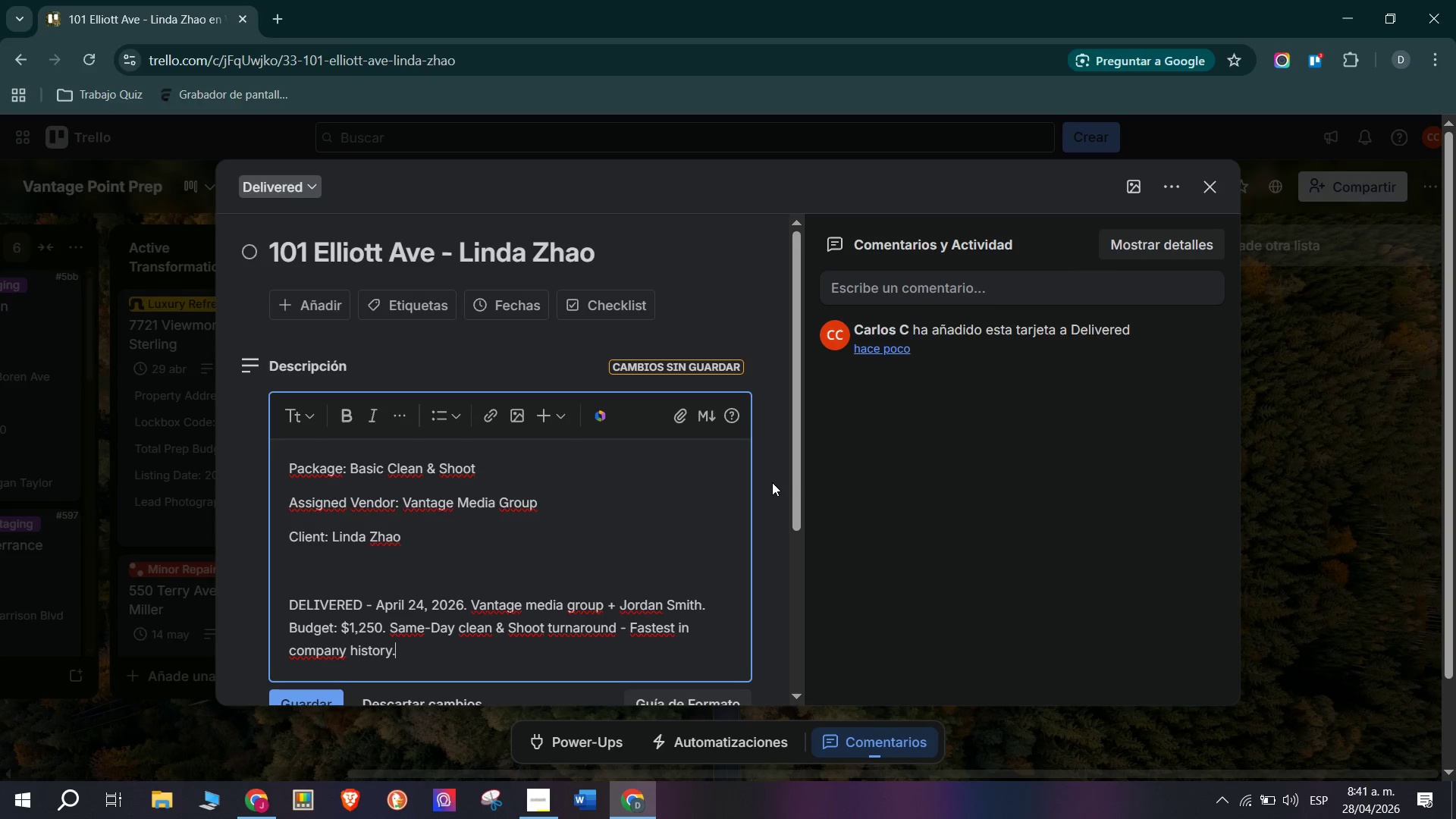 
key(Enter)
 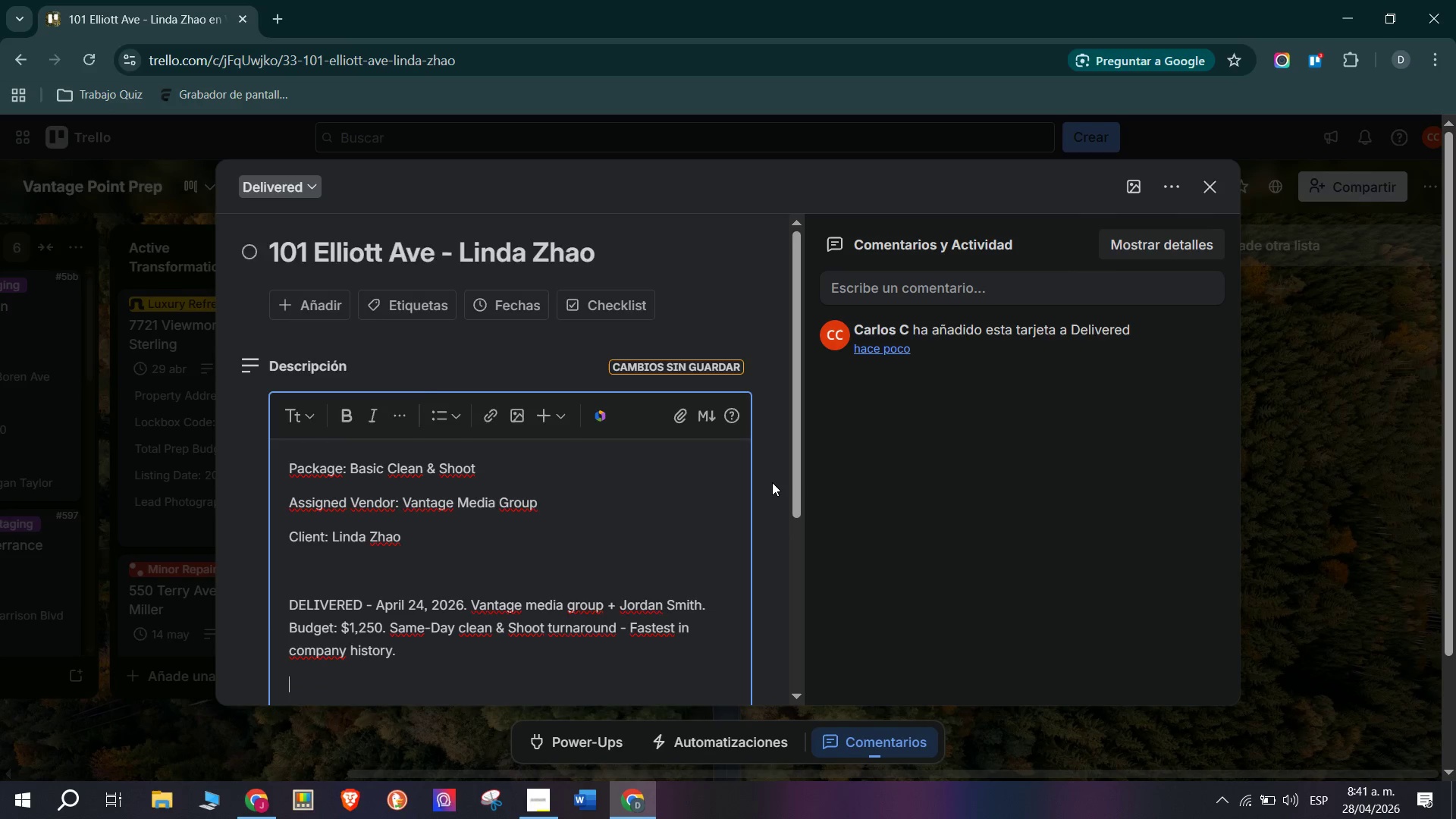 
key(Enter)
 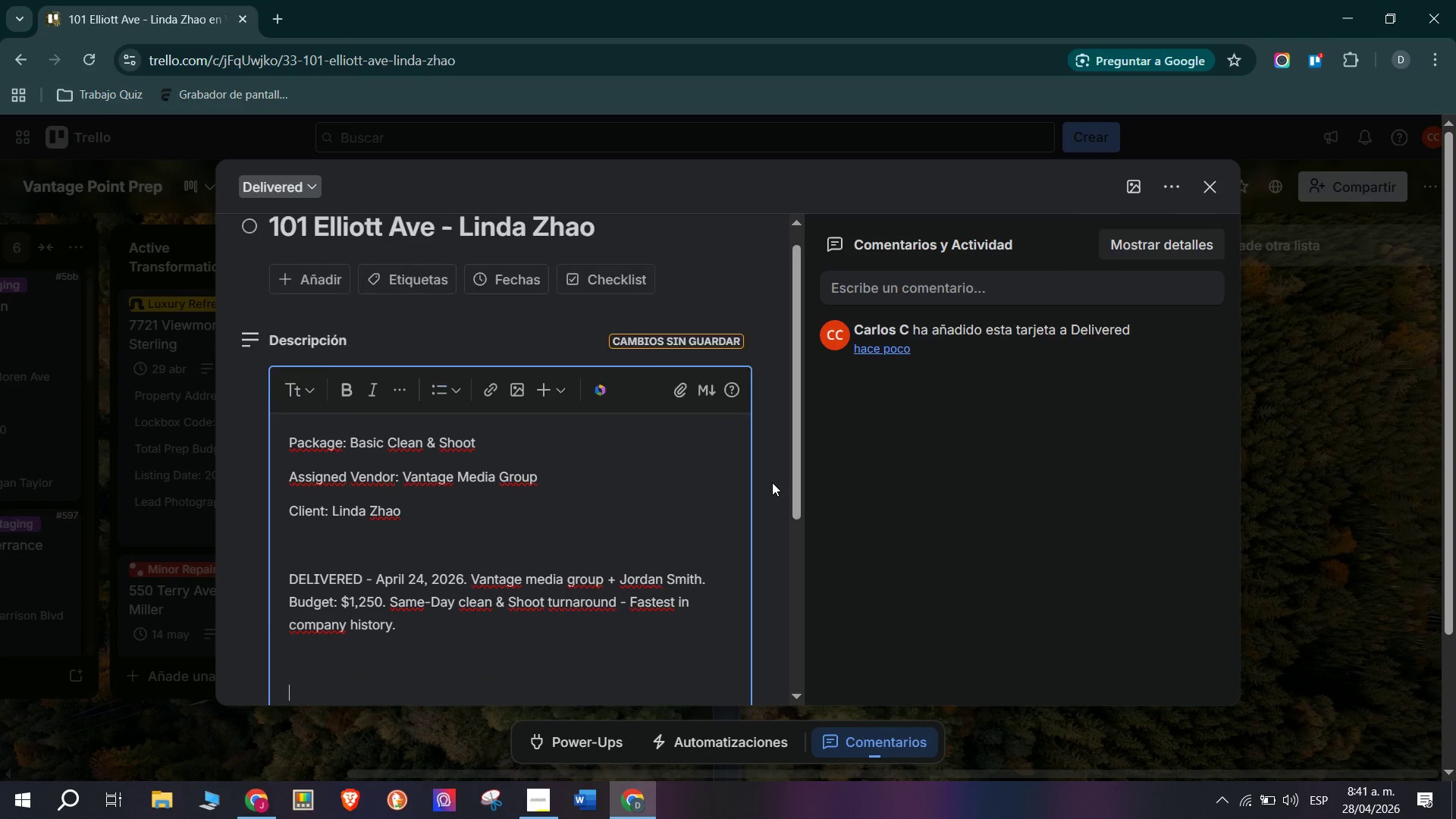 
type(Client Feedback)
 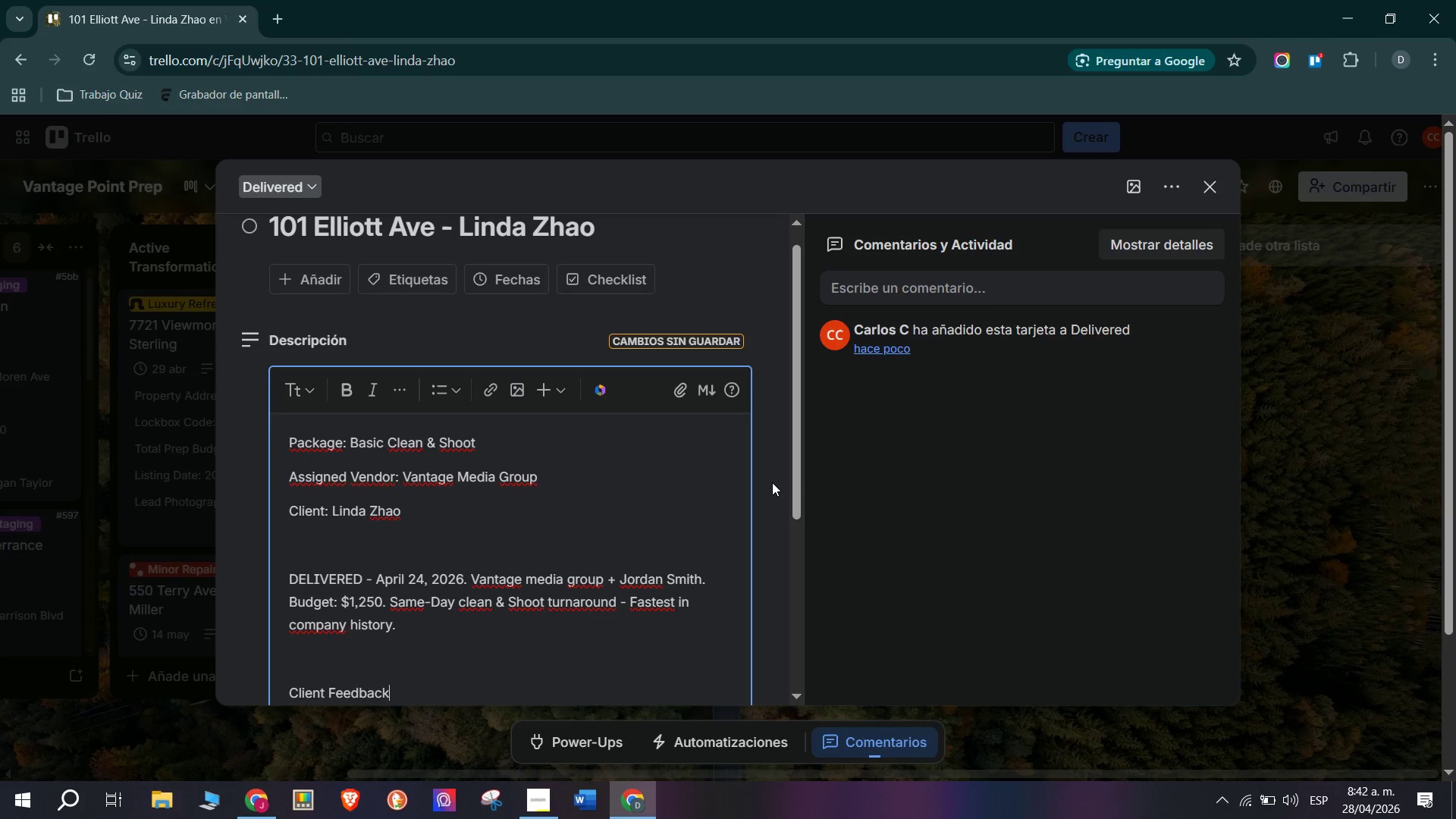 
type(> @incredible Speed. Listing live In 4 days from contract signing.)
 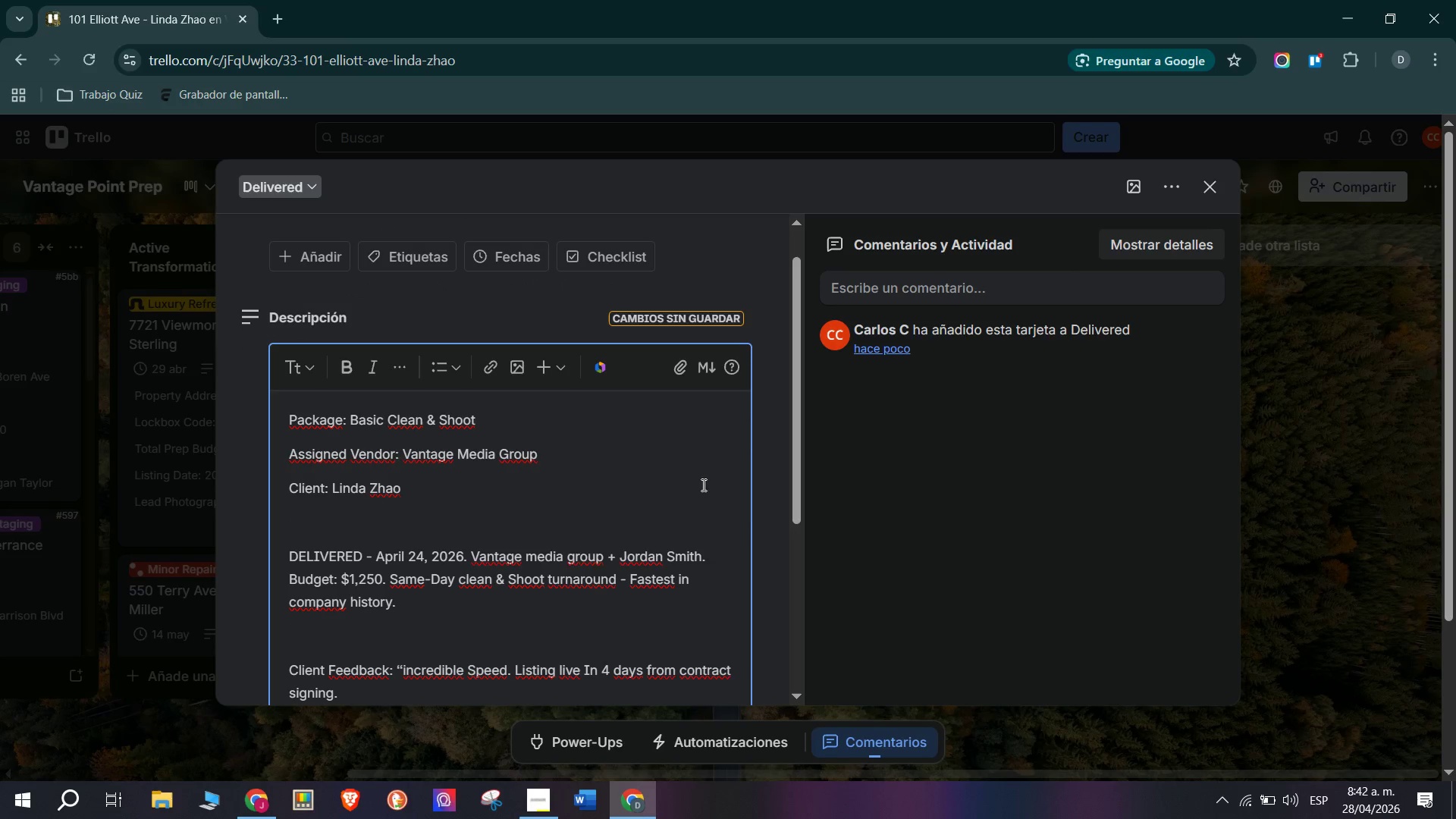 
scroll: coordinate [498, 529], scroll_direction: down, amount: 4.0
 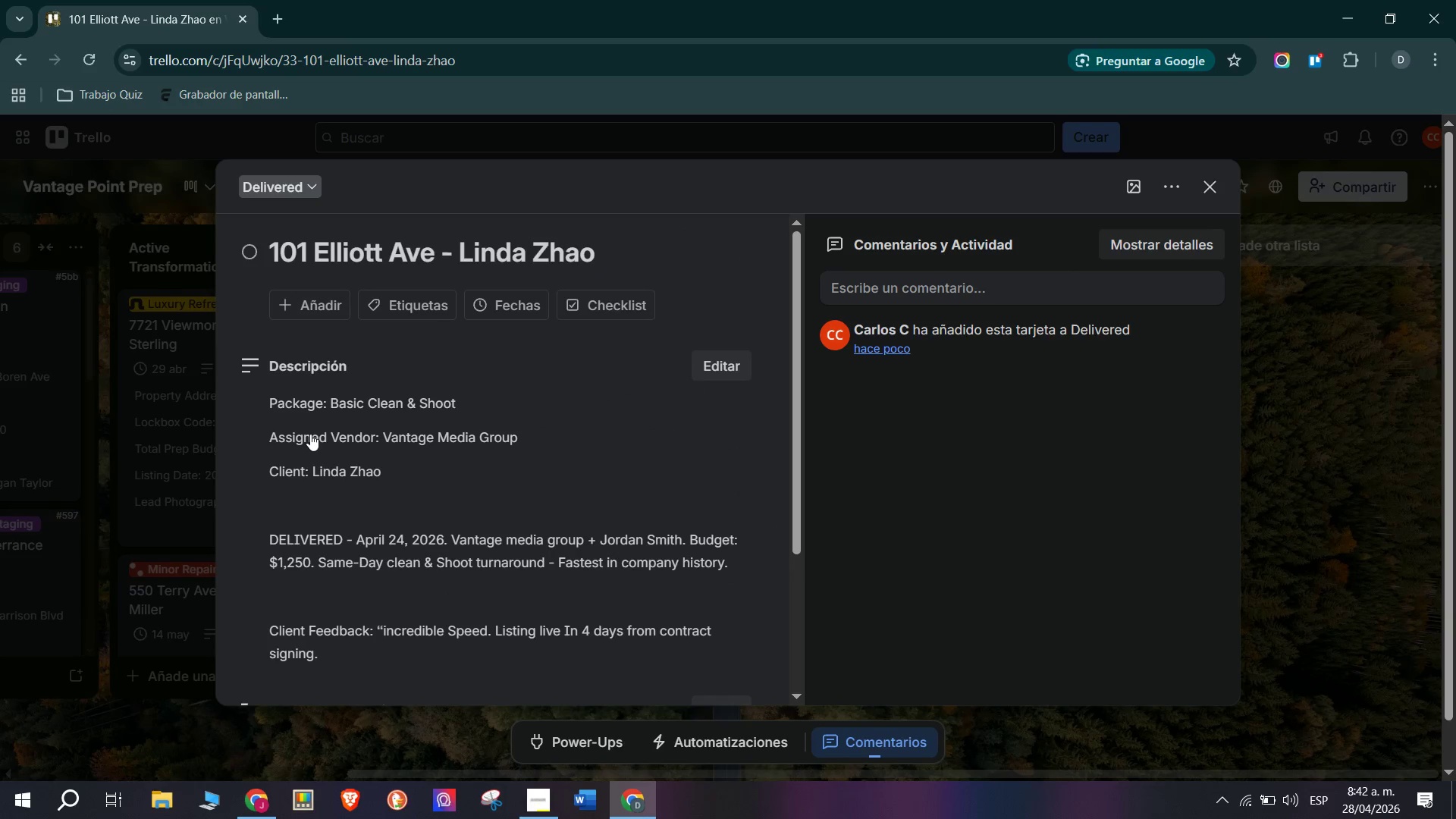 
scroll: coordinate [335, 523], scroll_direction: none, amount: 0.0
 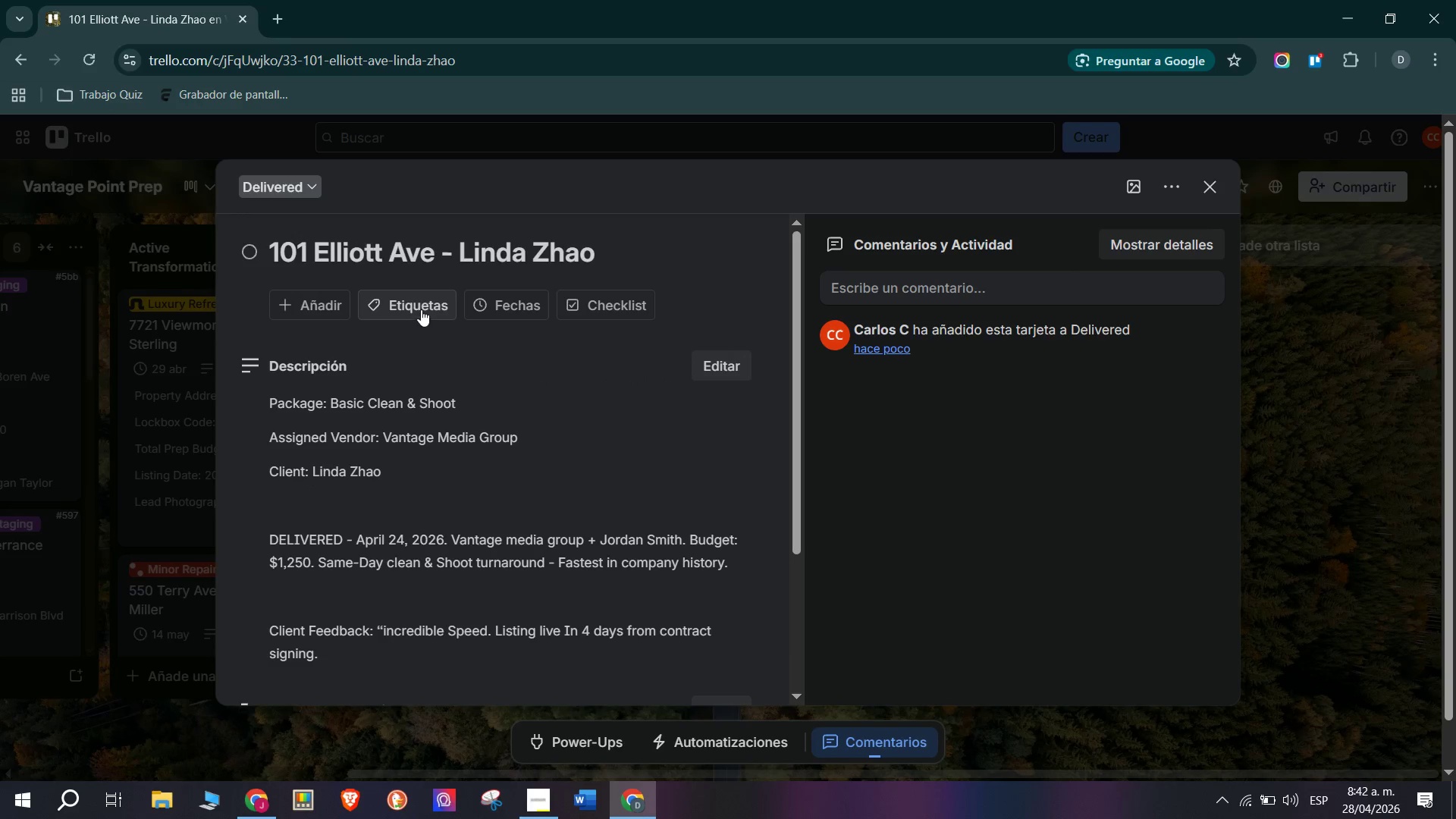 
mouse_move([505, 324])
 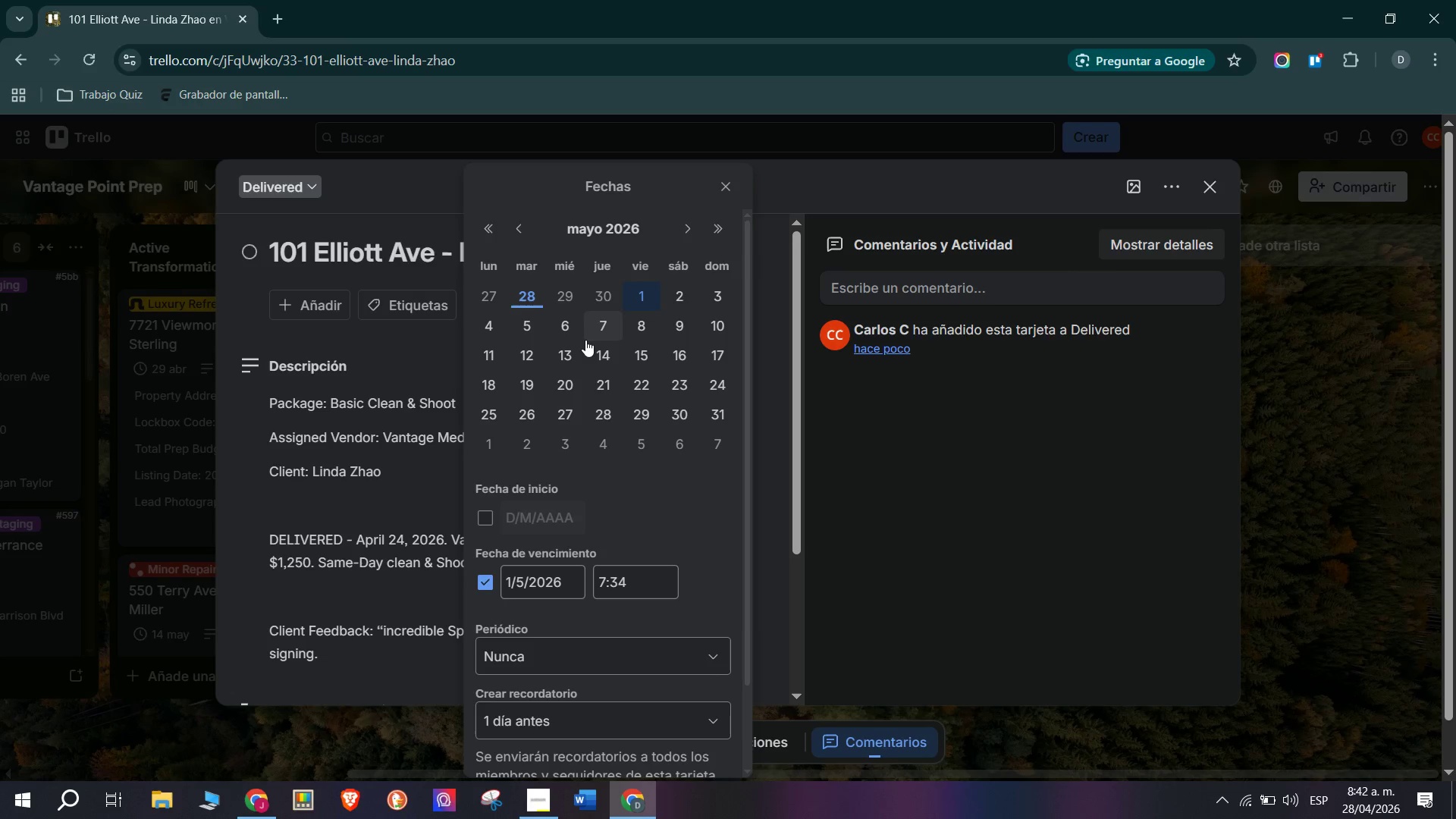 
left_click([518, 228])
 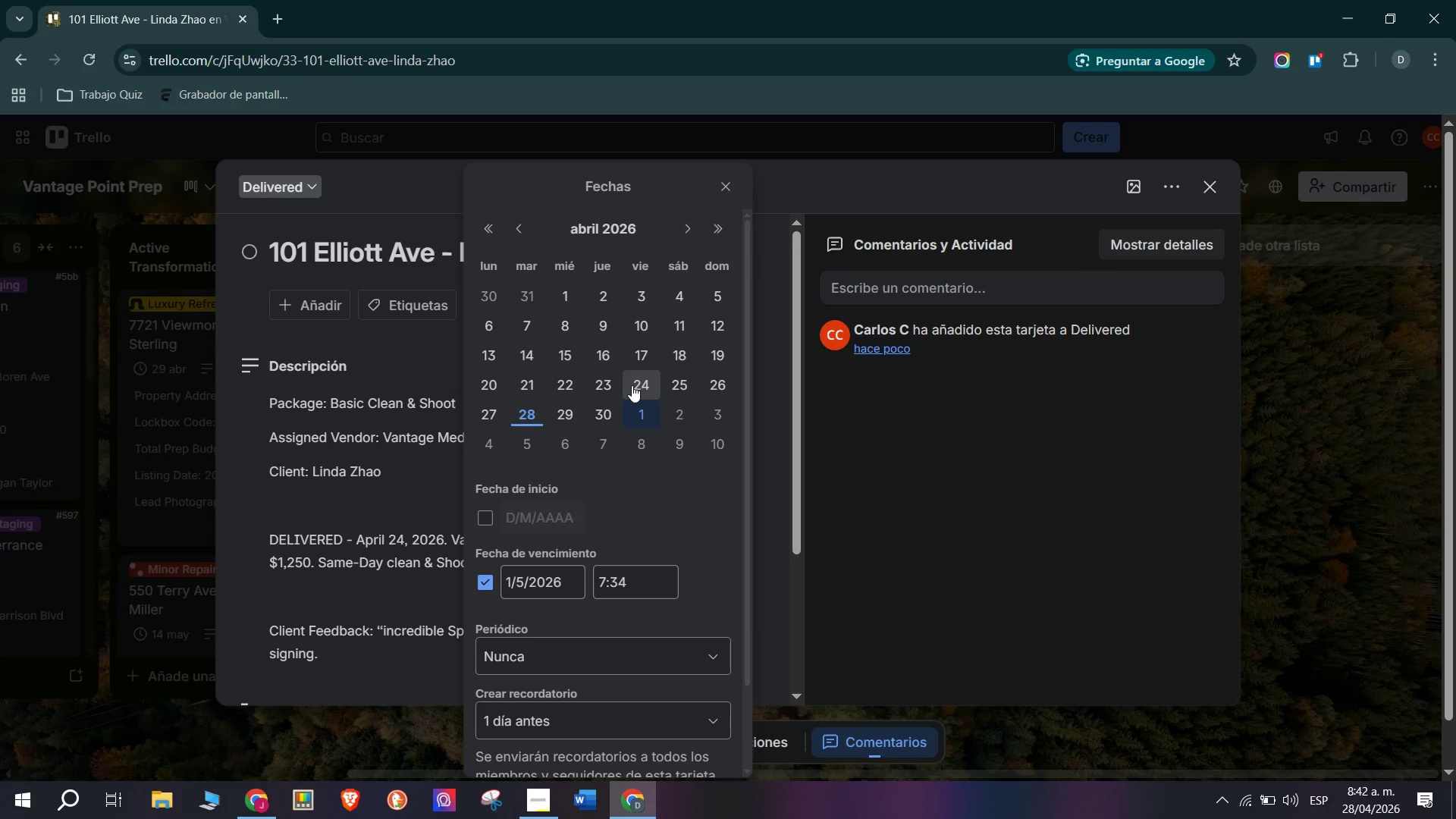 
scroll: coordinate [635, 564], scroll_direction: down, amount: 4.0
 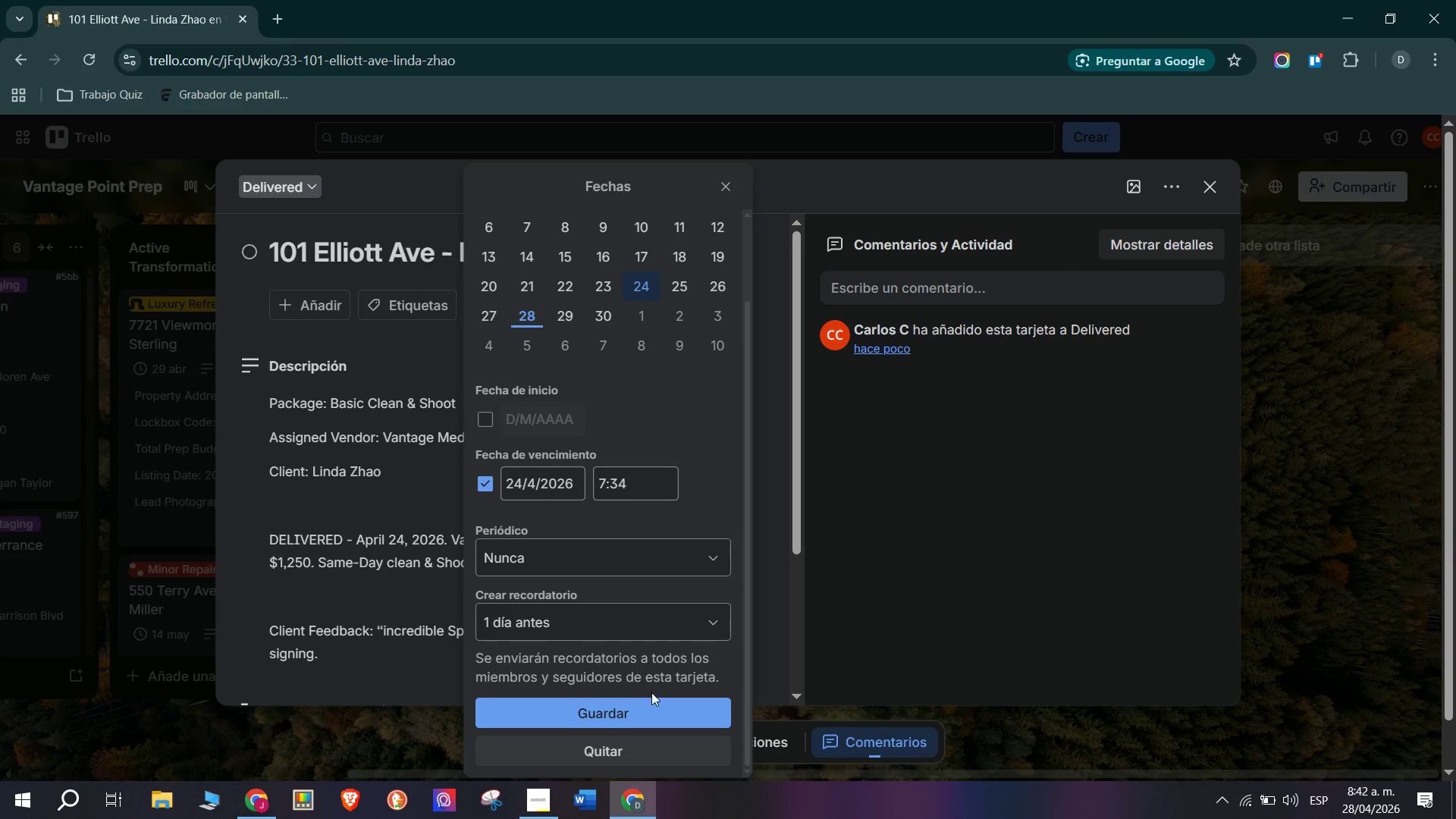 
left_click([654, 702])
 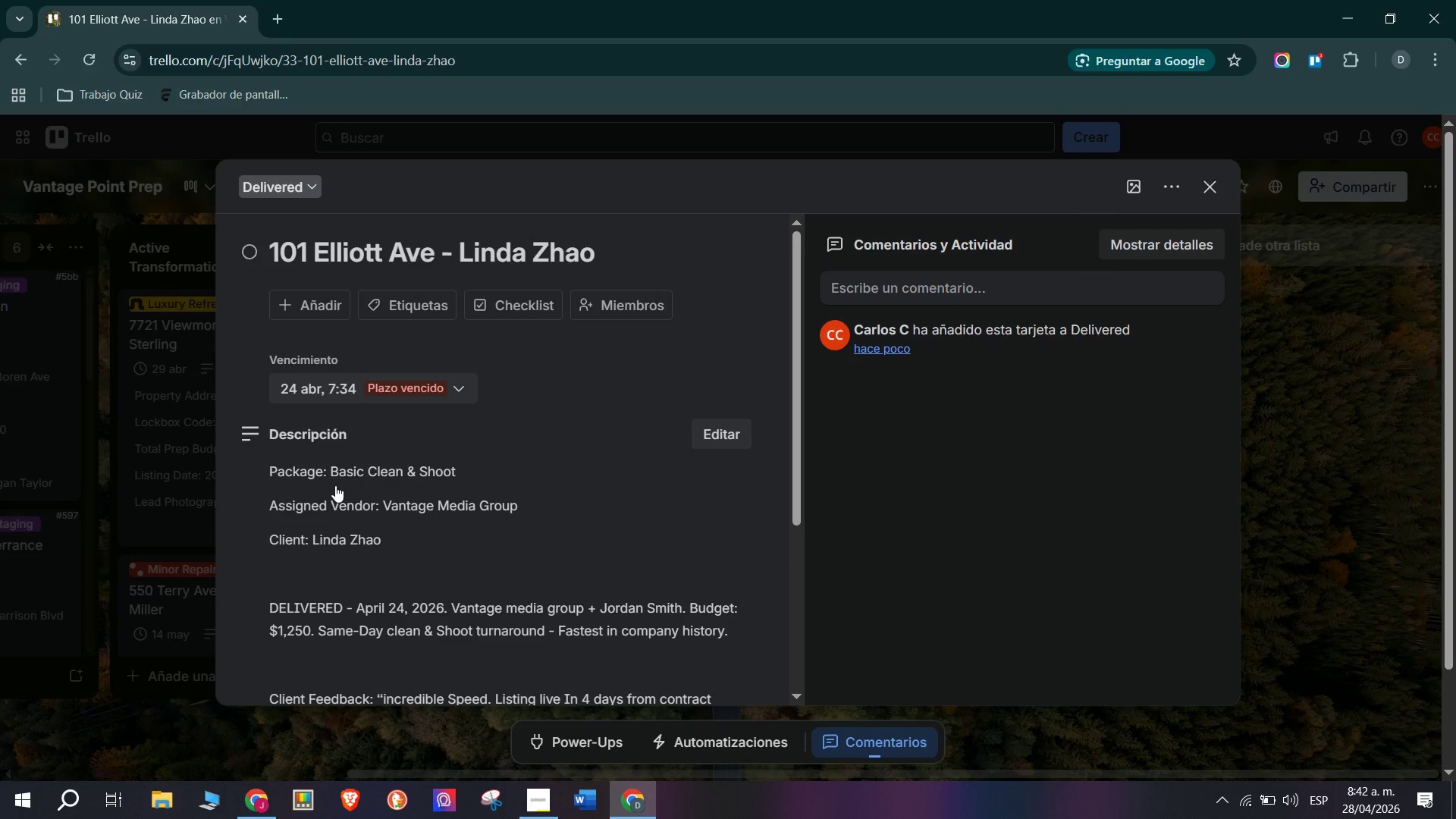 
left_click([335, 485])
 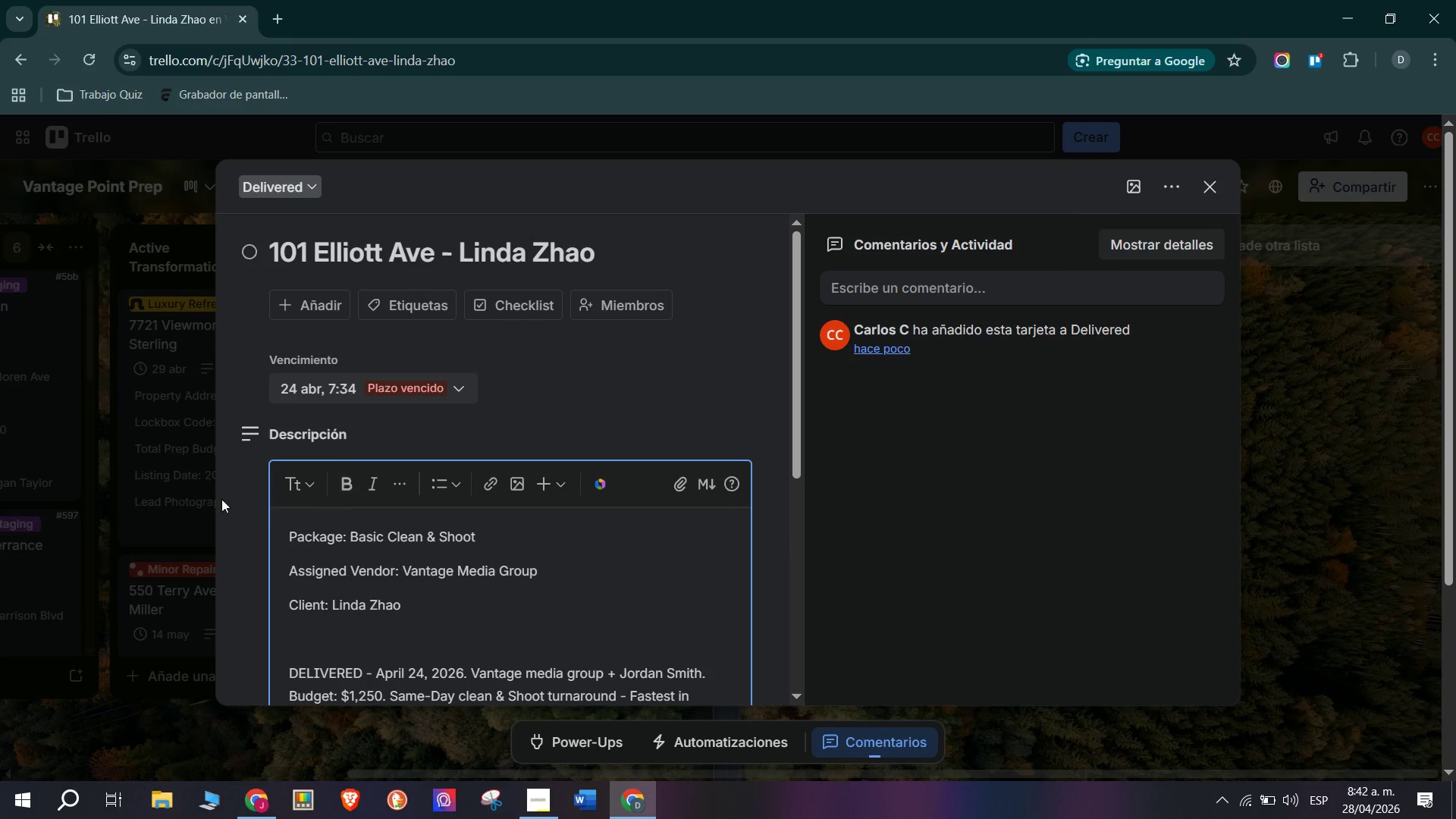 
left_click([207, 499])
 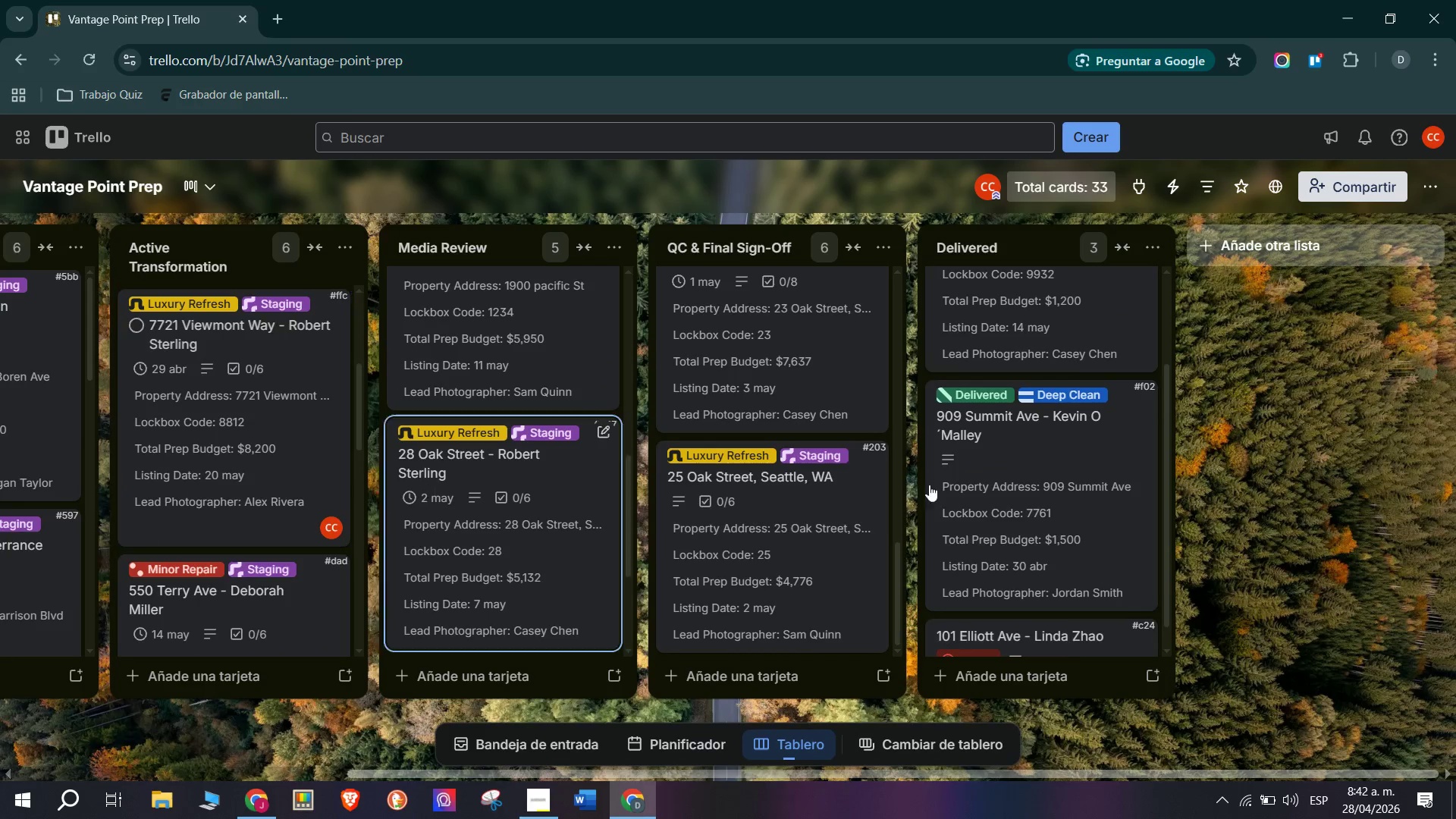 
scroll: coordinate [1066, 464], scroll_direction: up, amount: 2.0
 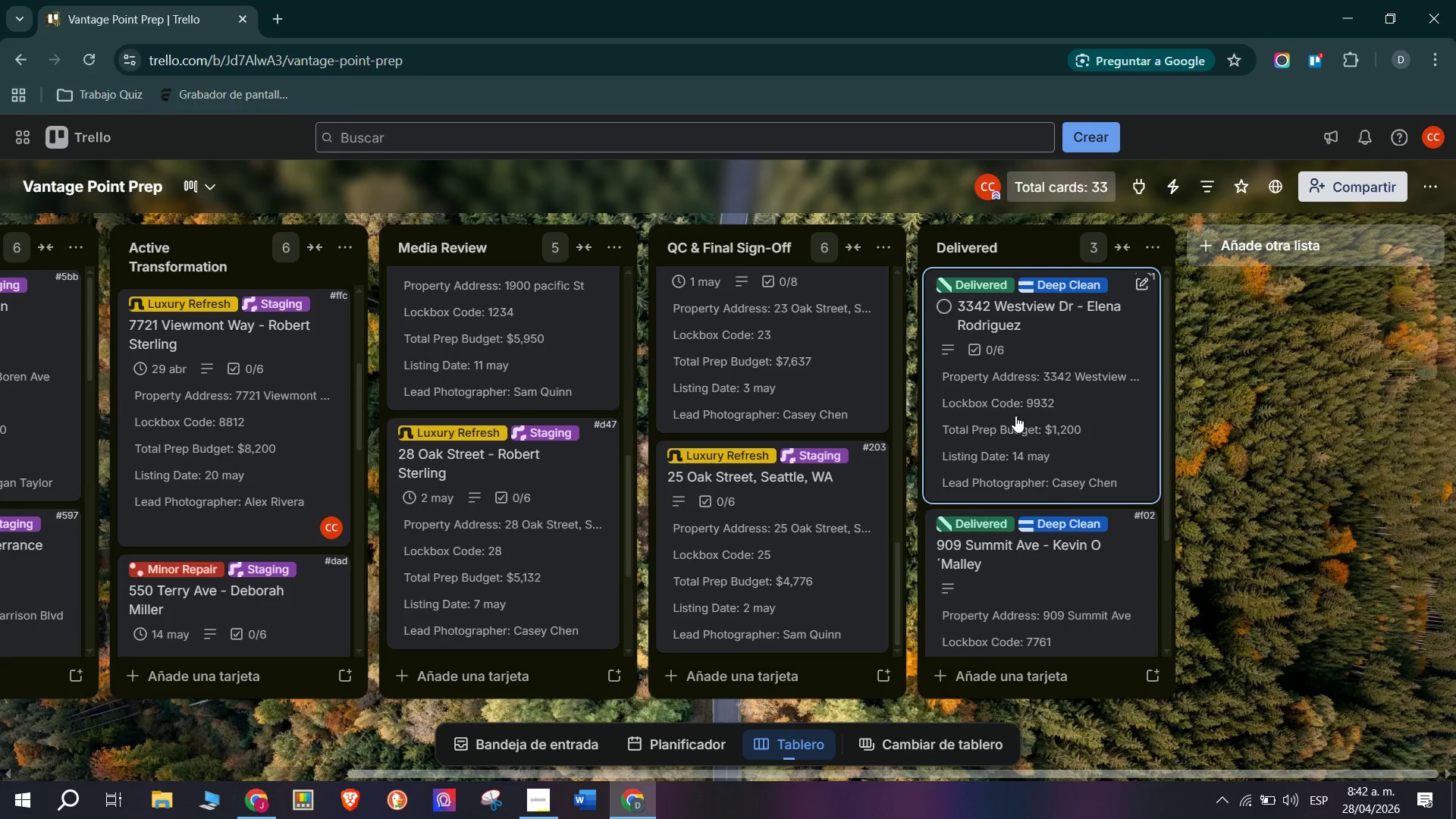 
scroll: coordinate [578, 493], scroll_direction: down, amount: 7.0
 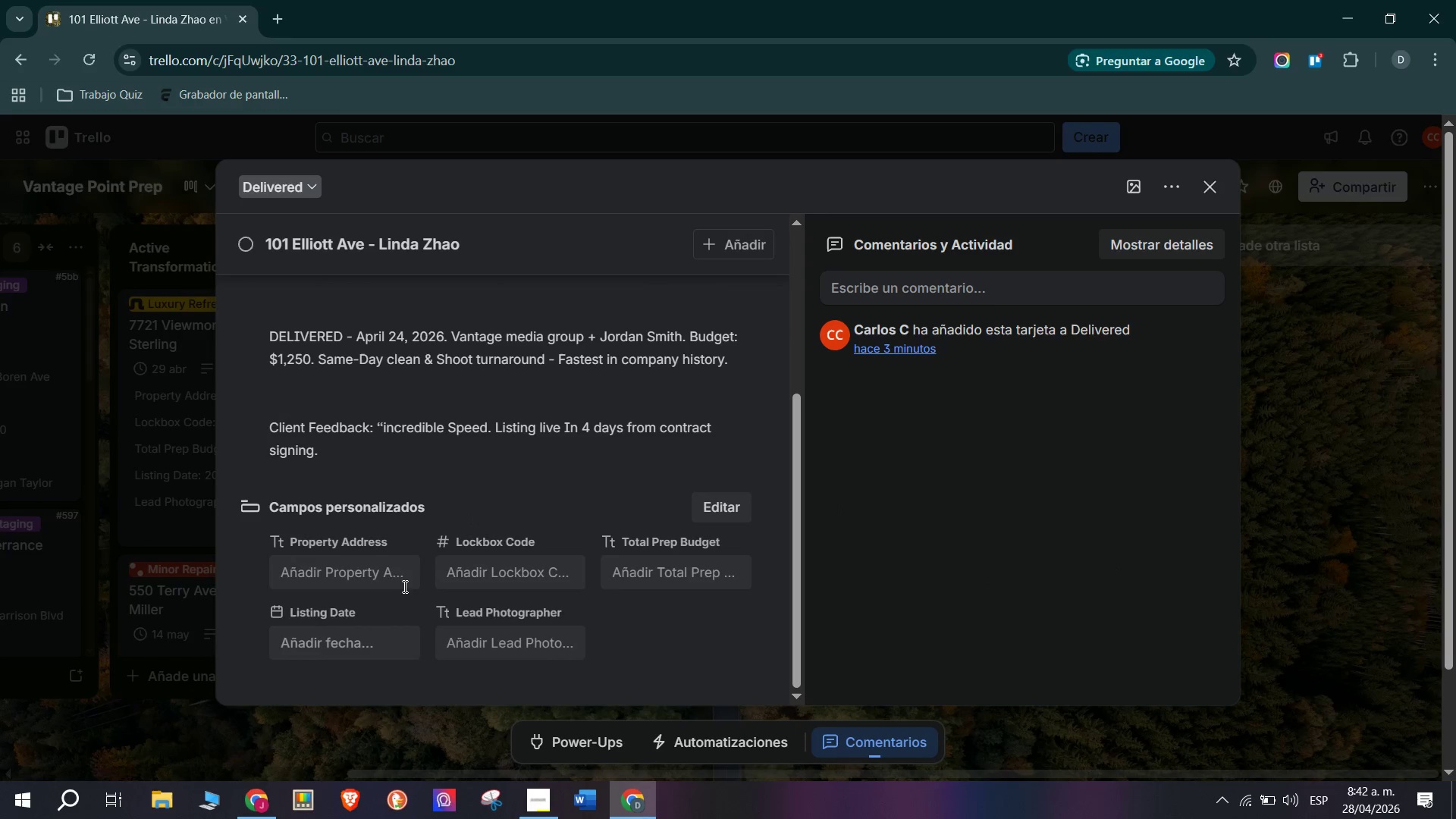 
left_click([378, 573])
 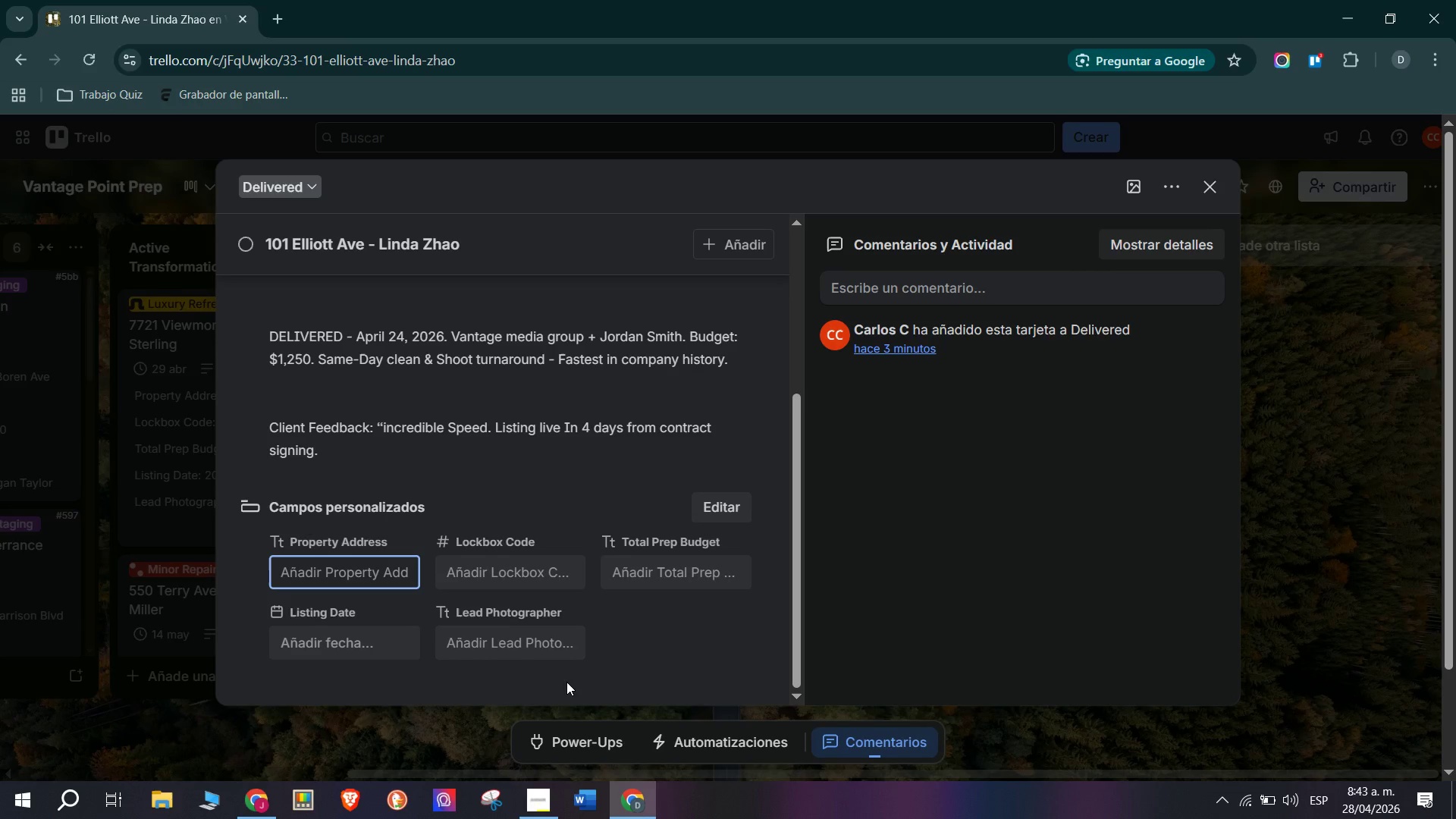 
wait(14.17)
 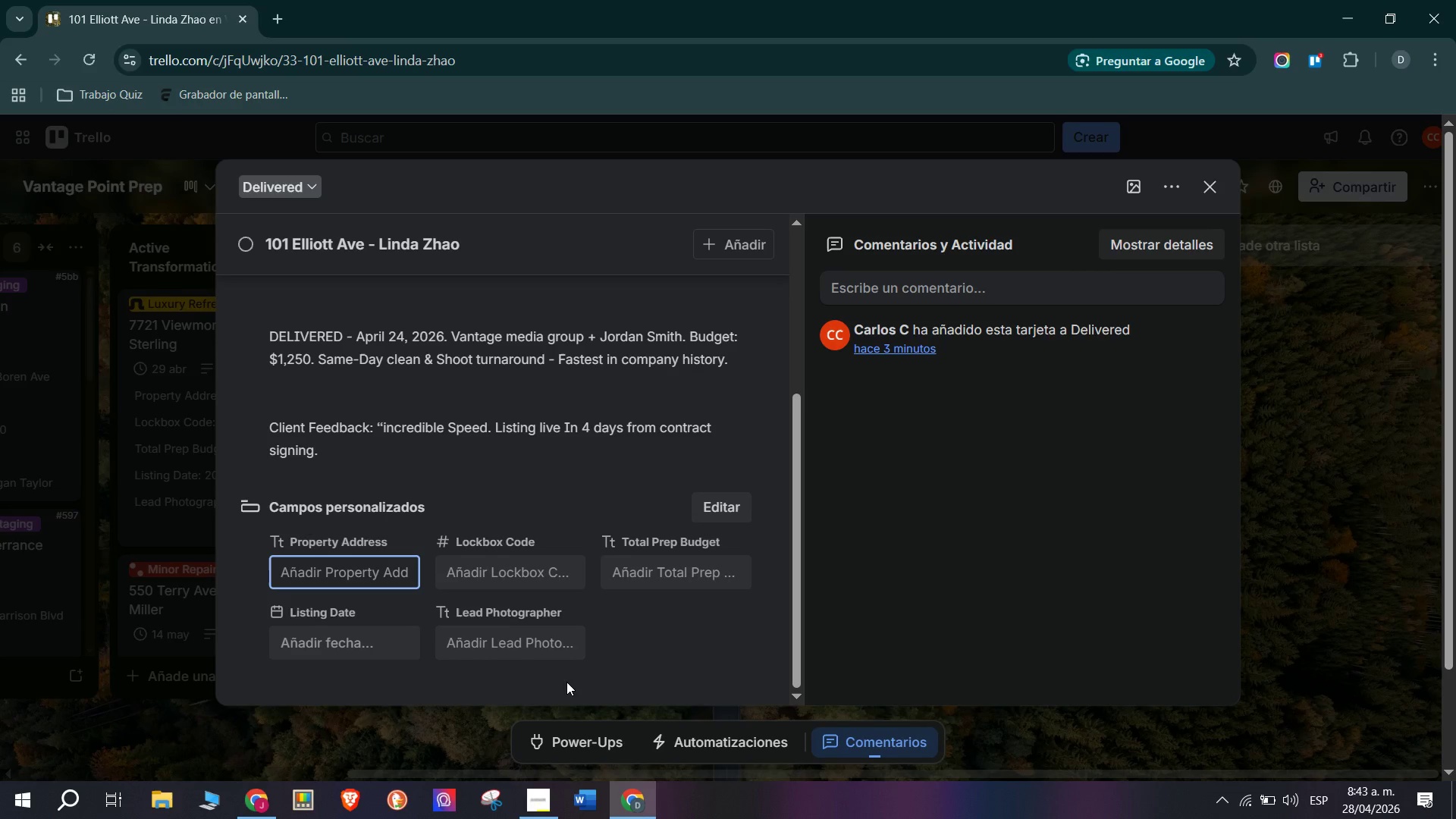 
type(101 Elliott Ave)
key(Tab)
type(3311 )
key(Tab)
 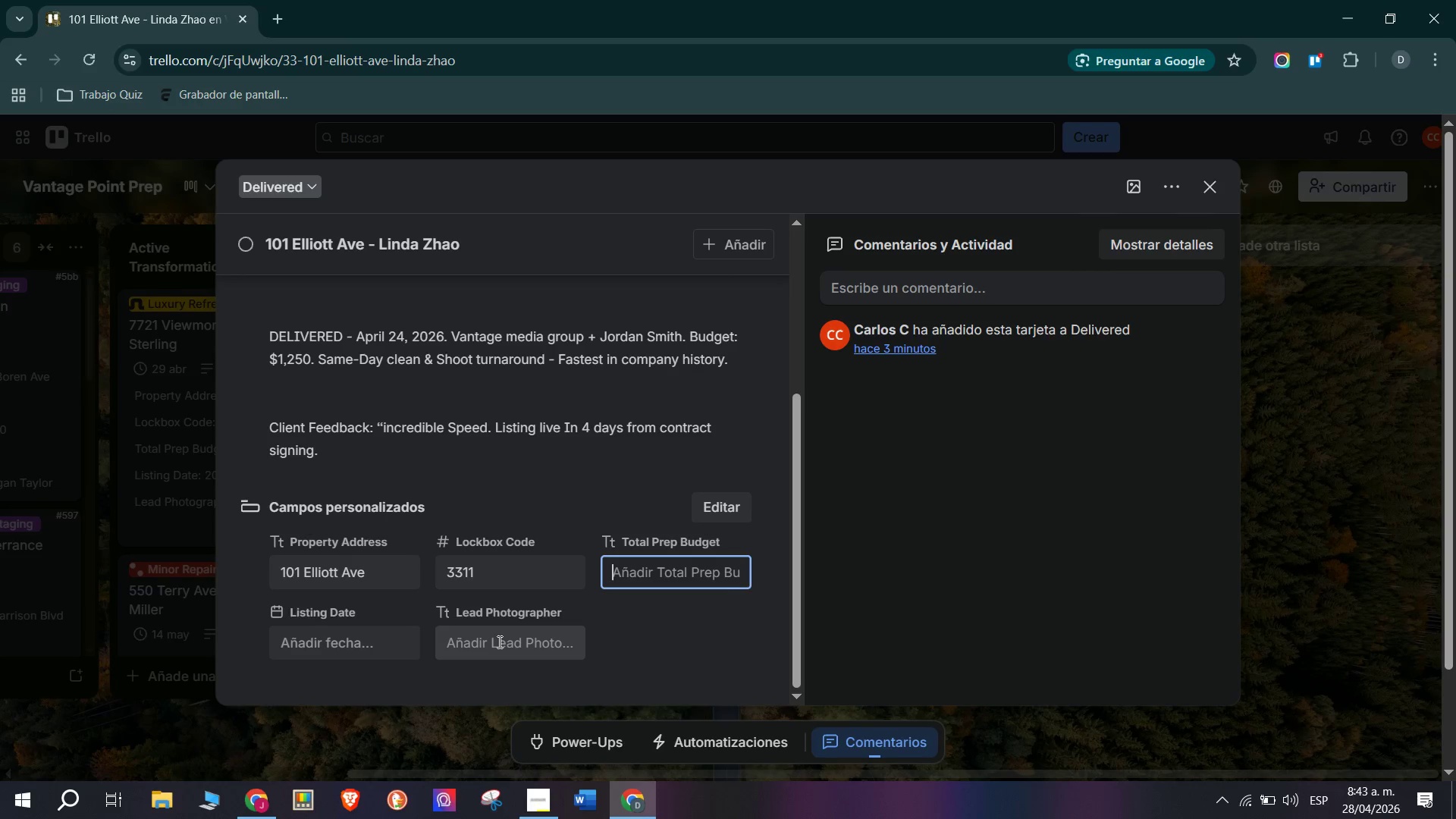 
hold_key(key=ShiftRight, duration=1.5)
 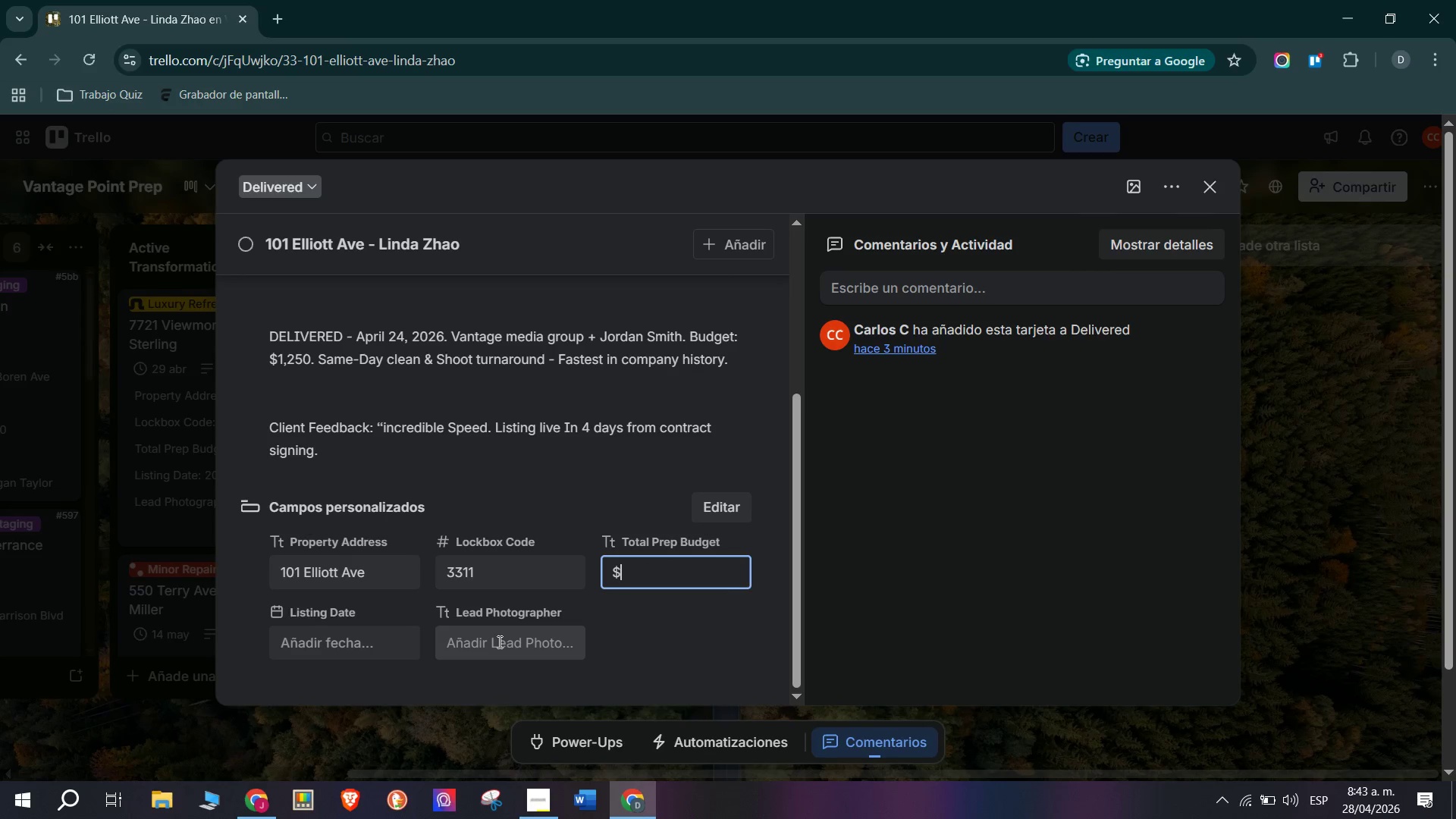 
type($1,250)
key(Tab)
 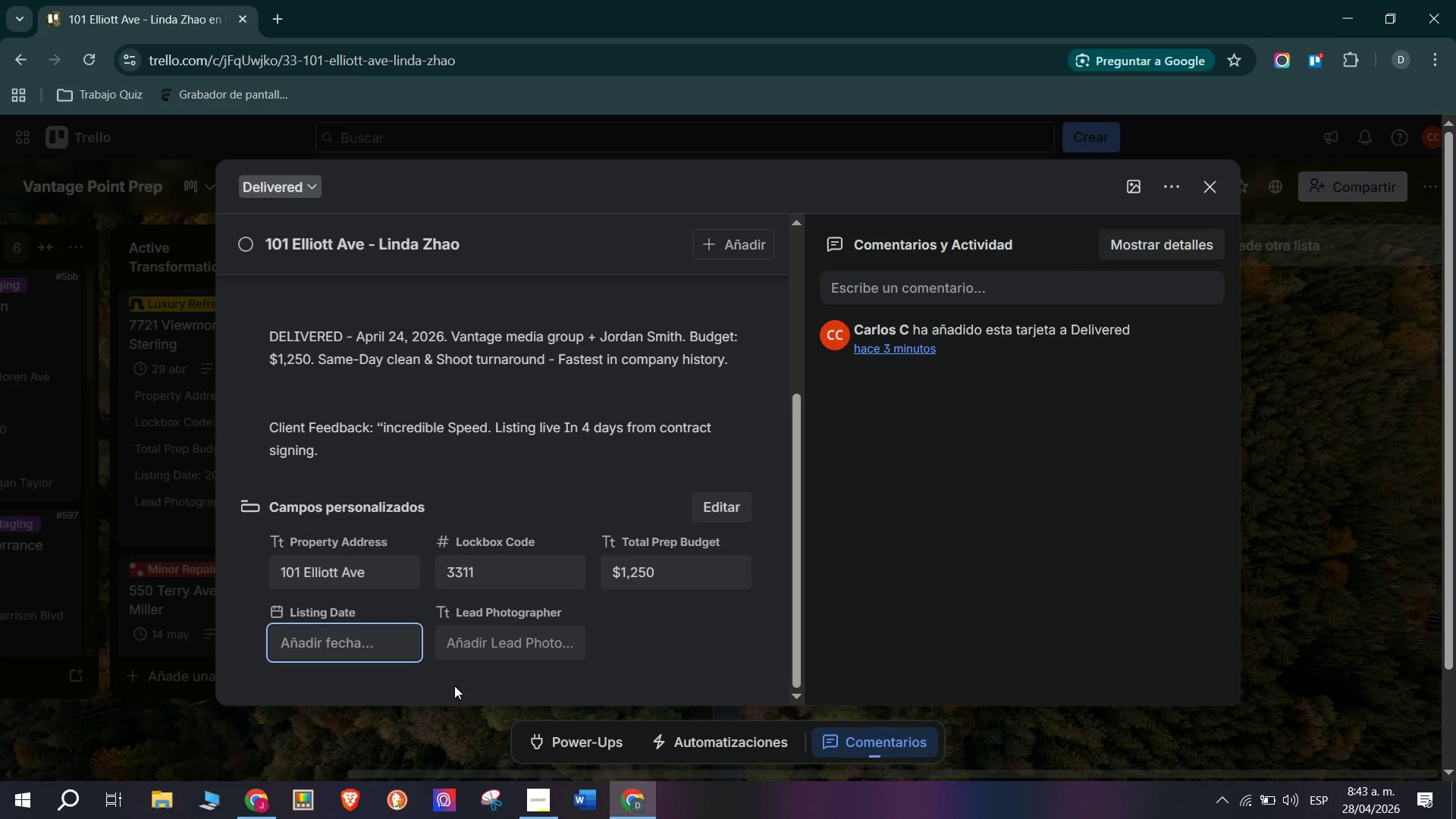 
left_click([359, 654])
 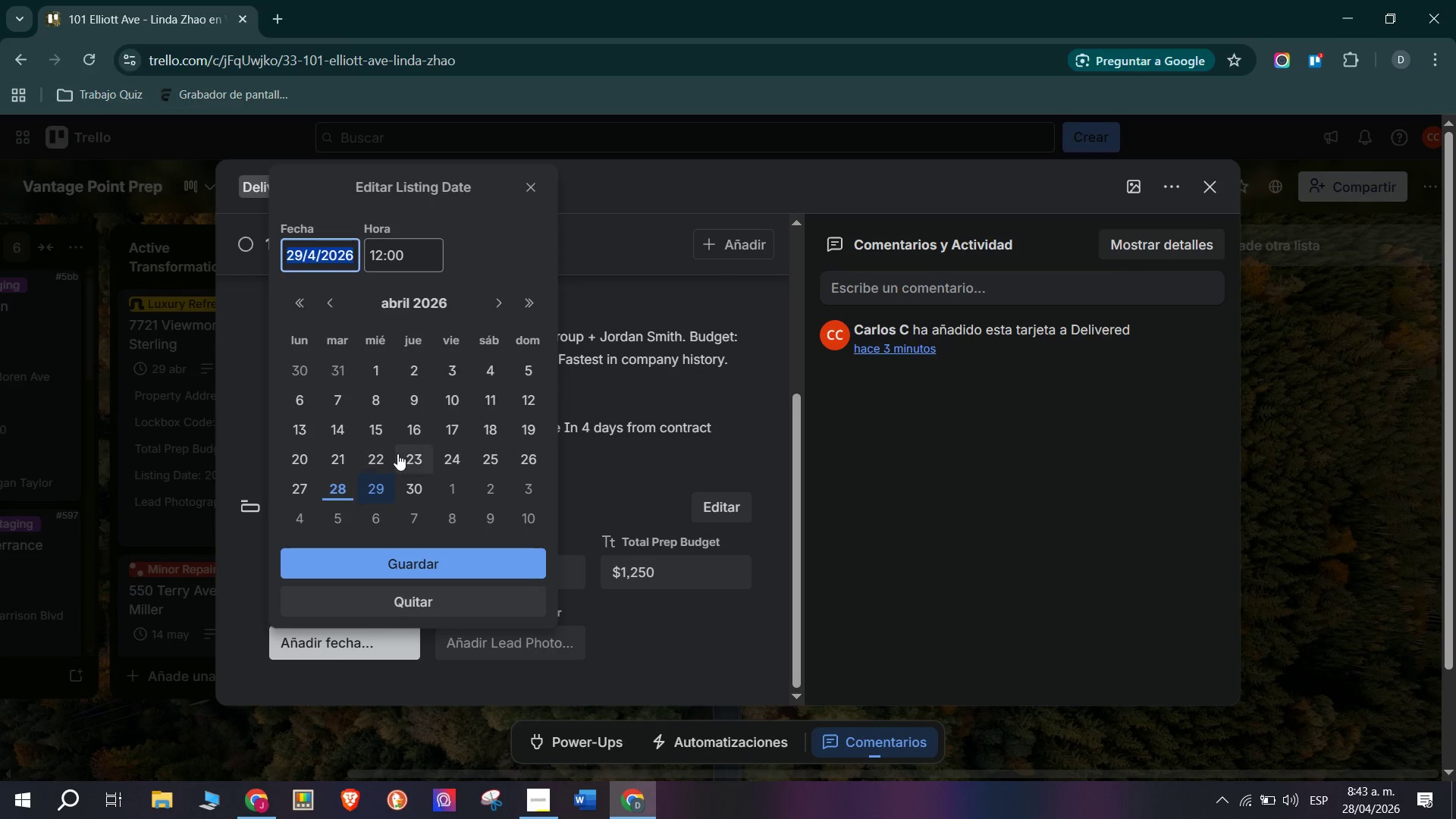 
left_click([455, 449])
 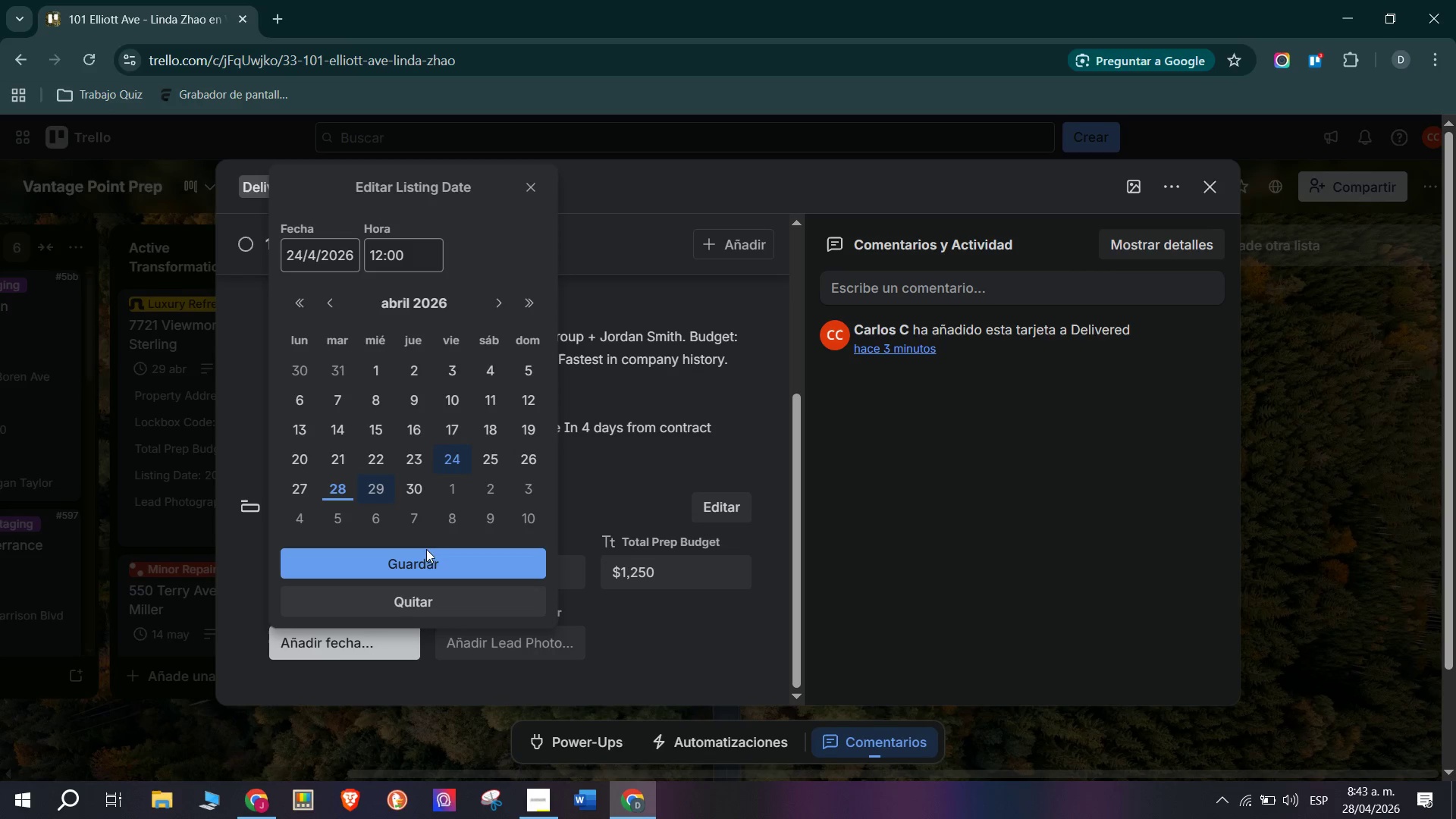 
double_click([430, 555])
 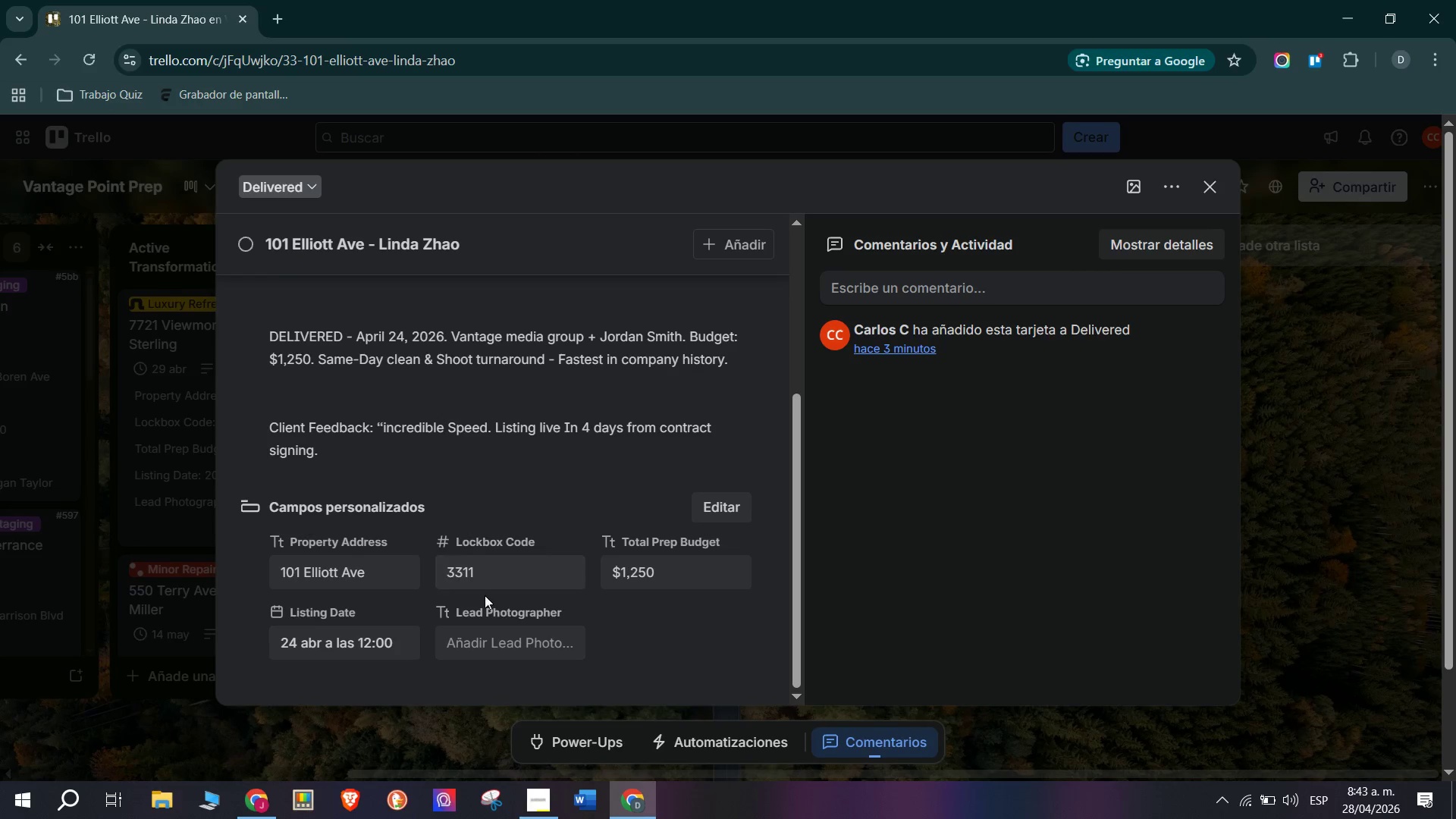 
scroll: coordinate [485, 595], scroll_direction: down, amount: 2.0
 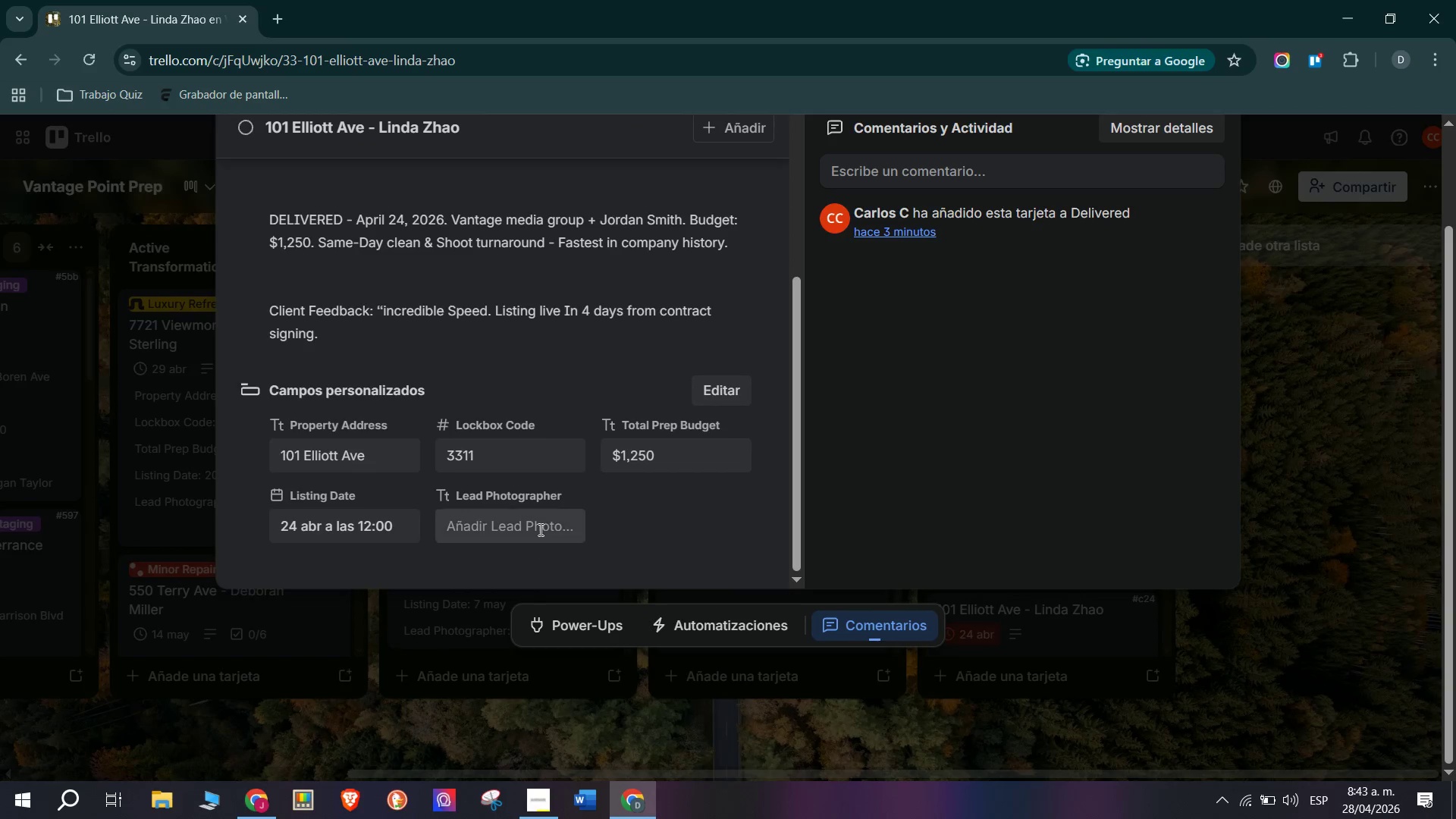 
left_click([539, 529])
 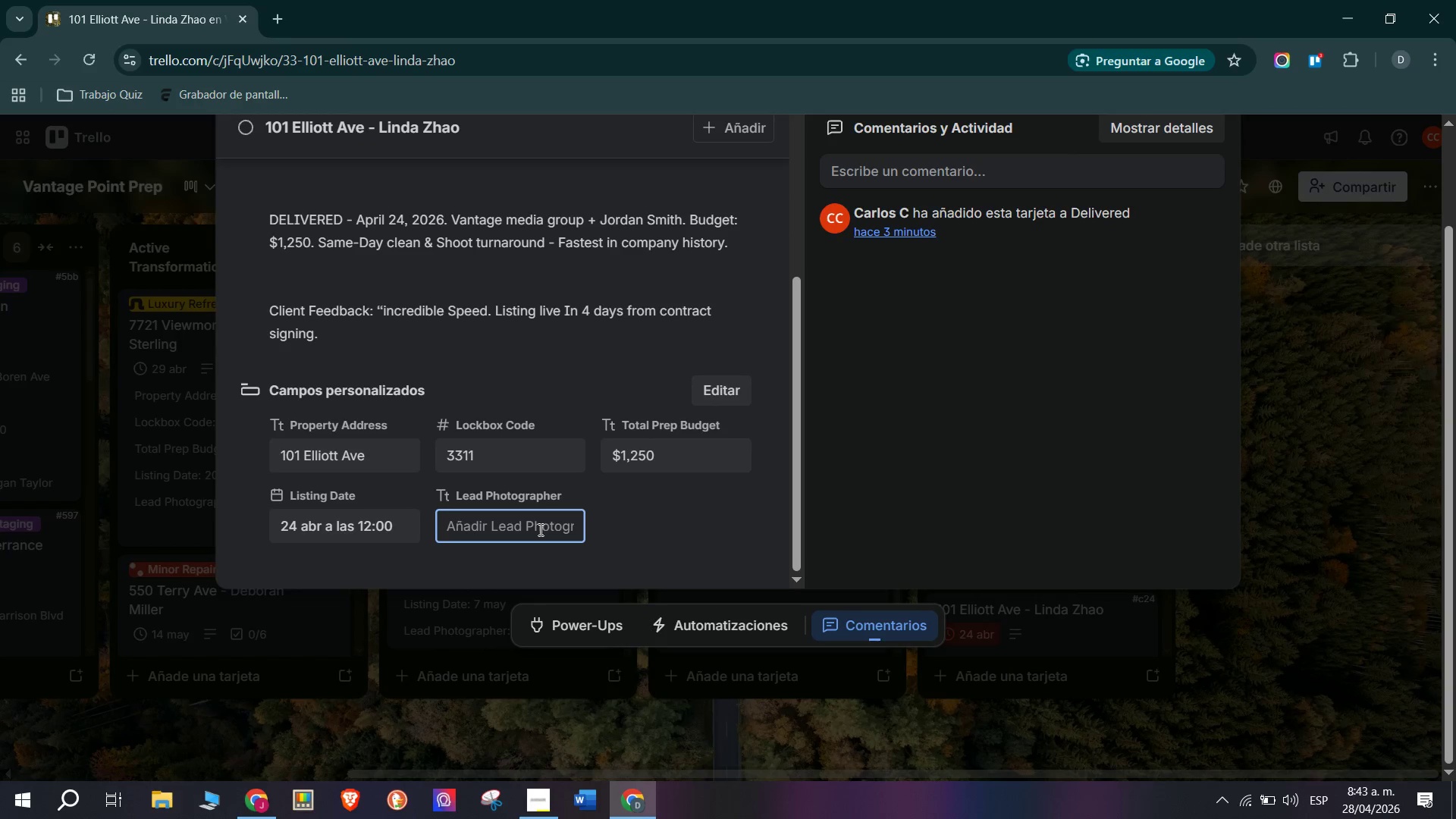 
type(Jordan Smith)
 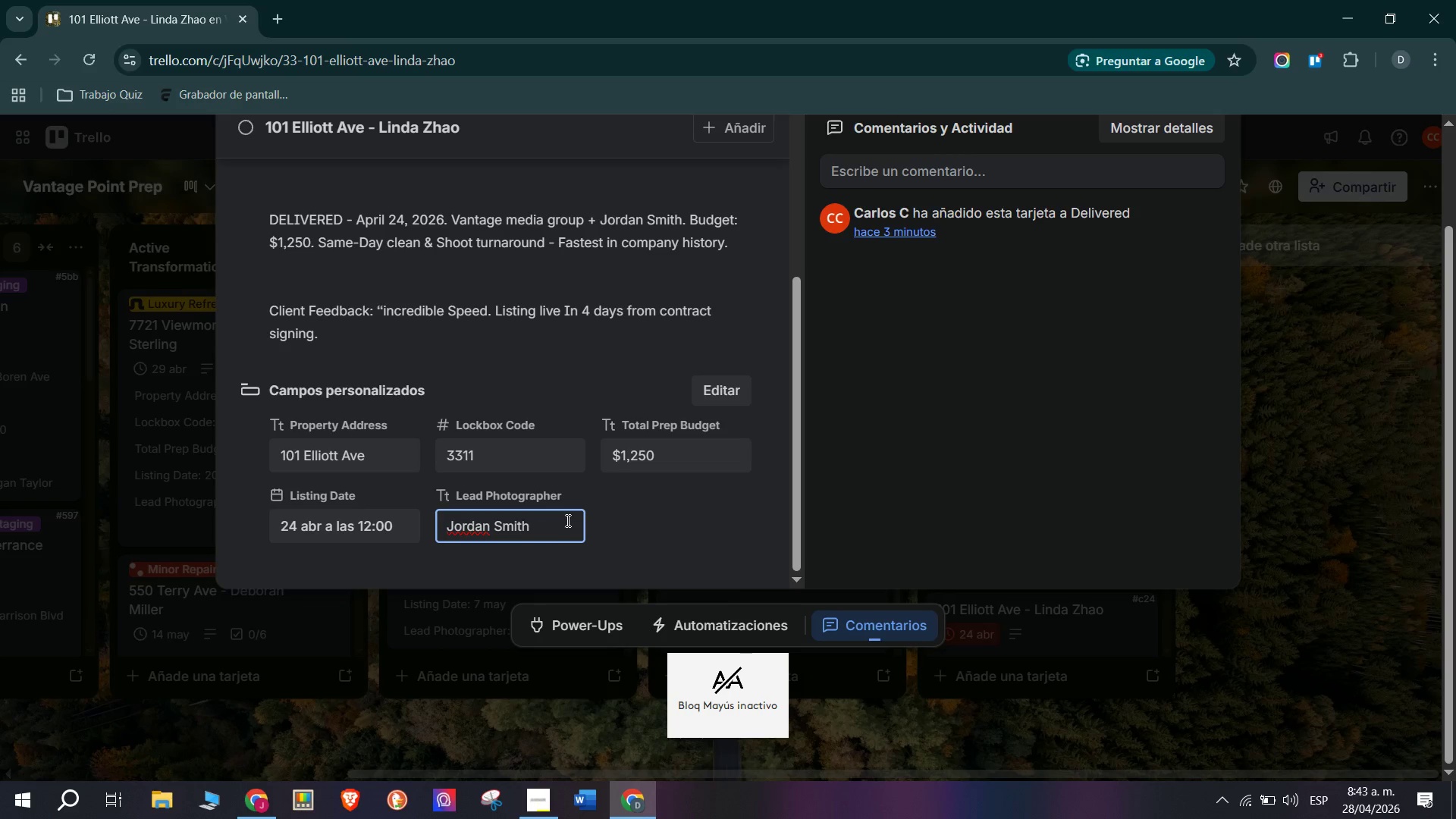 
left_click([670, 516])
 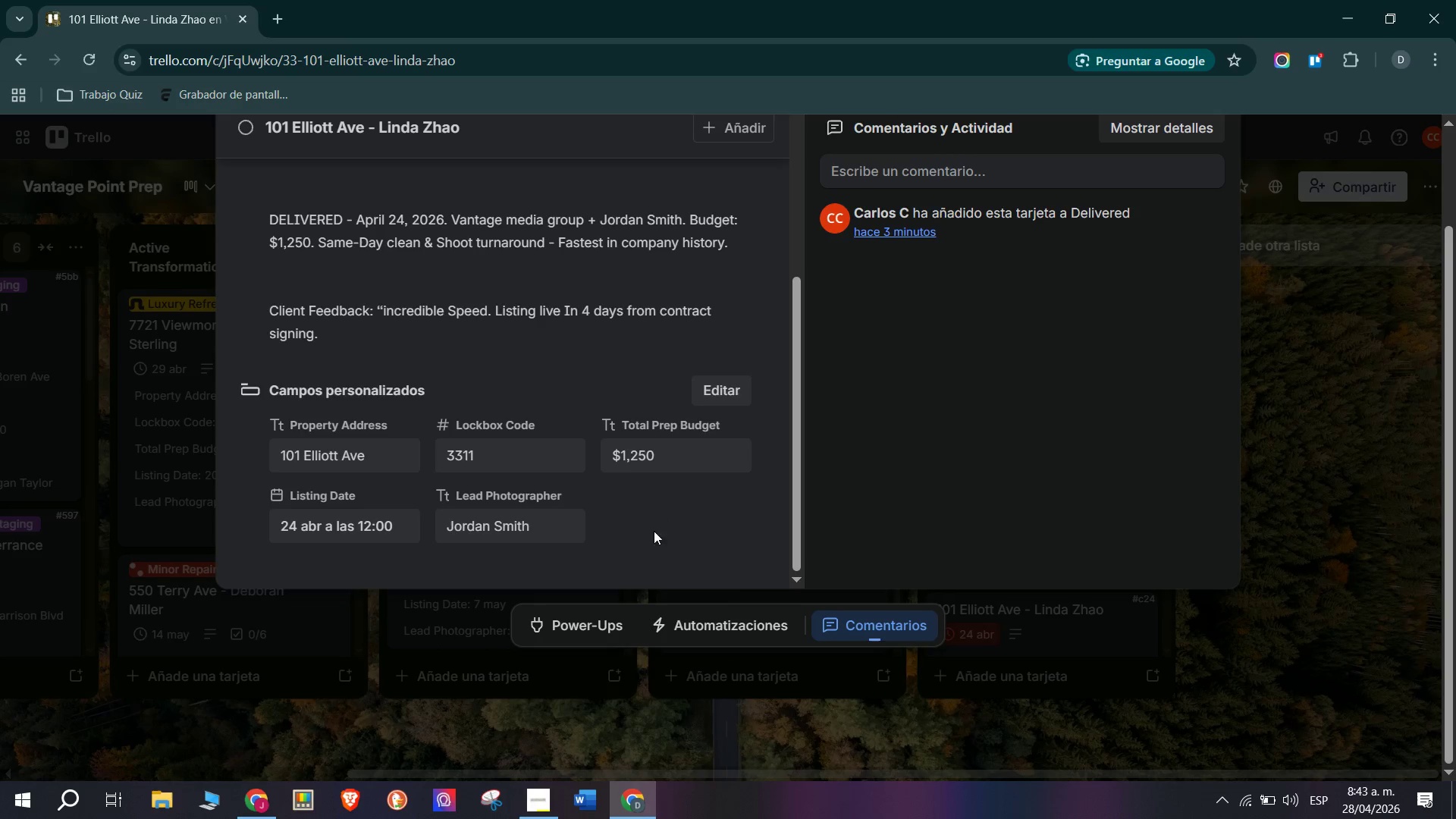 
scroll: coordinate [514, 499], scroll_direction: down, amount: 5.0
 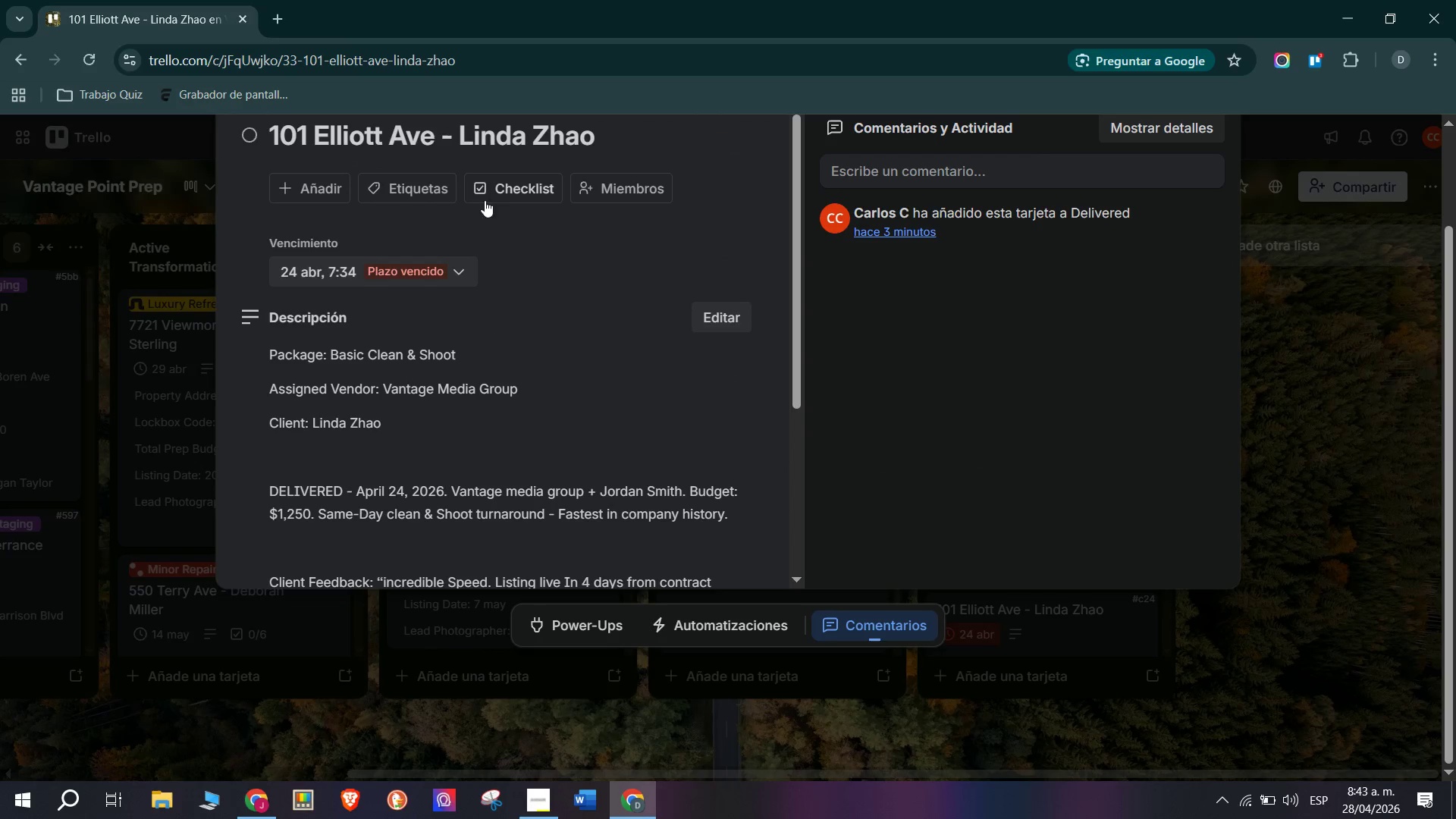 
left_click([526, 179])
 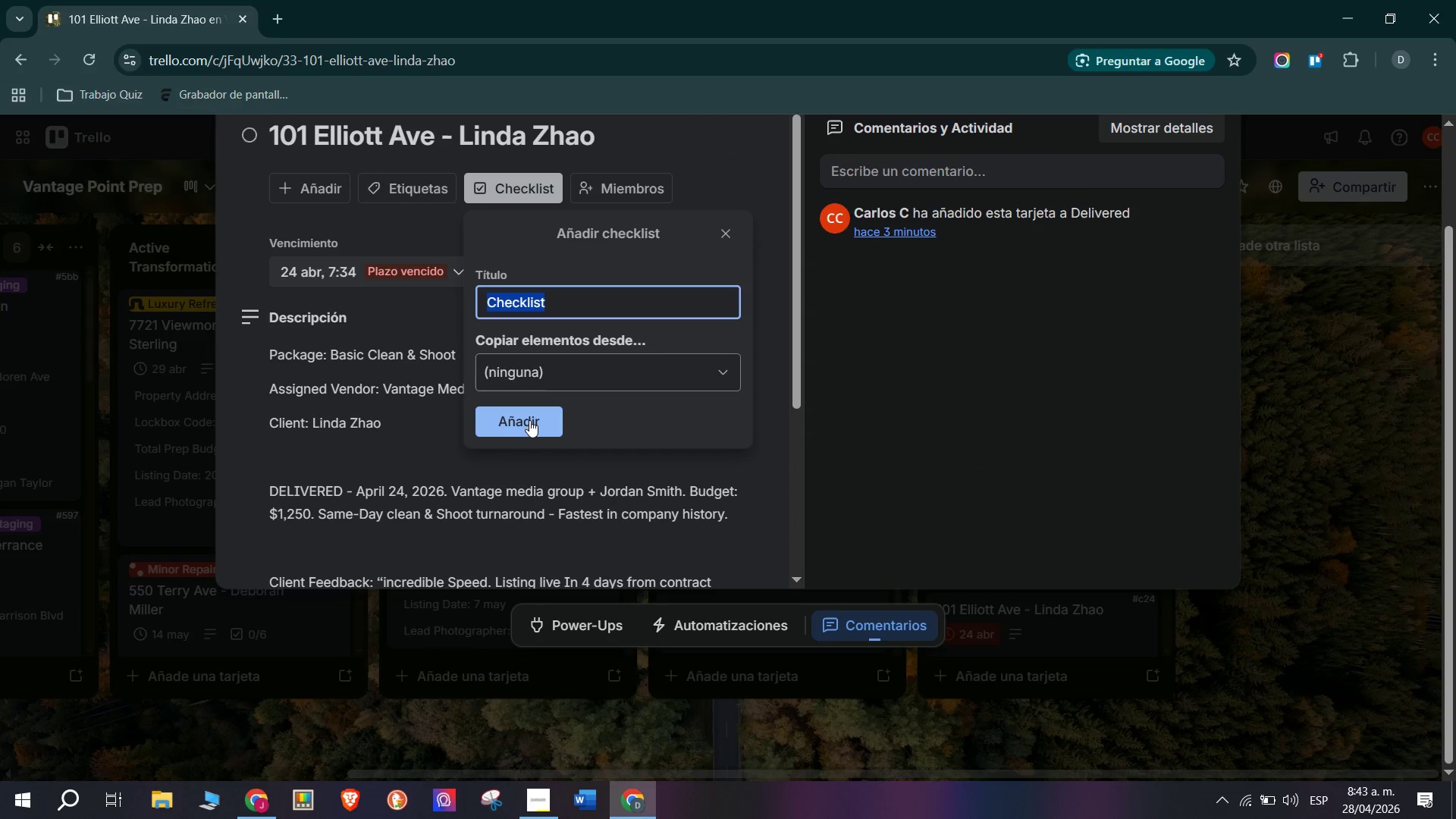 
left_click([529, 420])
 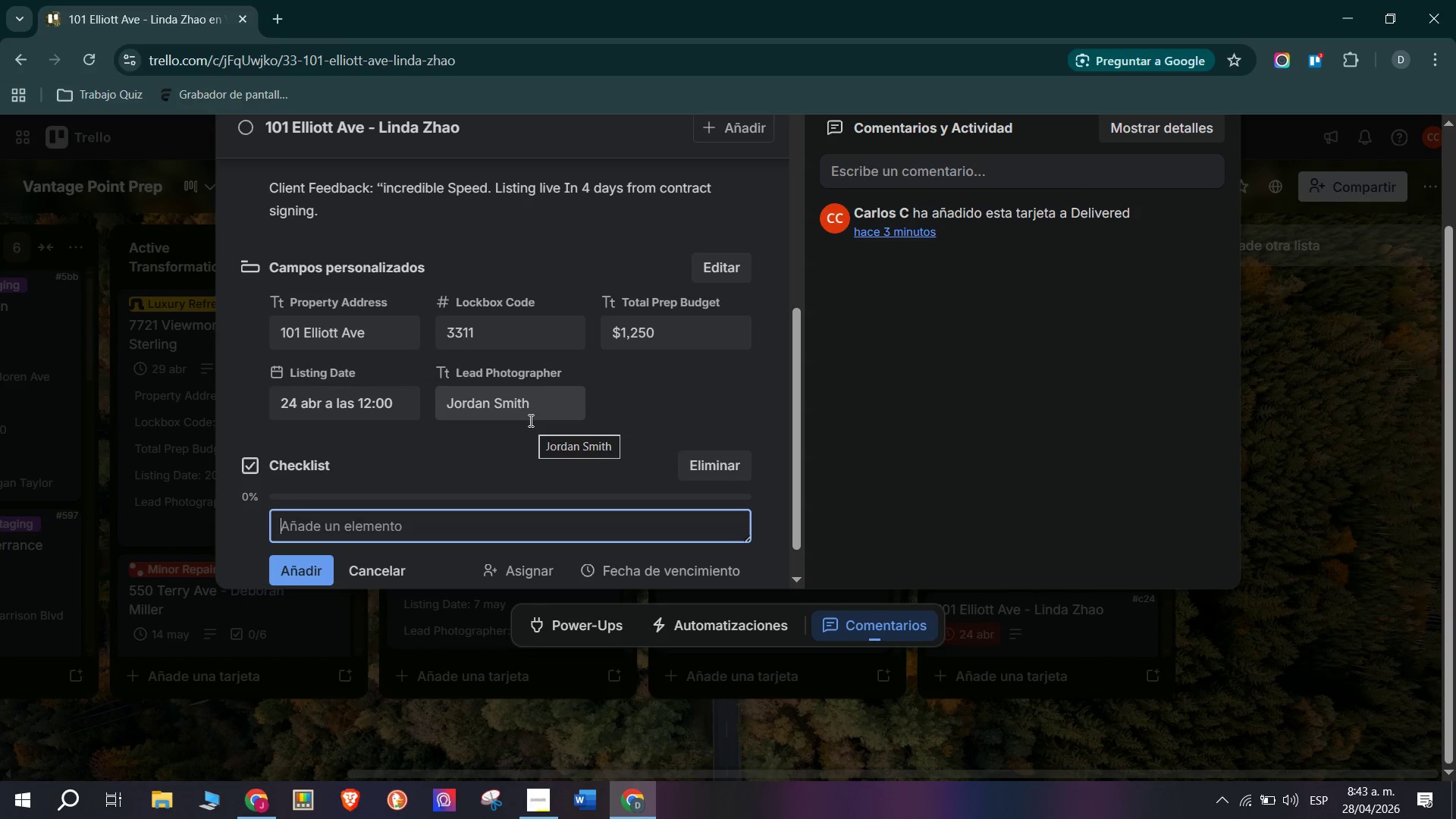 
type(Ve)
key(Backspace)
type(antage Media F)
key(Backspace)
type(Group sma-day clean - 6h turnaround)
 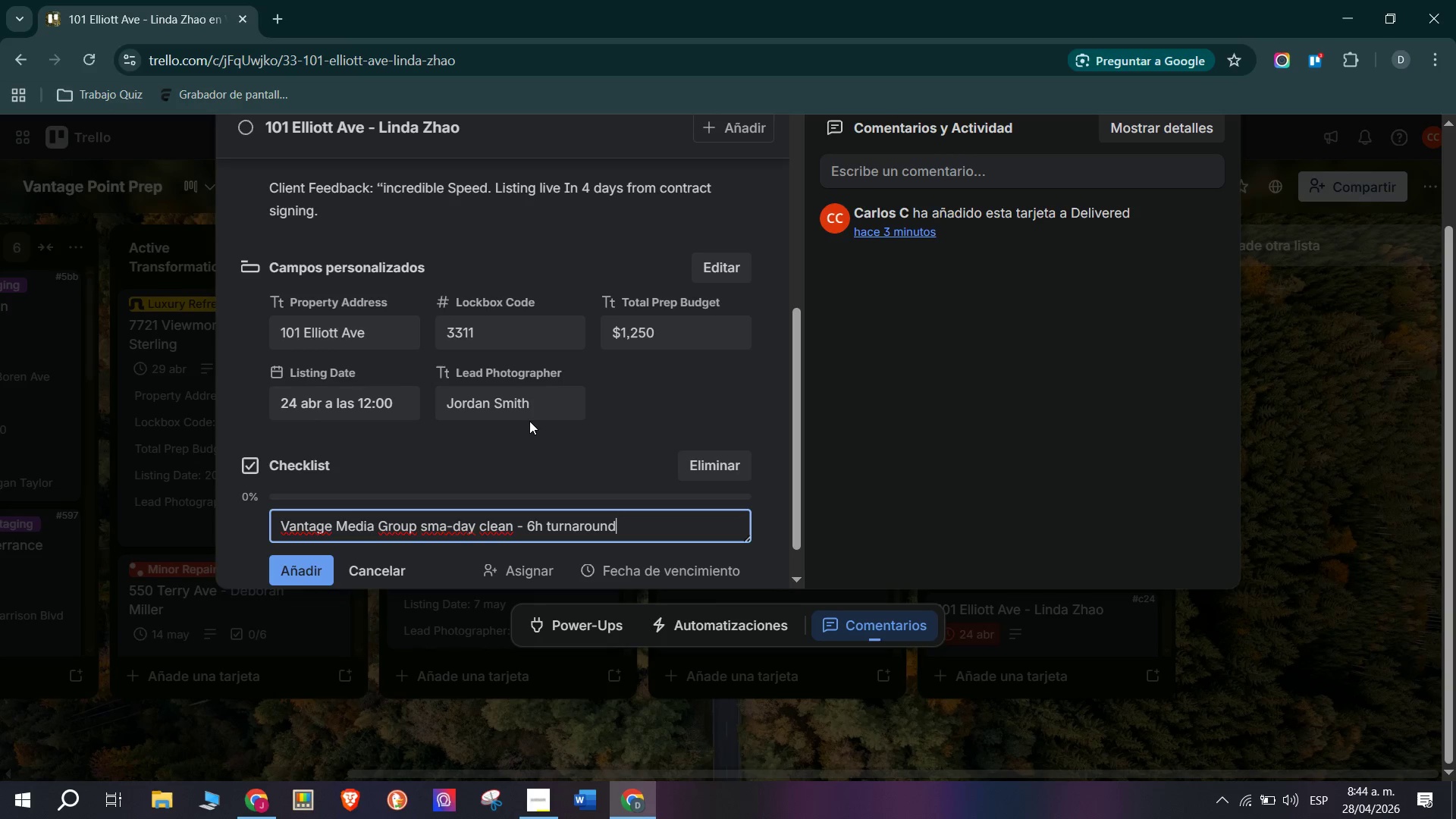 
wait(6.33)
 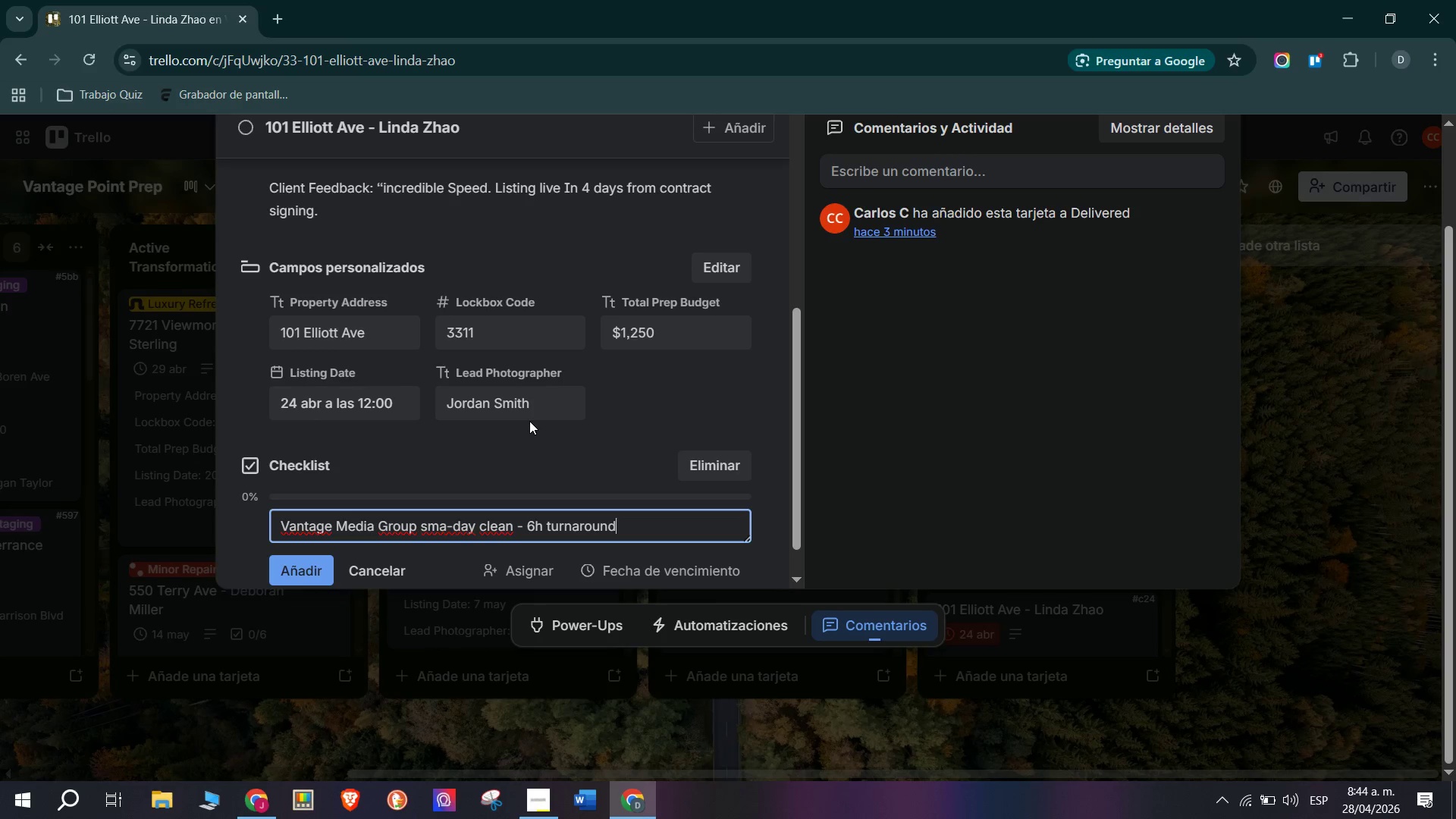 
key(Enter)
 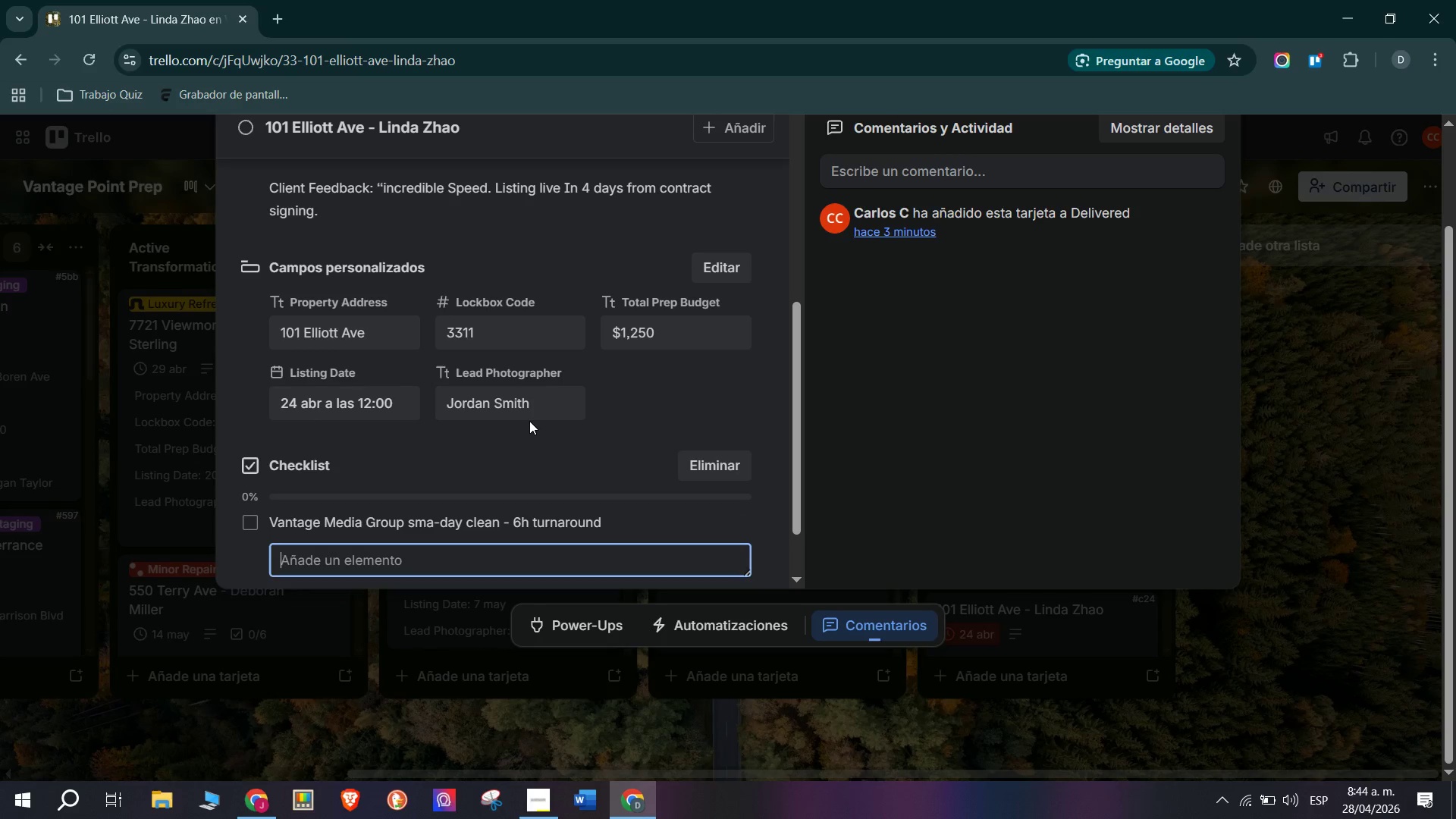 
type(Jordfan)
key(Backspace)
key(Backspace)
key(Backspace)
key(Backspace)
type(dan Smith Same-Day Shoot - 20 photos)
 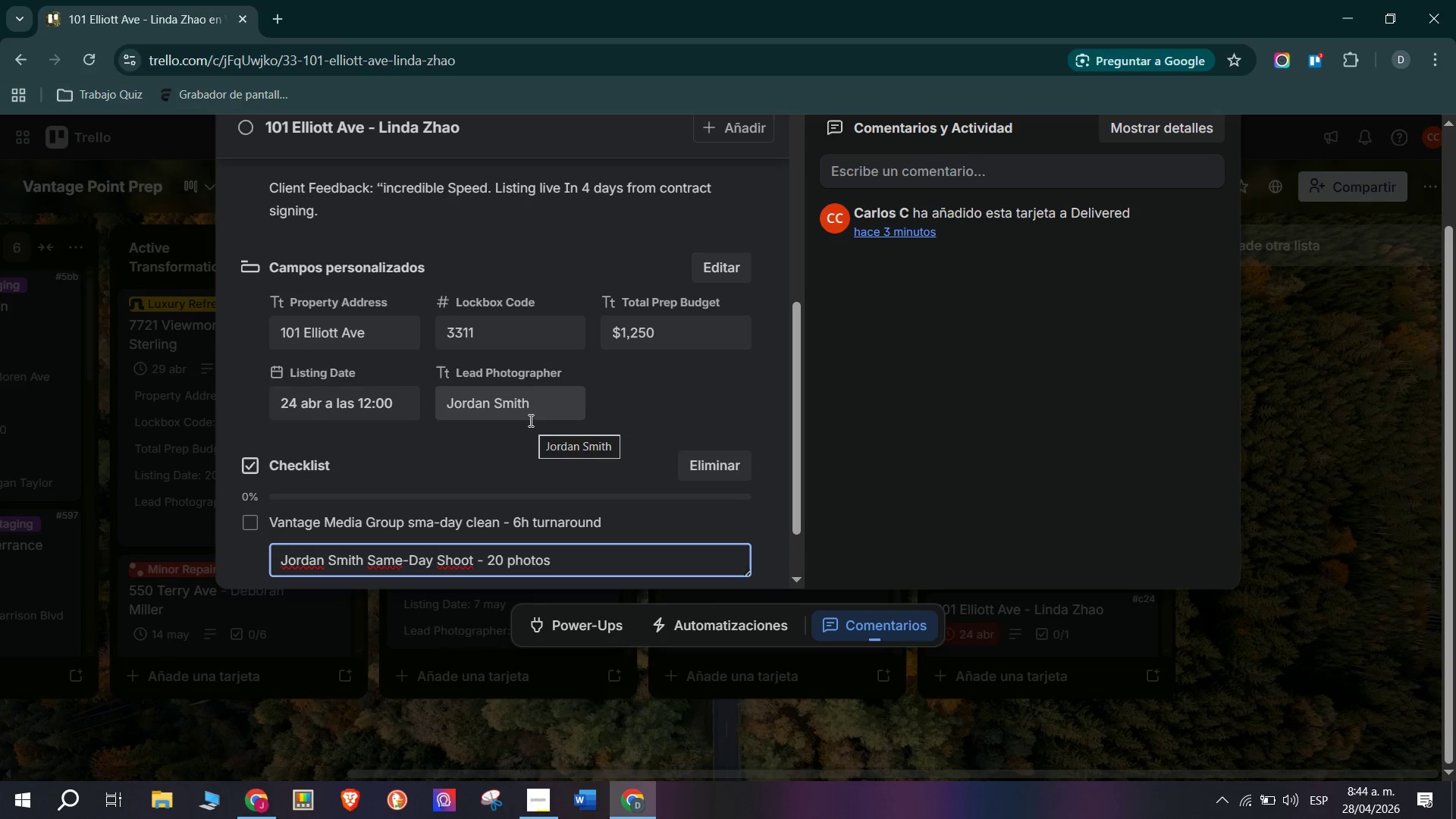 
key(Enter)
 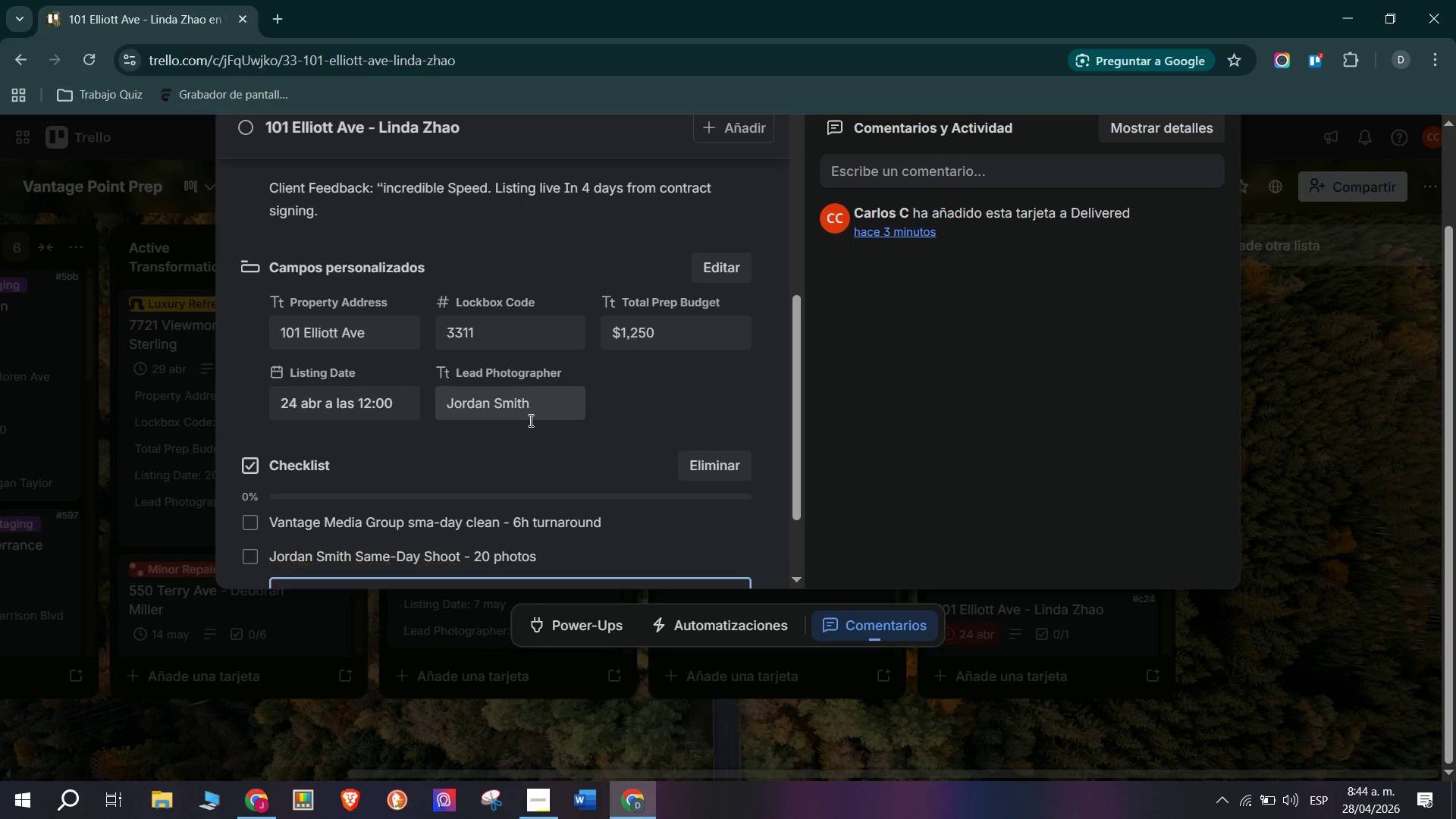 
type(K)
key(Backspace)
type(MLS live April 24)
 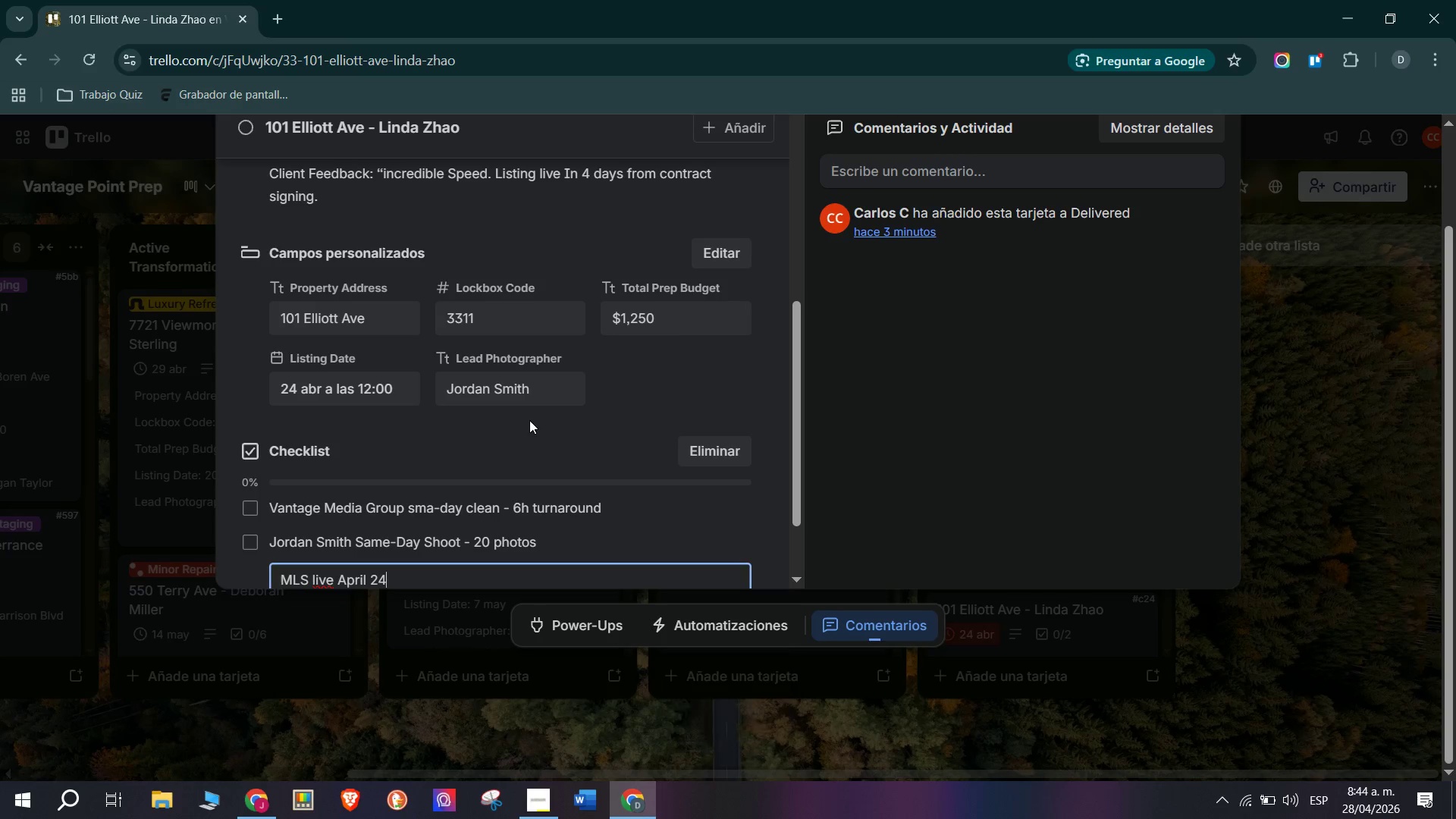 
key(Enter)
 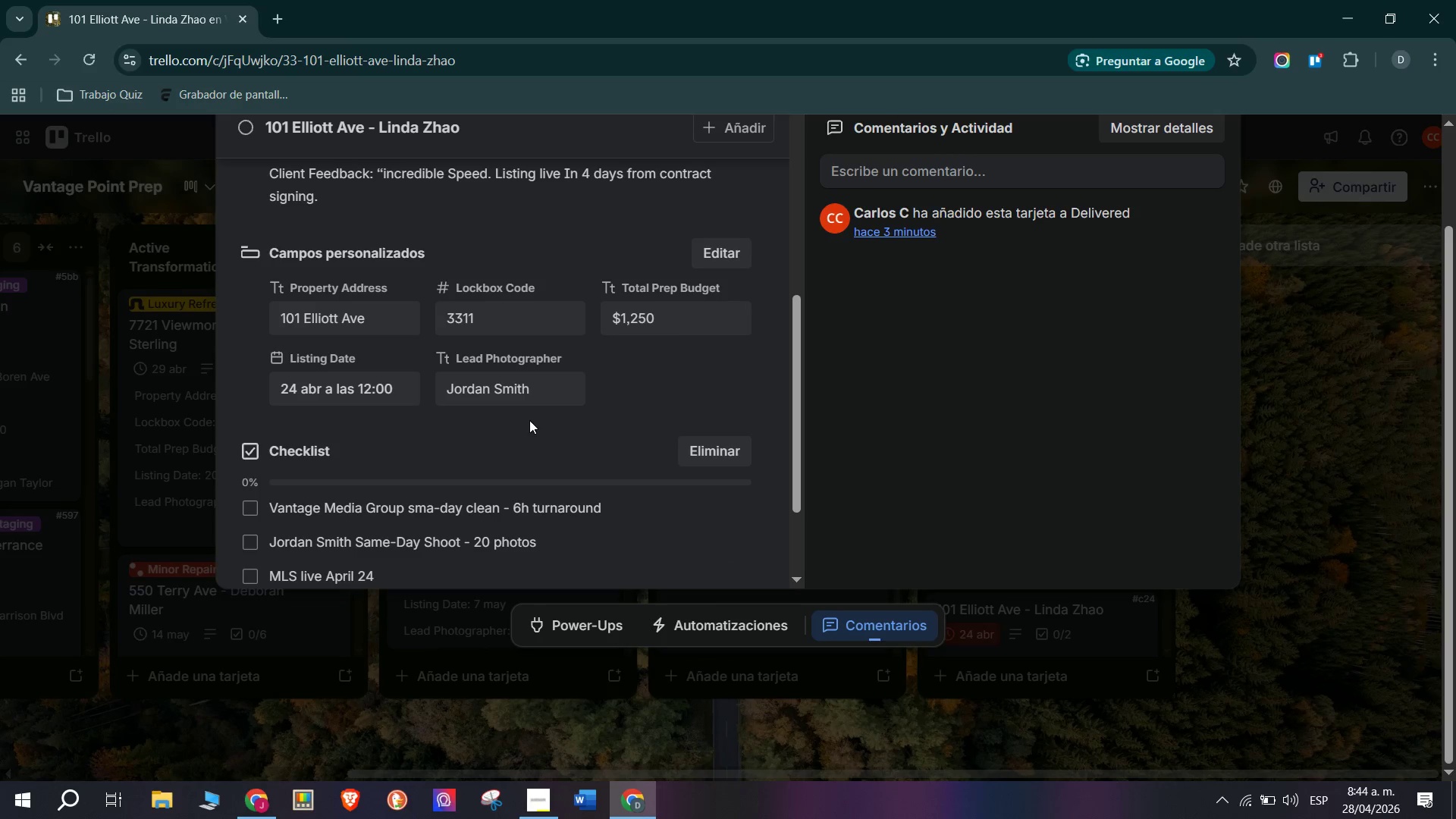 
type(Client Sign - off - Linda Zhao)
 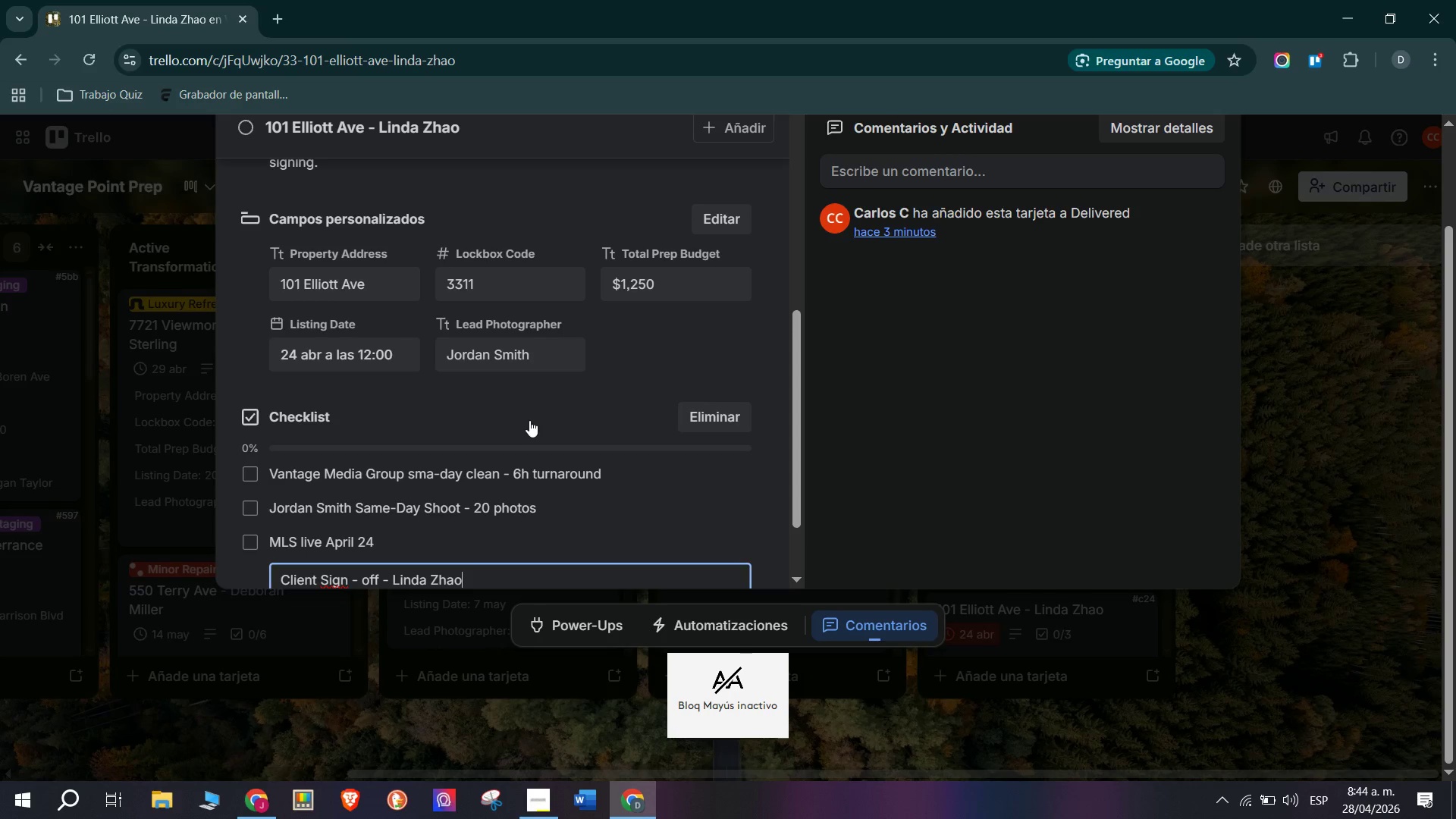 
key(Enter)
 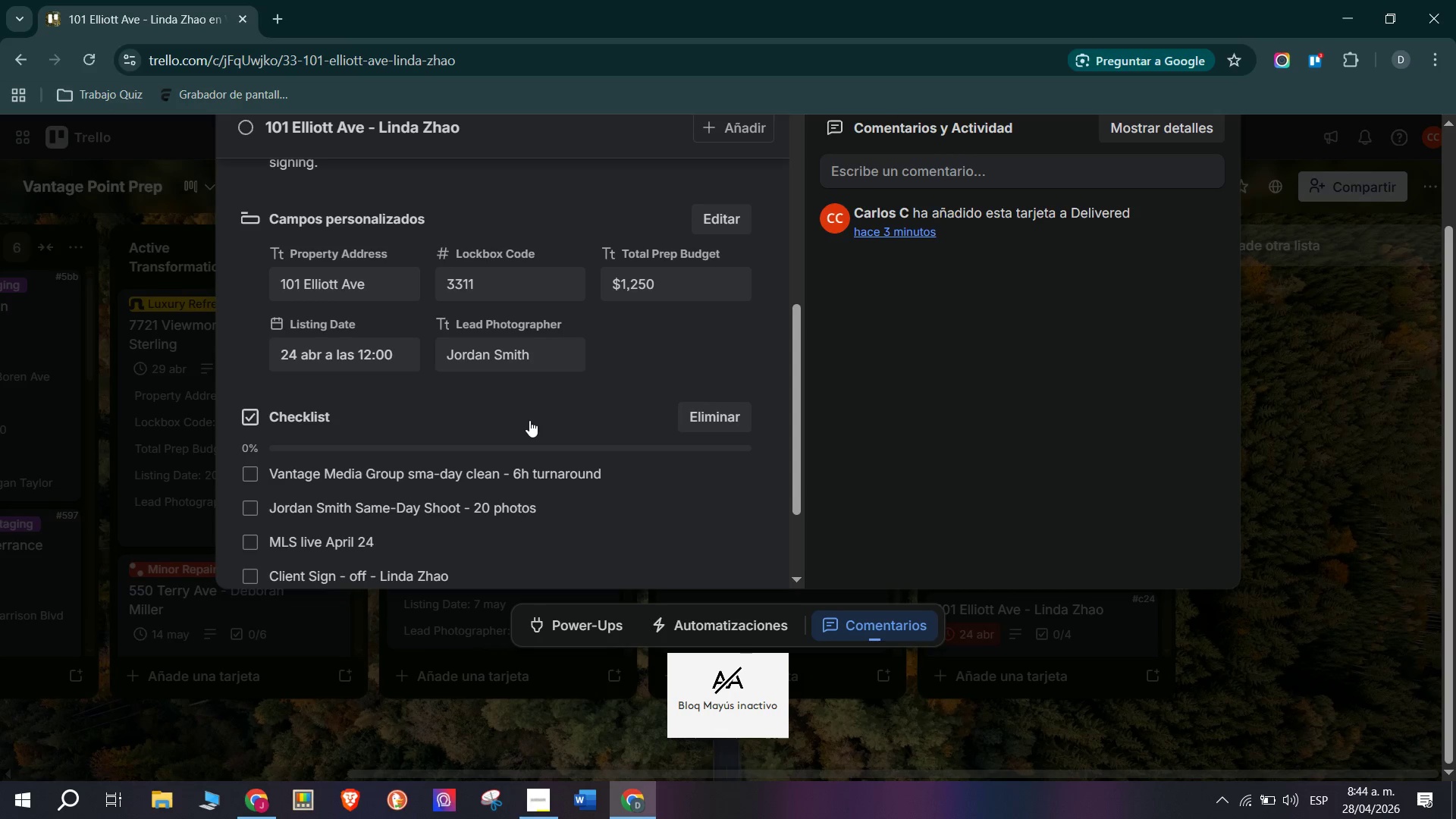 
type(Invoice Paid - $1,250)
 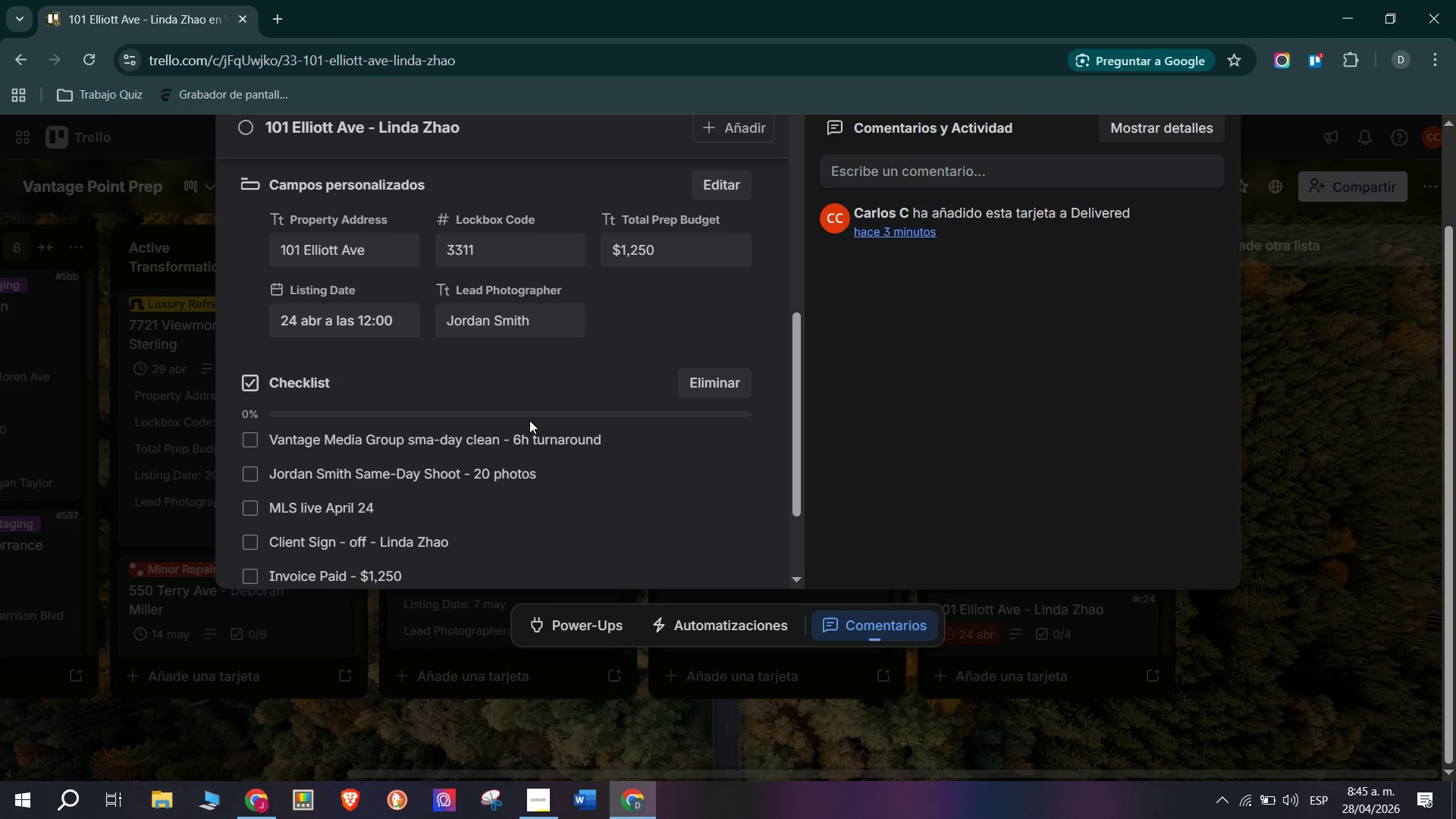 
 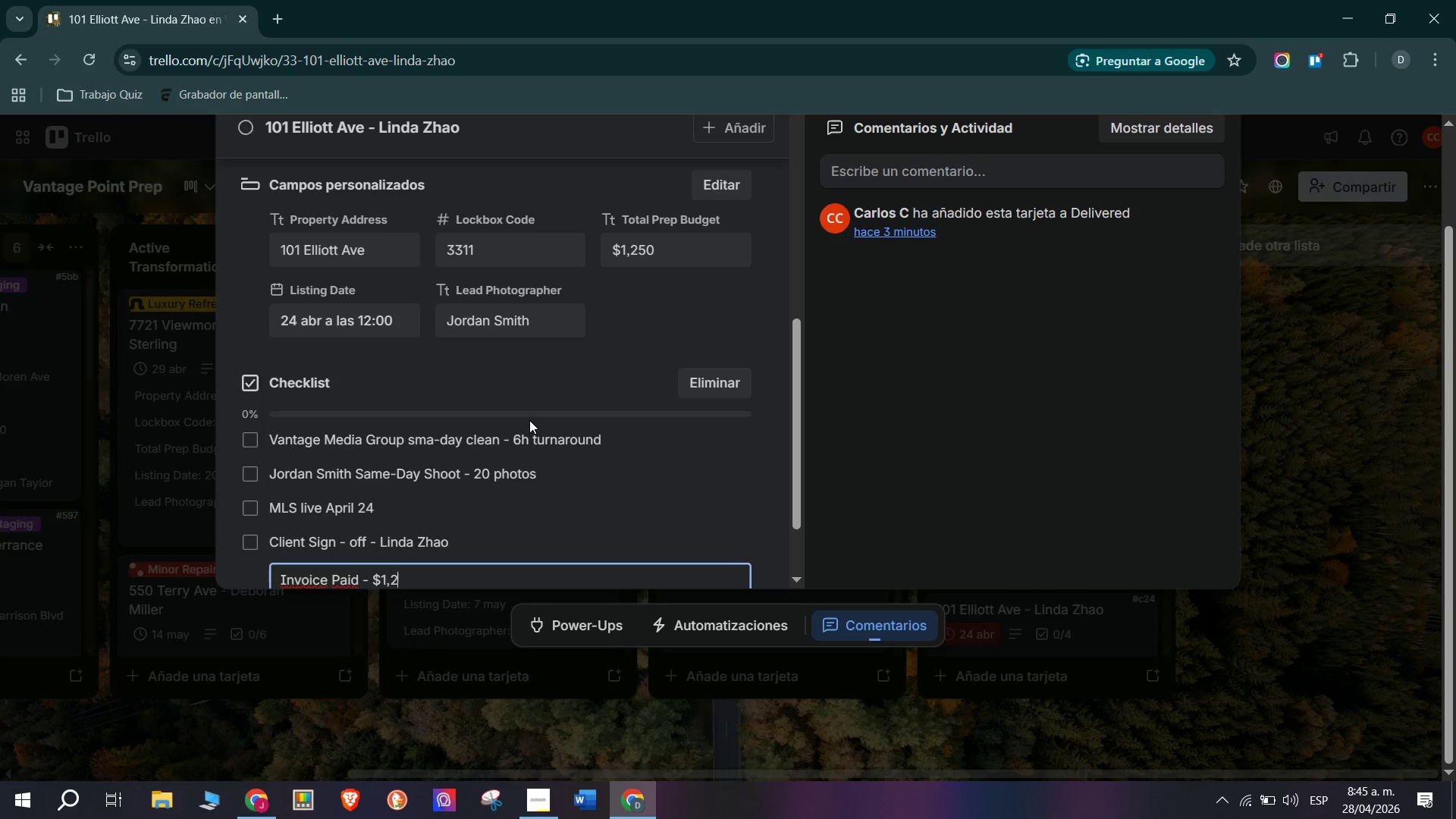 
key(Enter)
 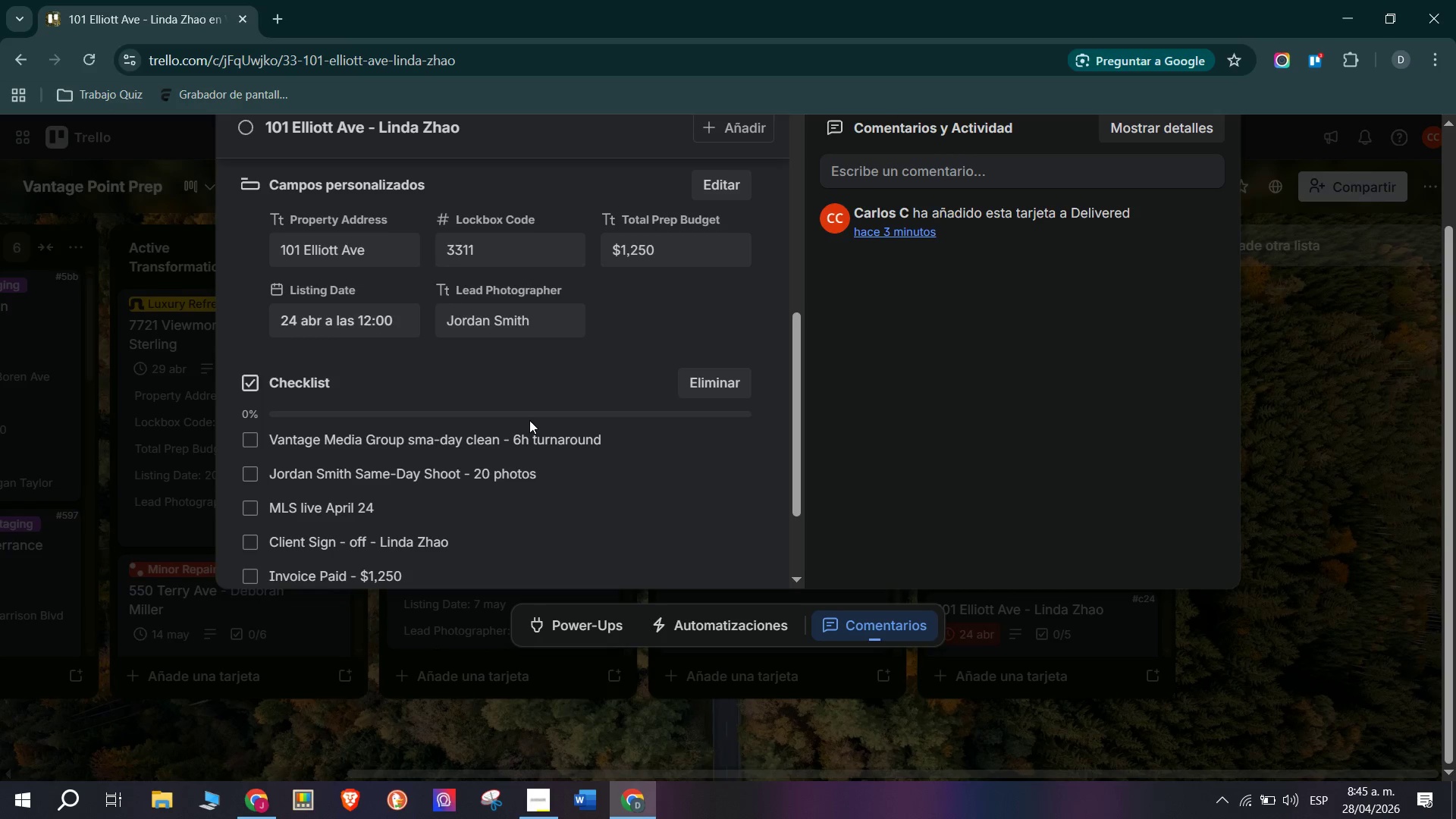 
type(Fasted)
key(Backspace)
type(st prep Cycle recorded - internal benchmat)
key(Backspace)
type(rk updated)
 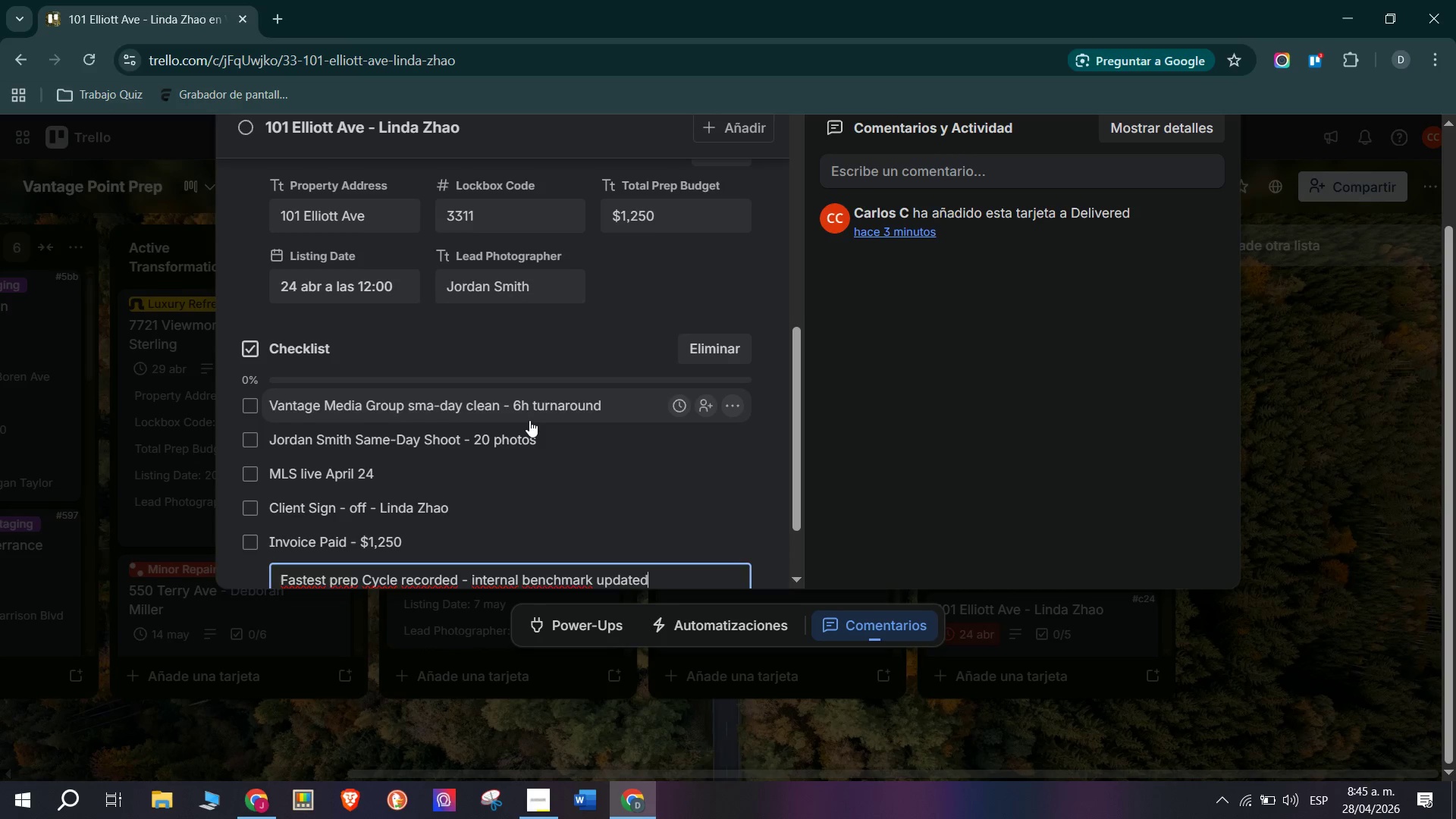 
key(Enter)
 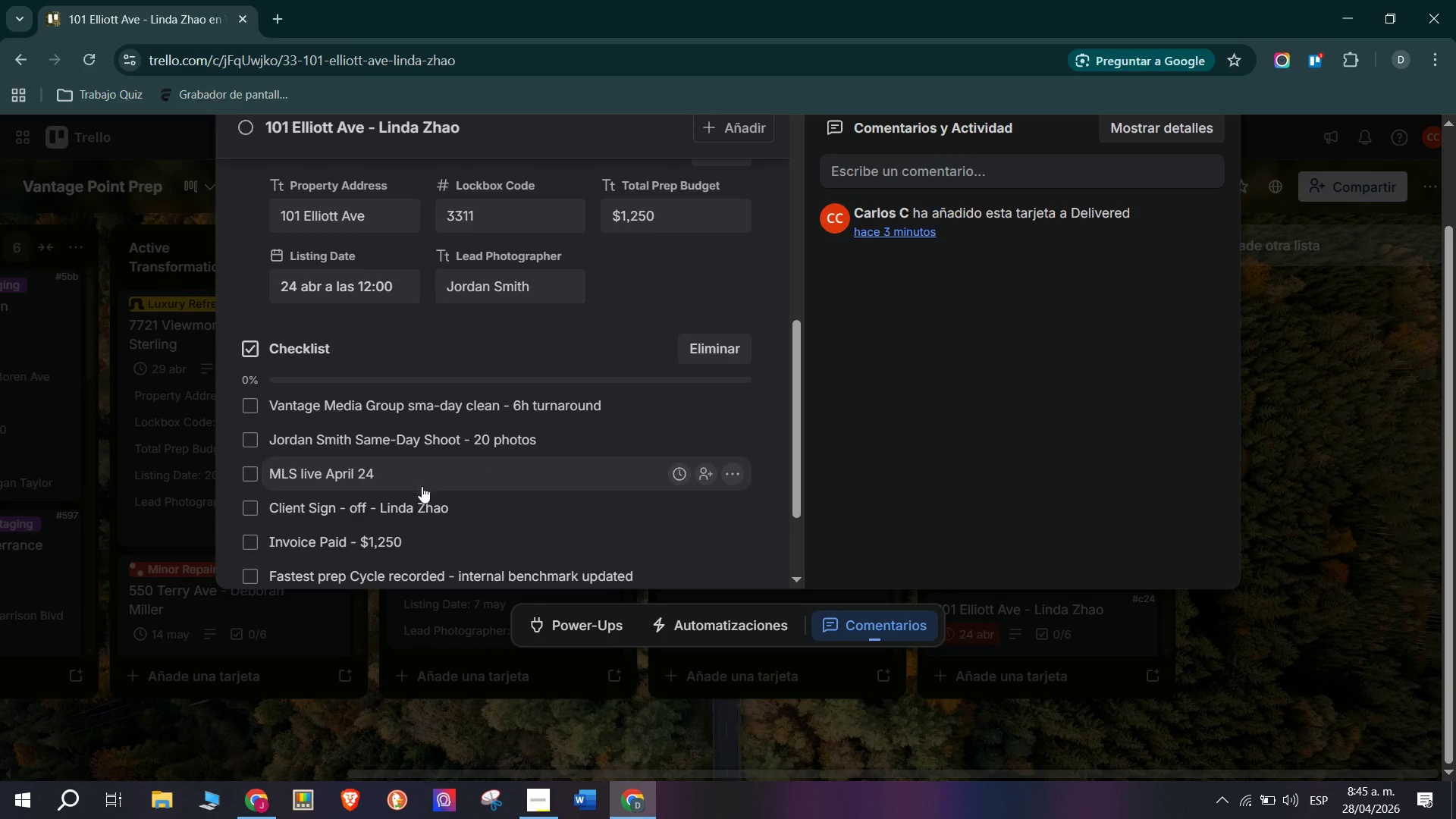 
scroll: coordinate [426, 264], scroll_direction: up, amount: 3.0
 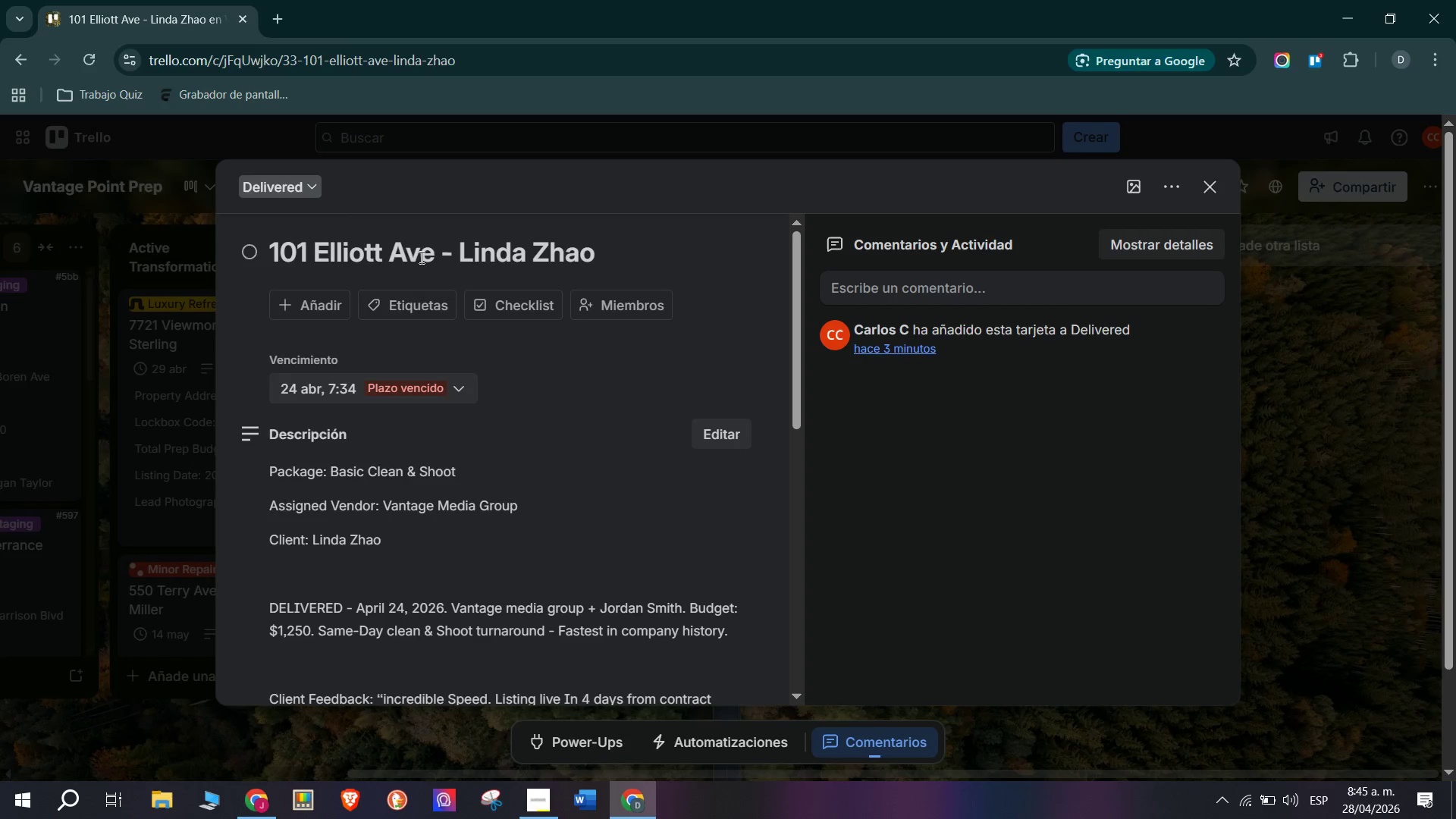 
mouse_move([441, 313])
 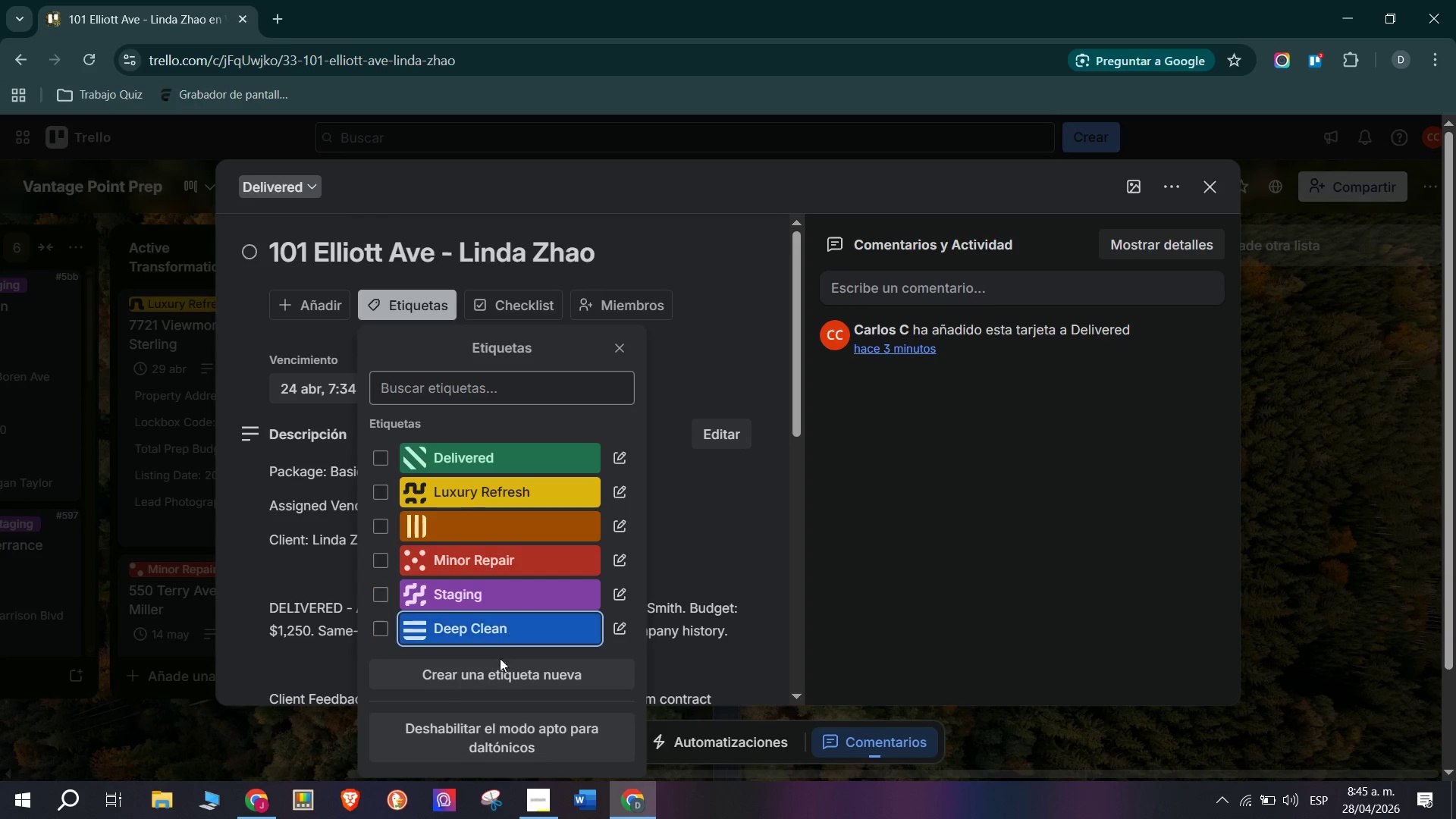 
left_click([449, 629])
 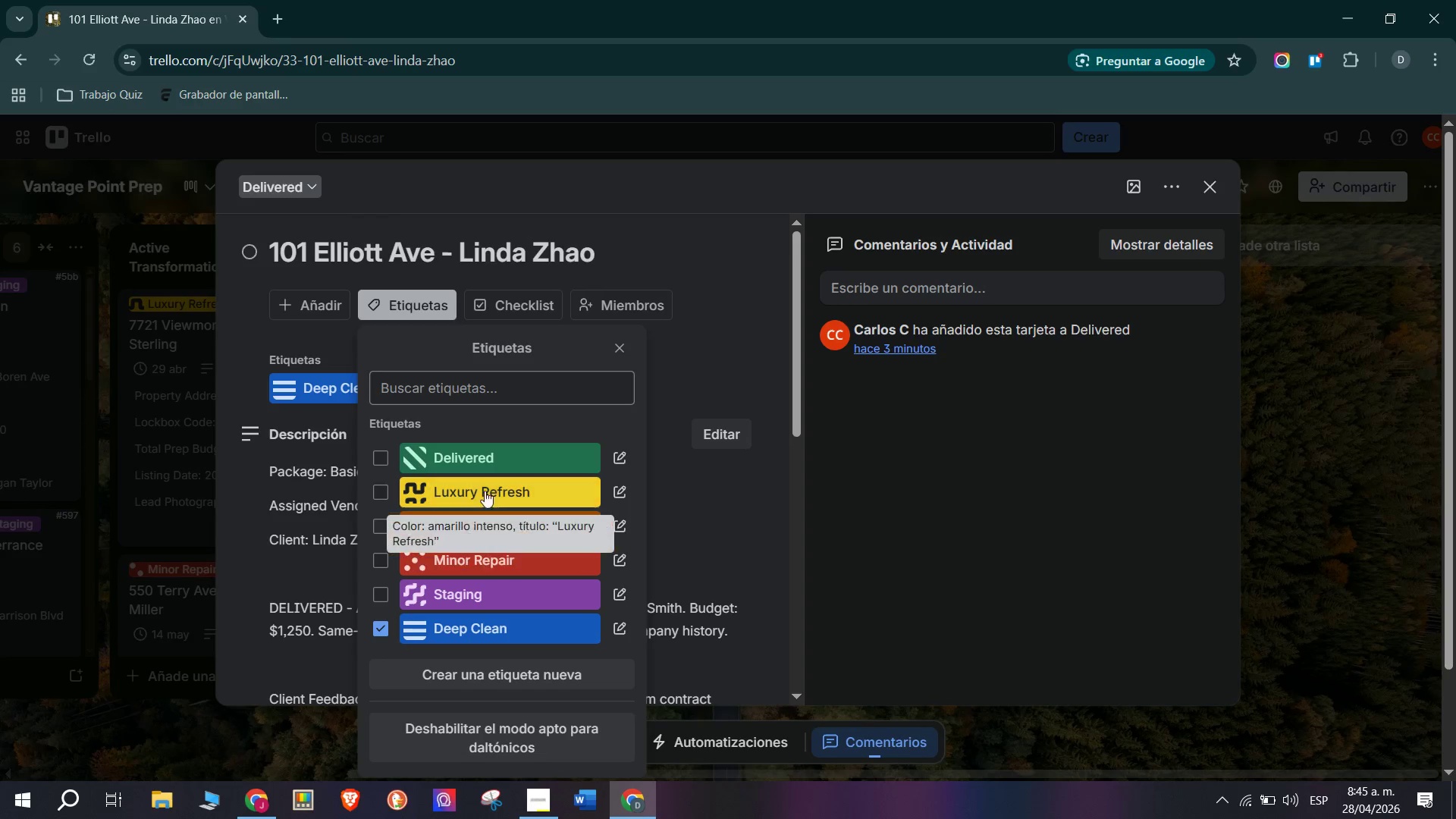 
left_click([481, 453])
 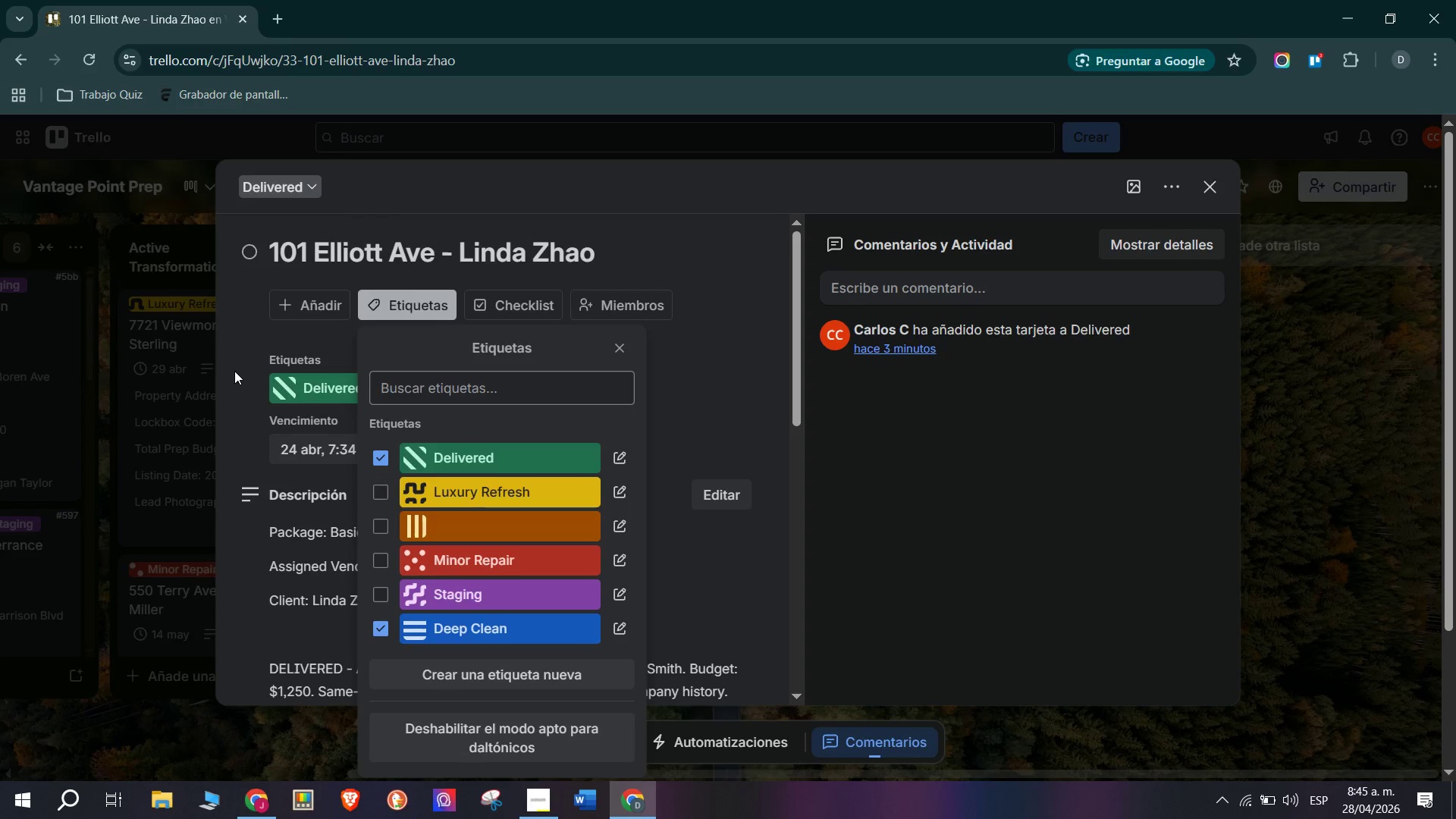 
double_click([140, 463])
 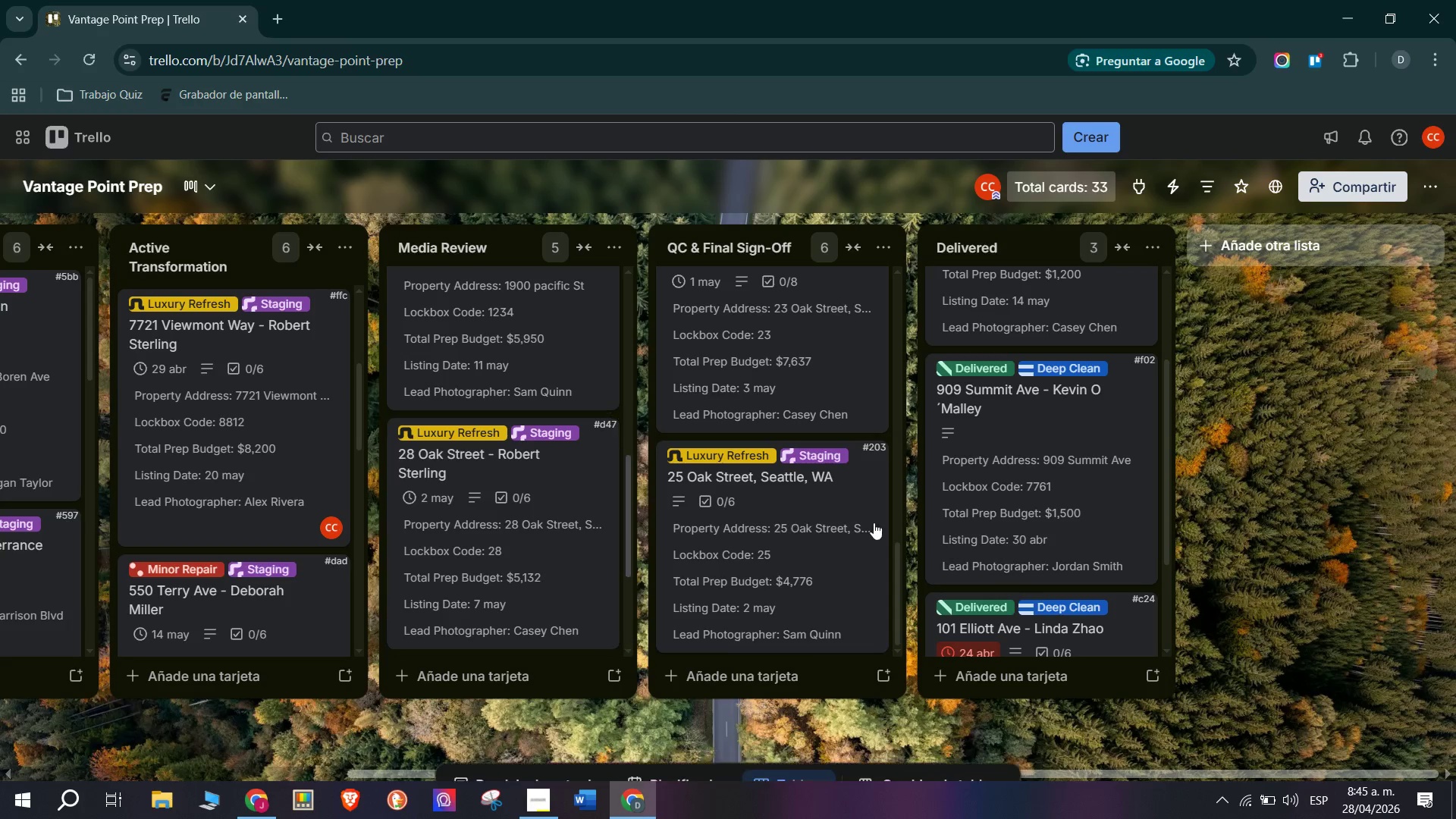 
scroll: coordinate [999, 510], scroll_direction: down, amount: 5.0
 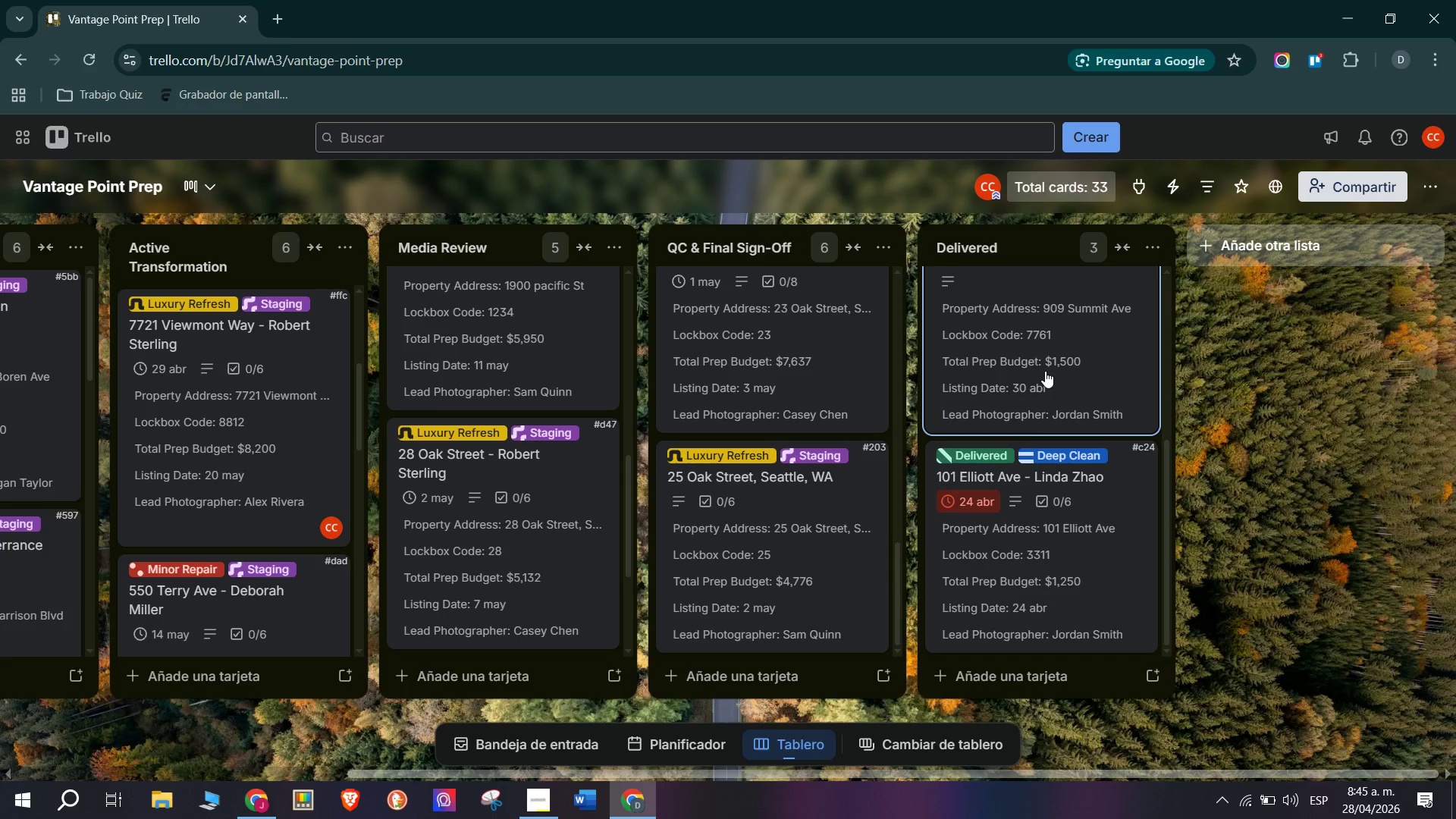 
wait(5.05)
 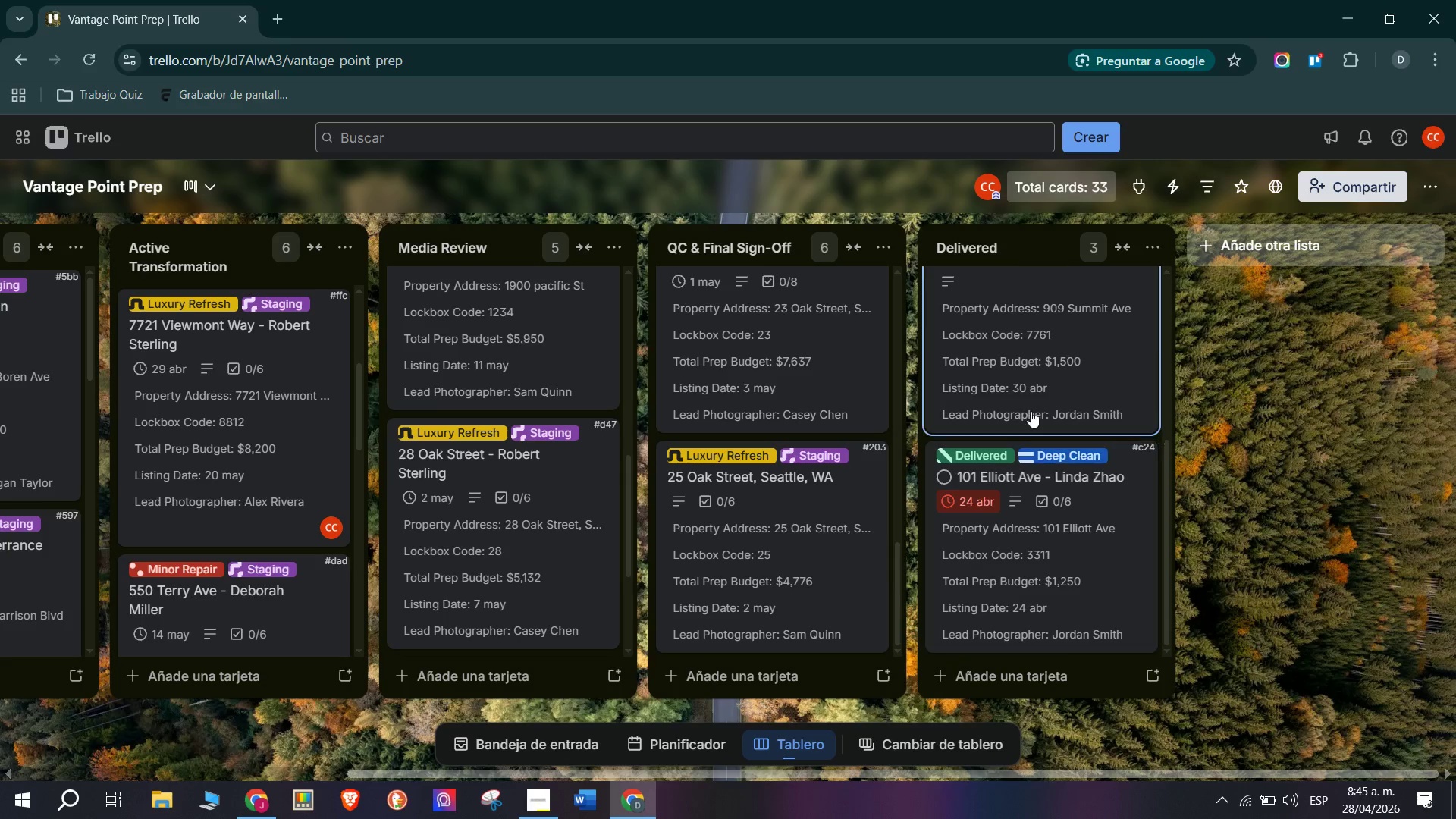 
left_click([1045, 371])
 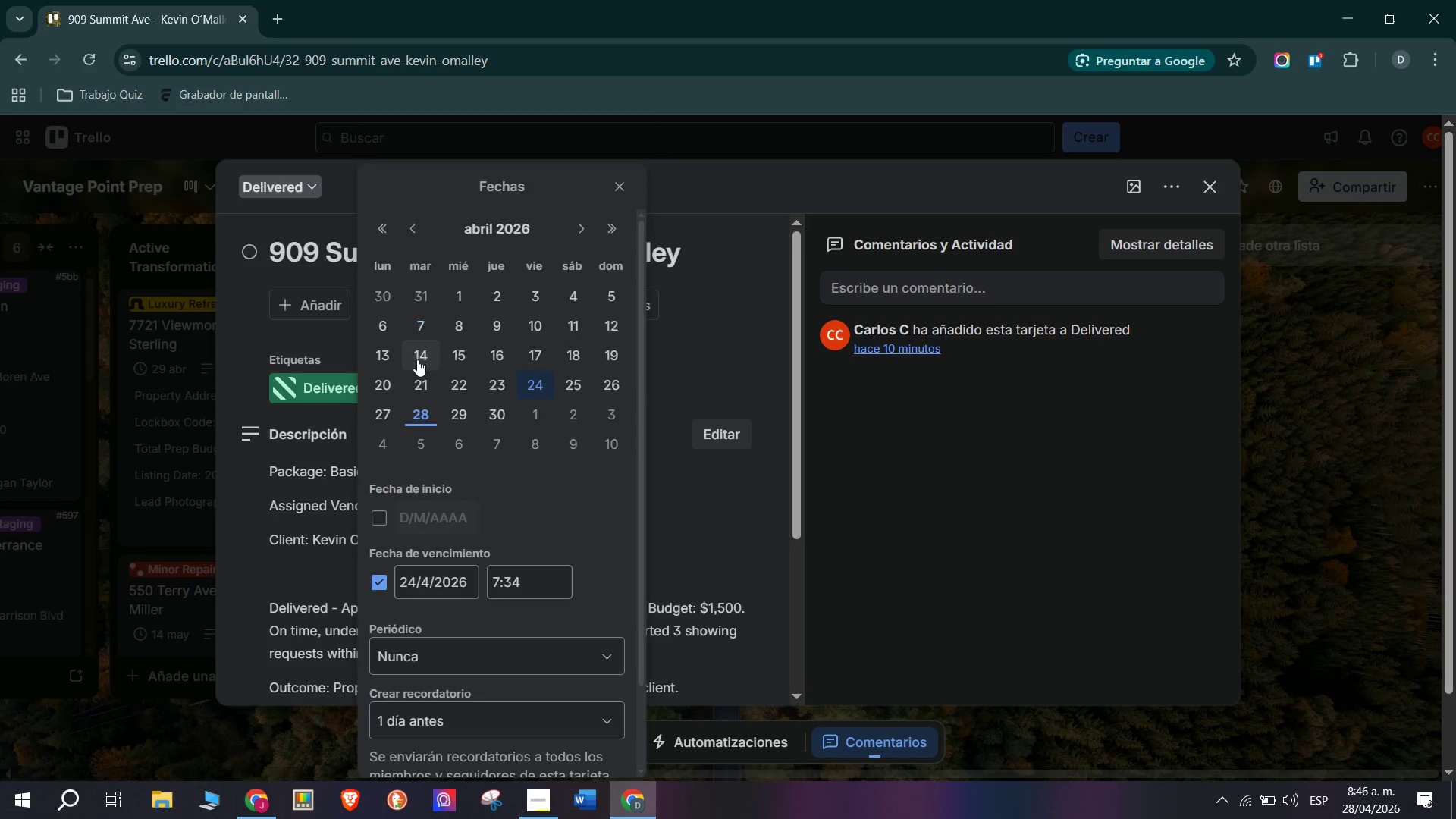 
left_click([498, 385])
 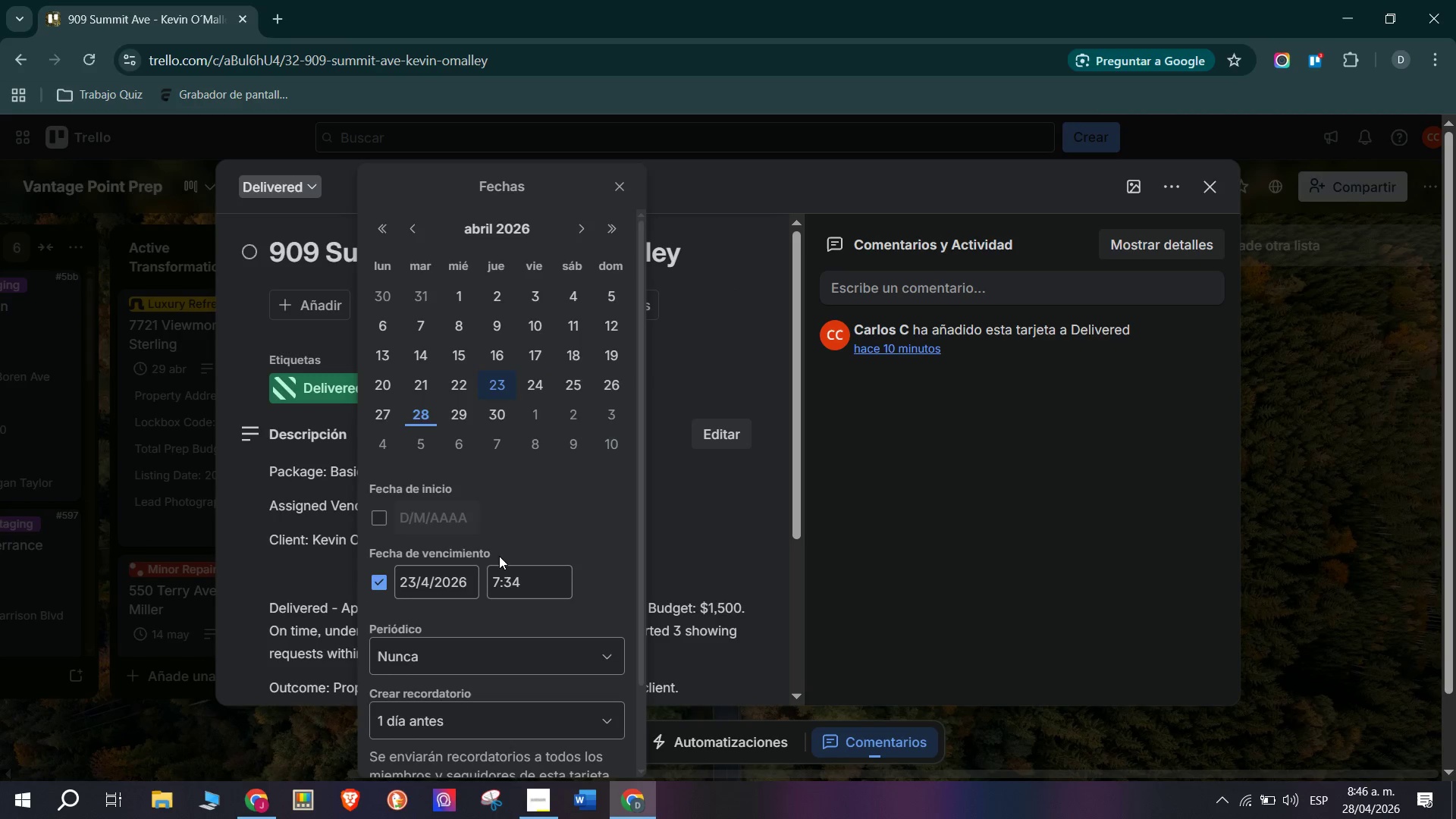 
scroll: coordinate [499, 560], scroll_direction: down, amount: 4.0
 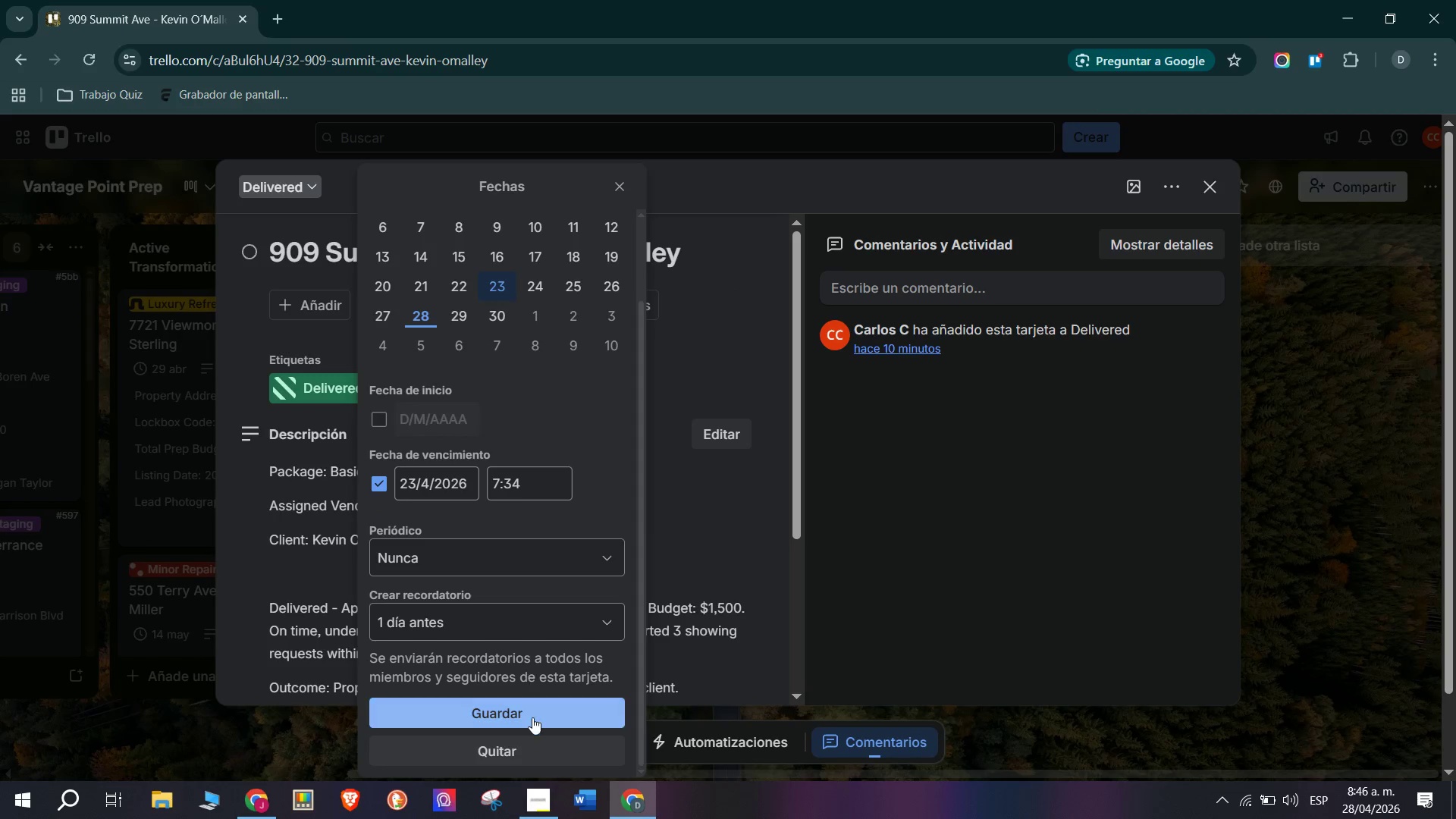 
left_click([532, 717])
 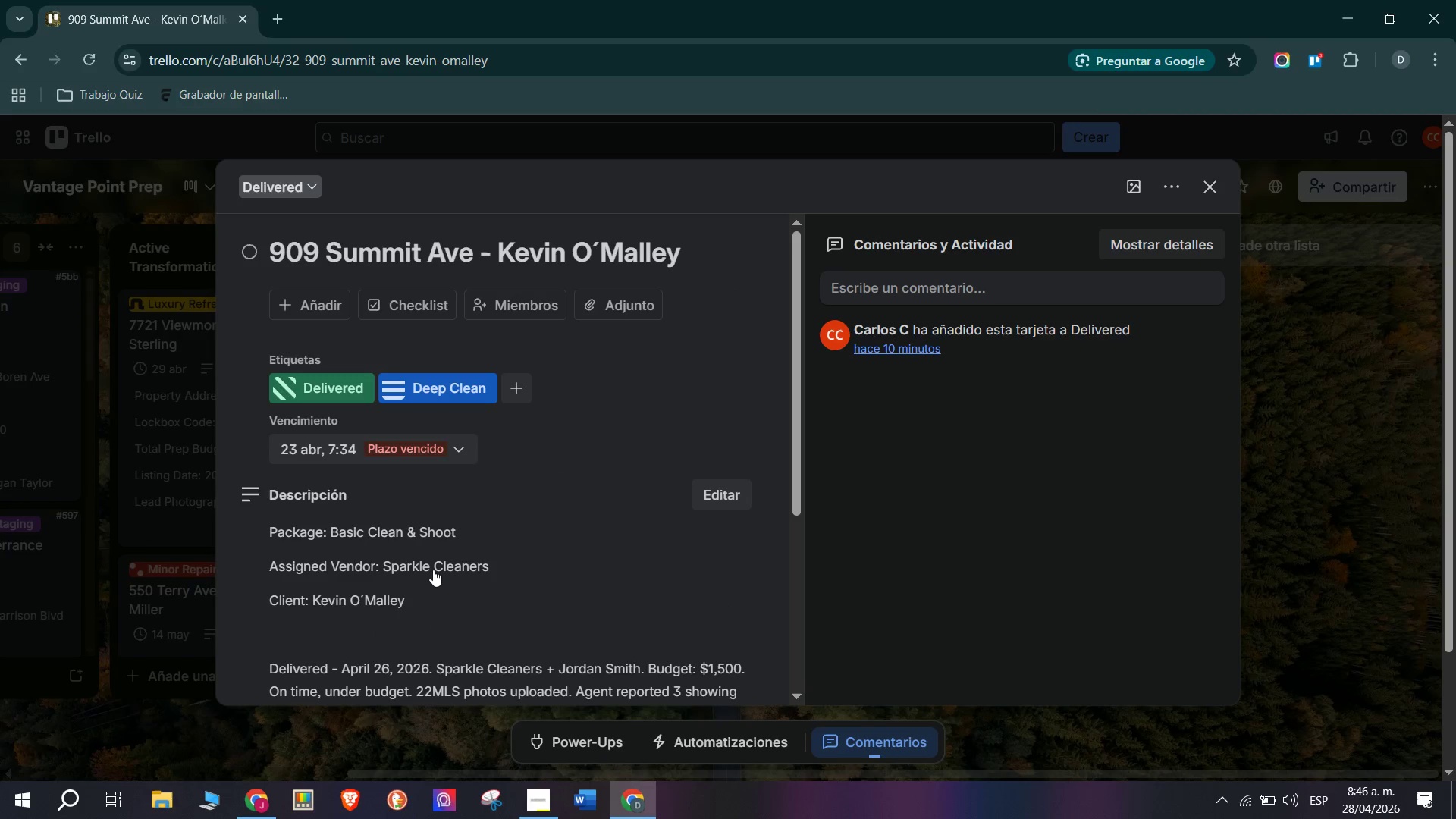 
scroll: coordinate [433, 570], scroll_direction: down, amount: 1.0
 